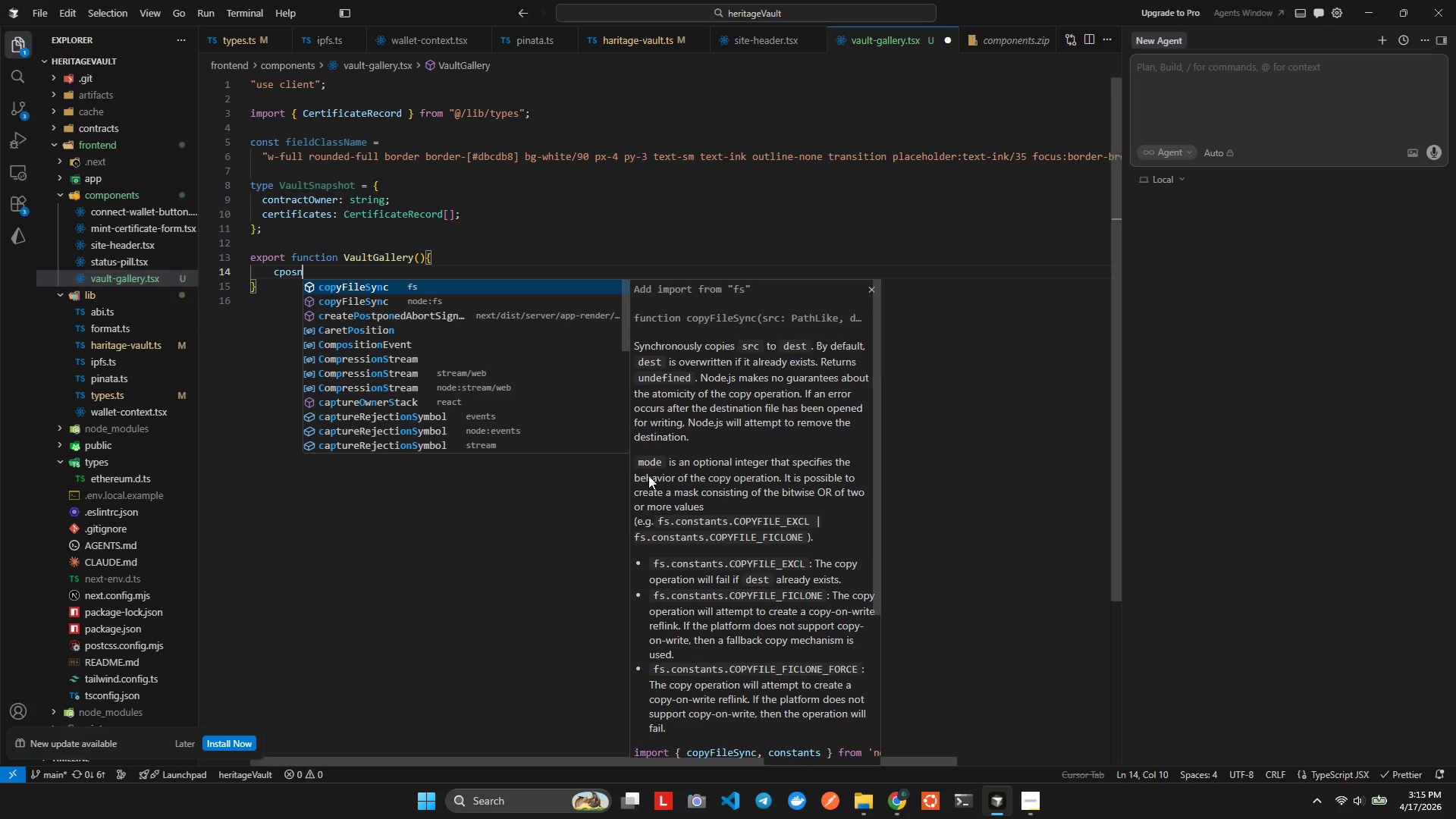 
key(Control+T)
 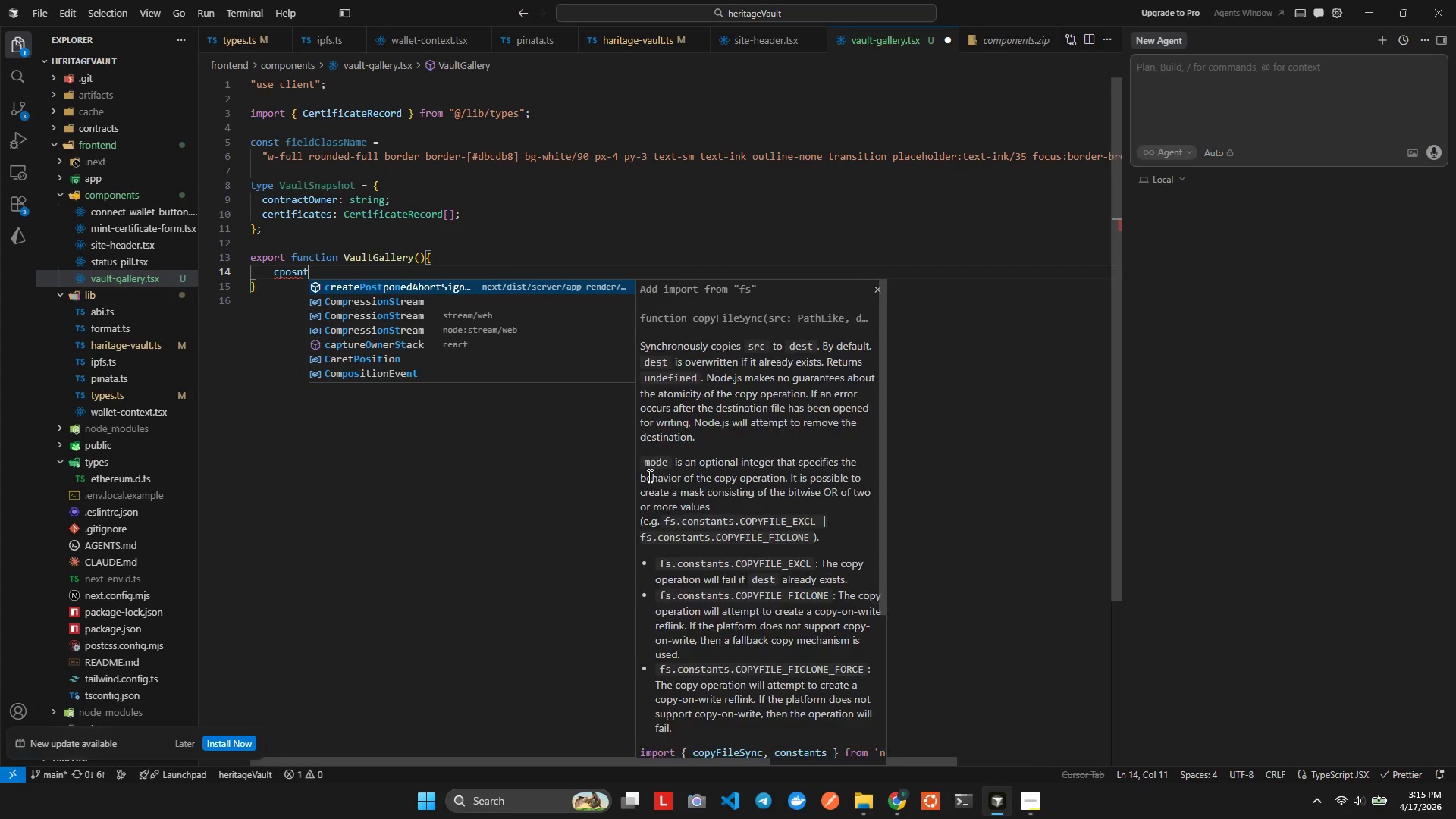 
key(Control+Backspace)
 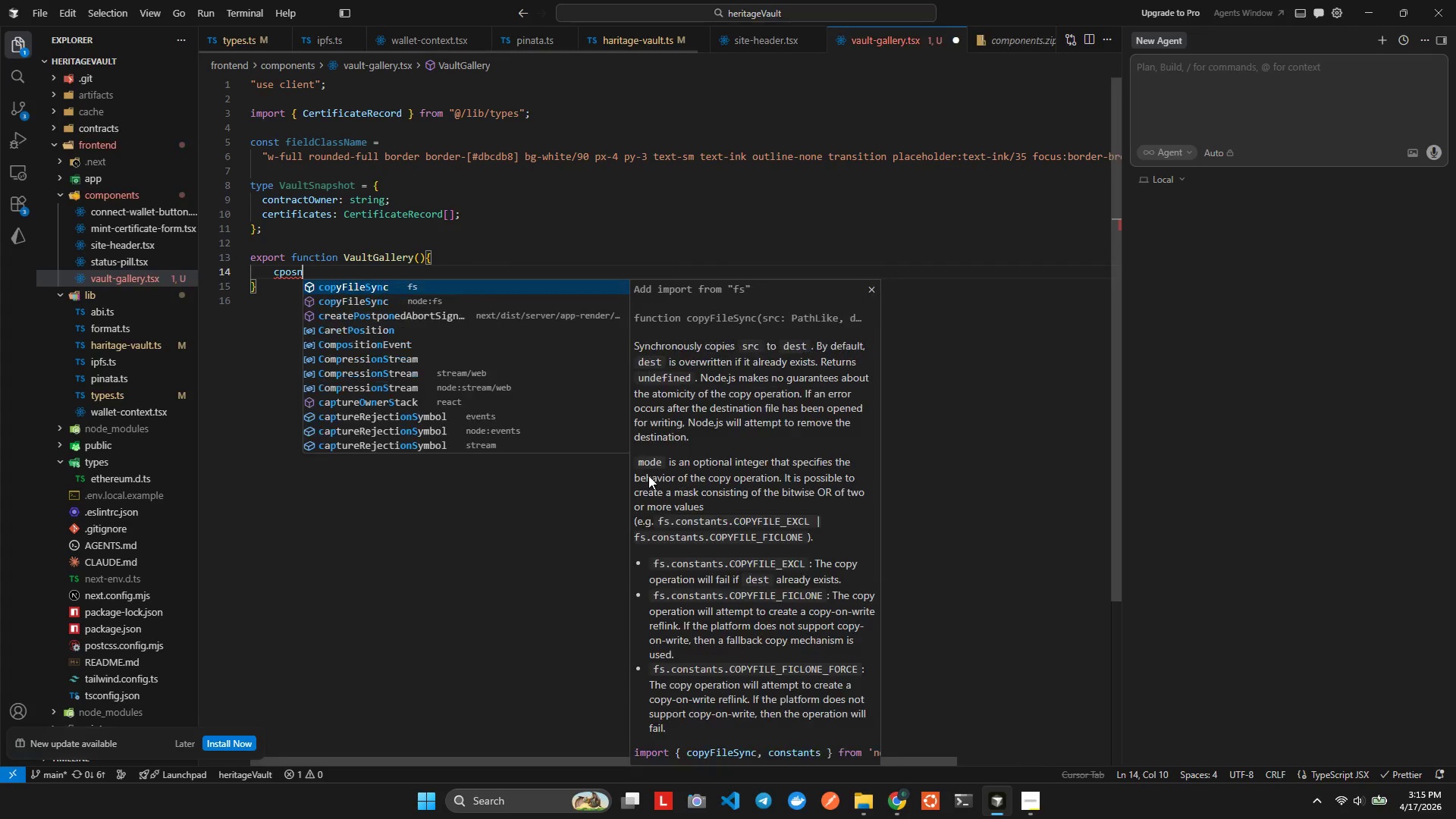 
key(Control+Backspace)
 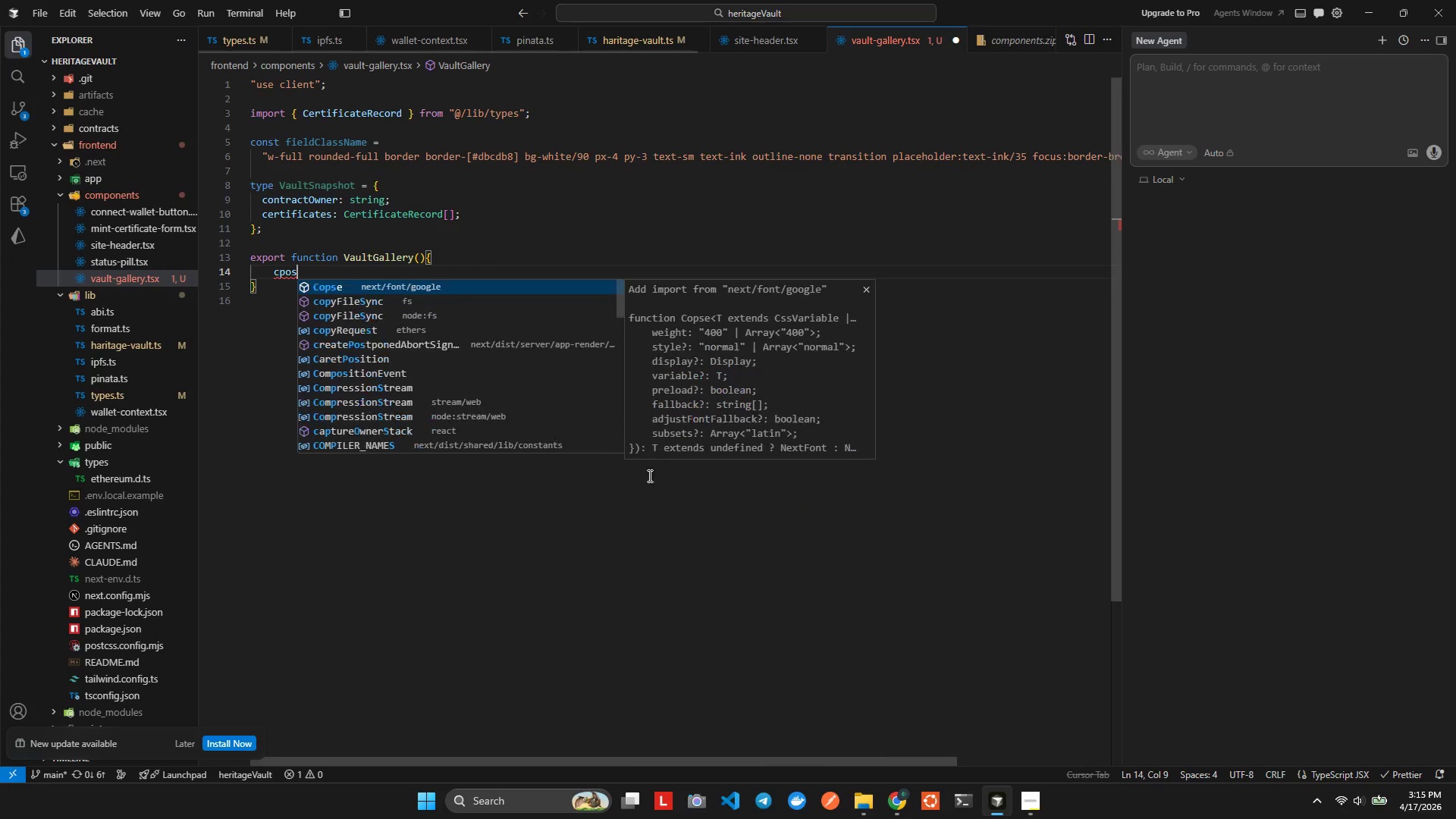 
key(Control+Backspace)
 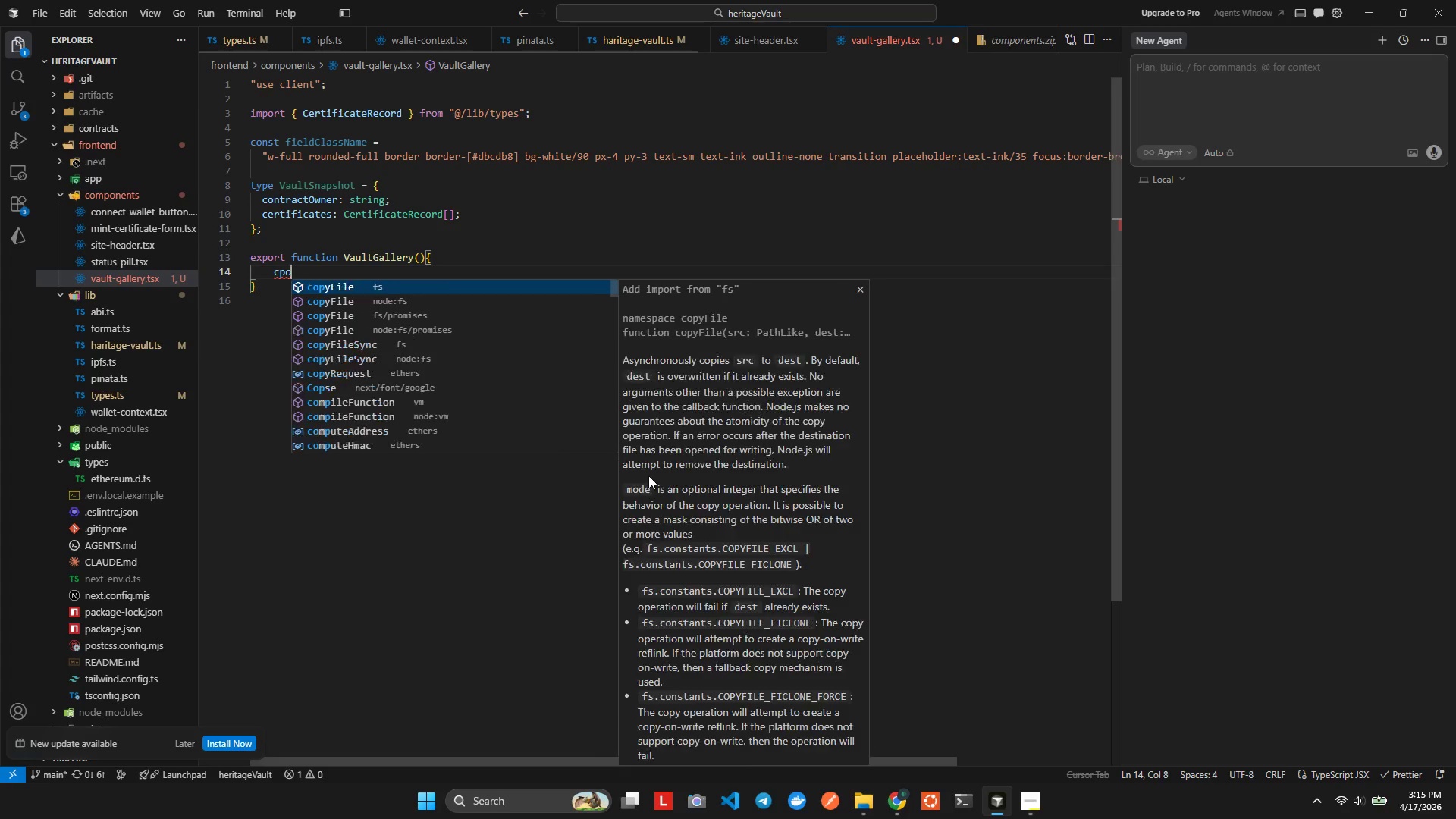 
key(Control+Backspace)
 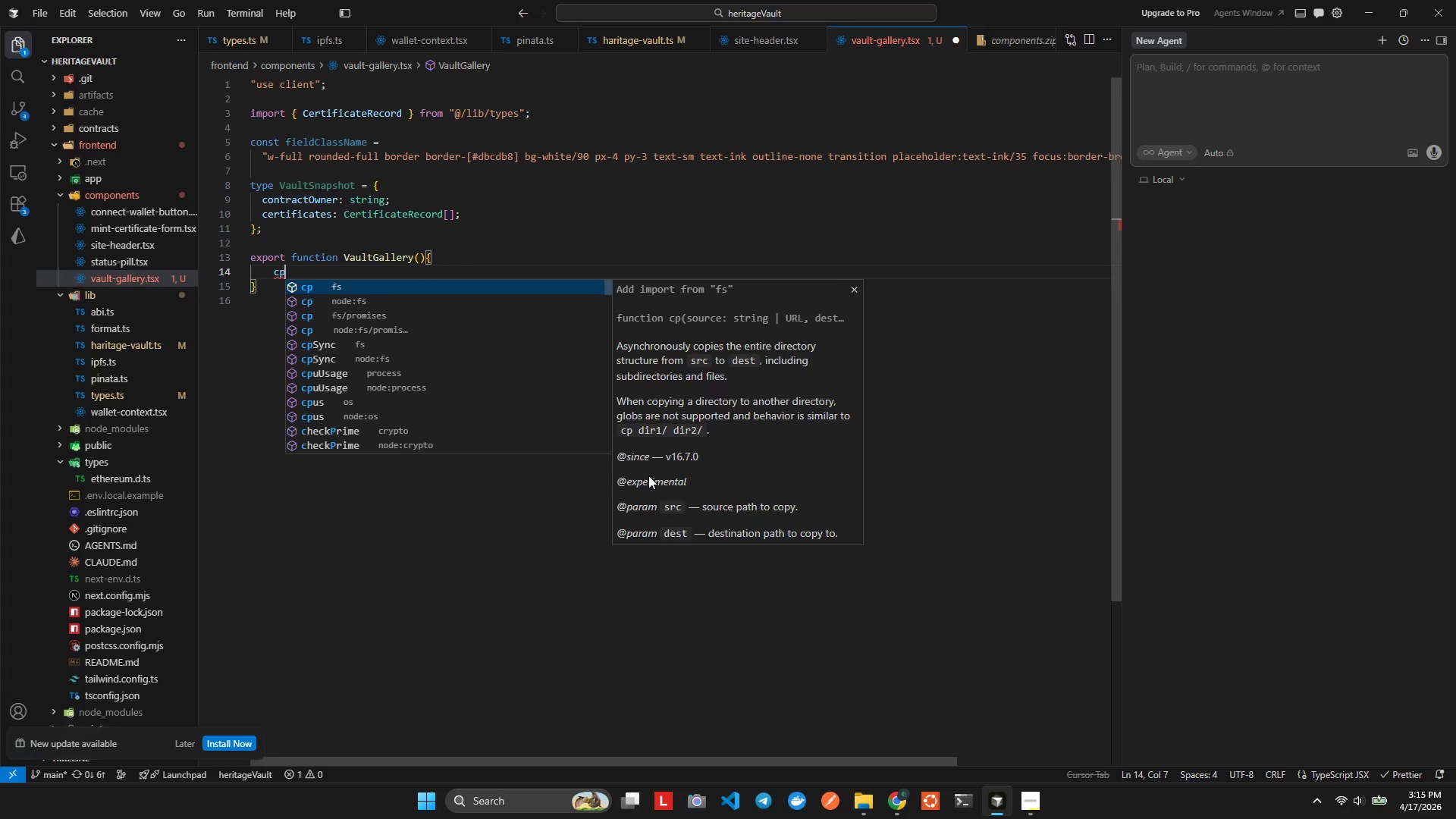 
key(Control+Backspace)
 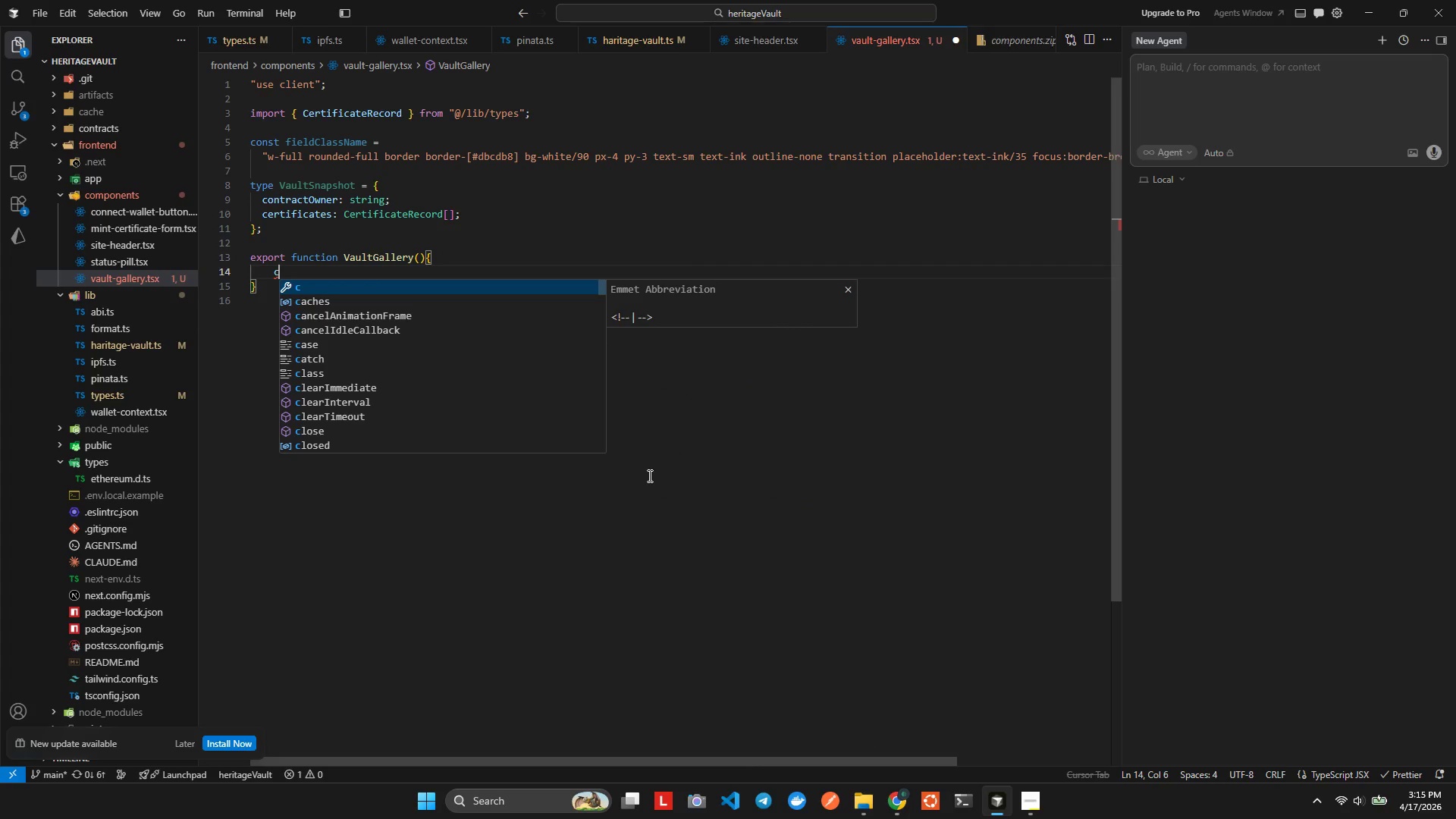 
key(Control+O)
 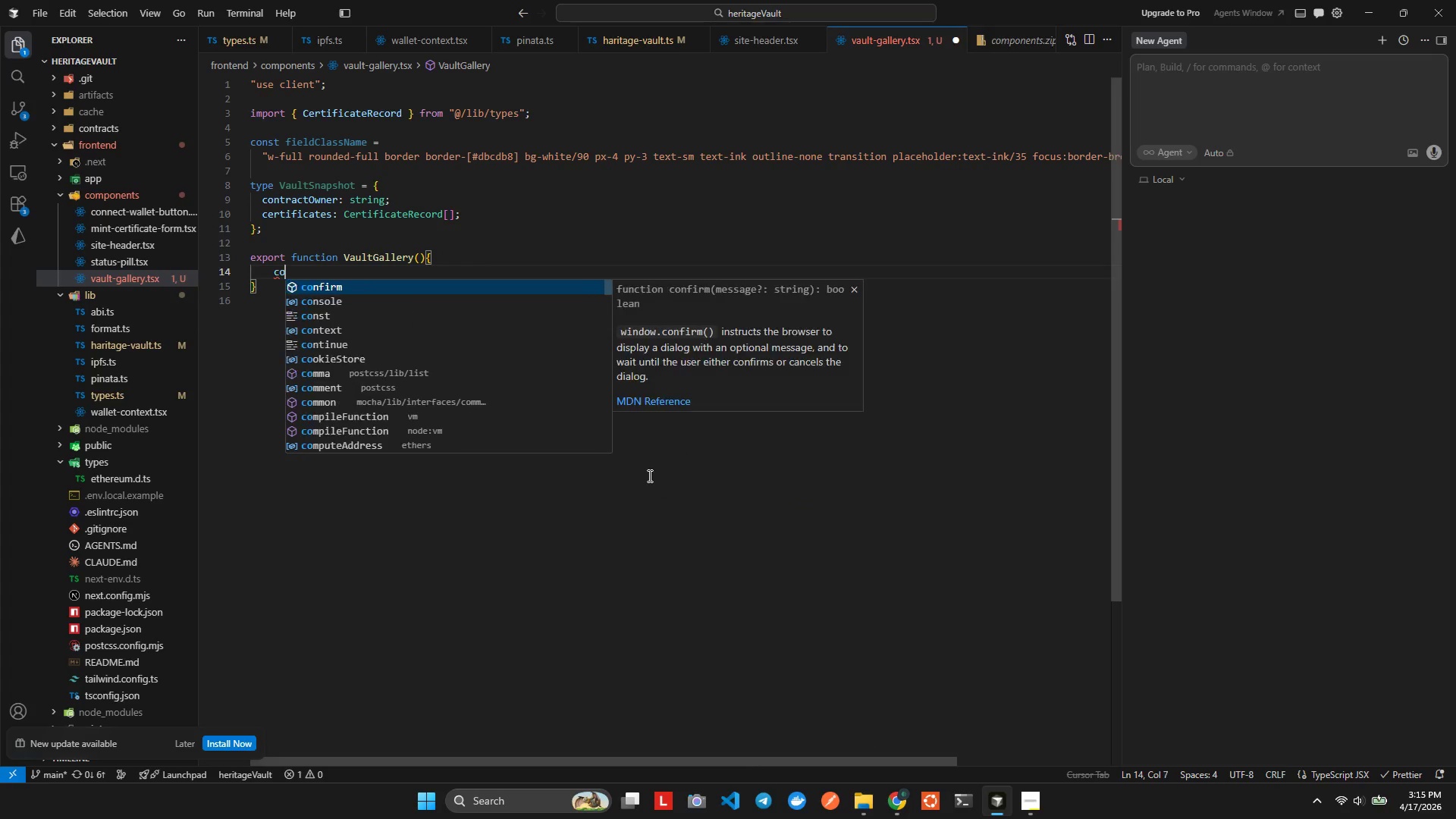 
key(Control+N)
 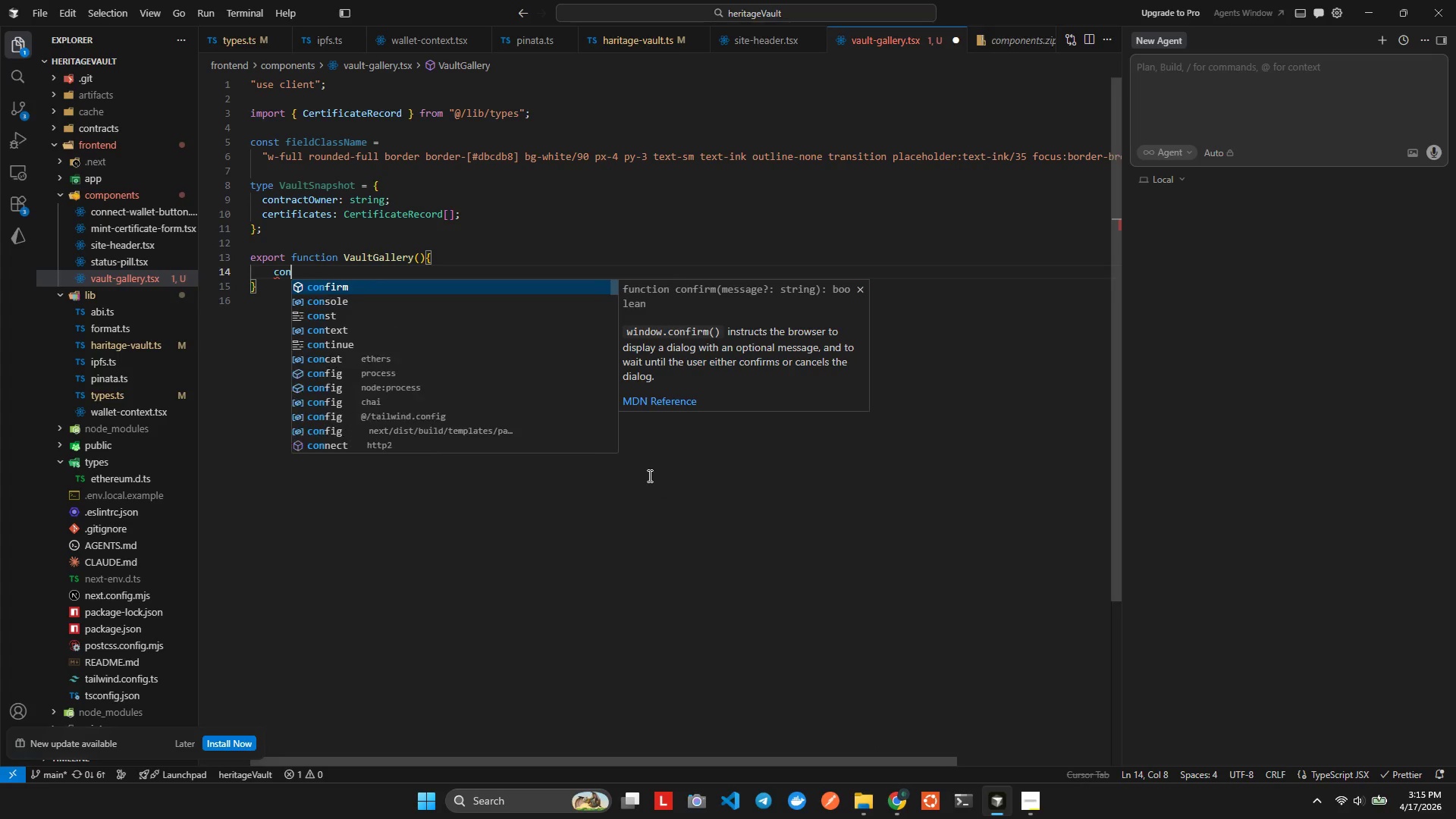 
key(Control+S)
 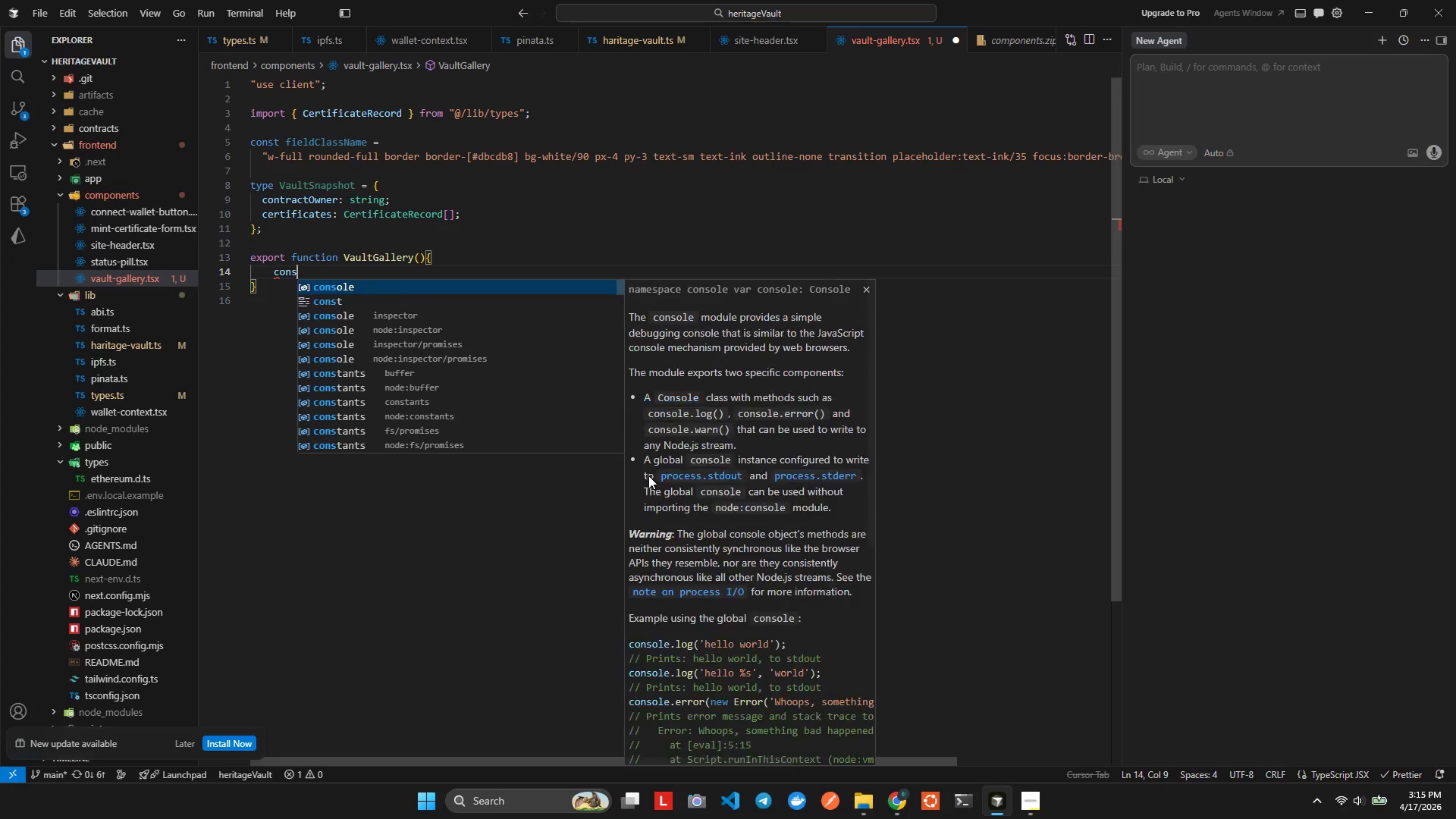 
key(Control+T)
 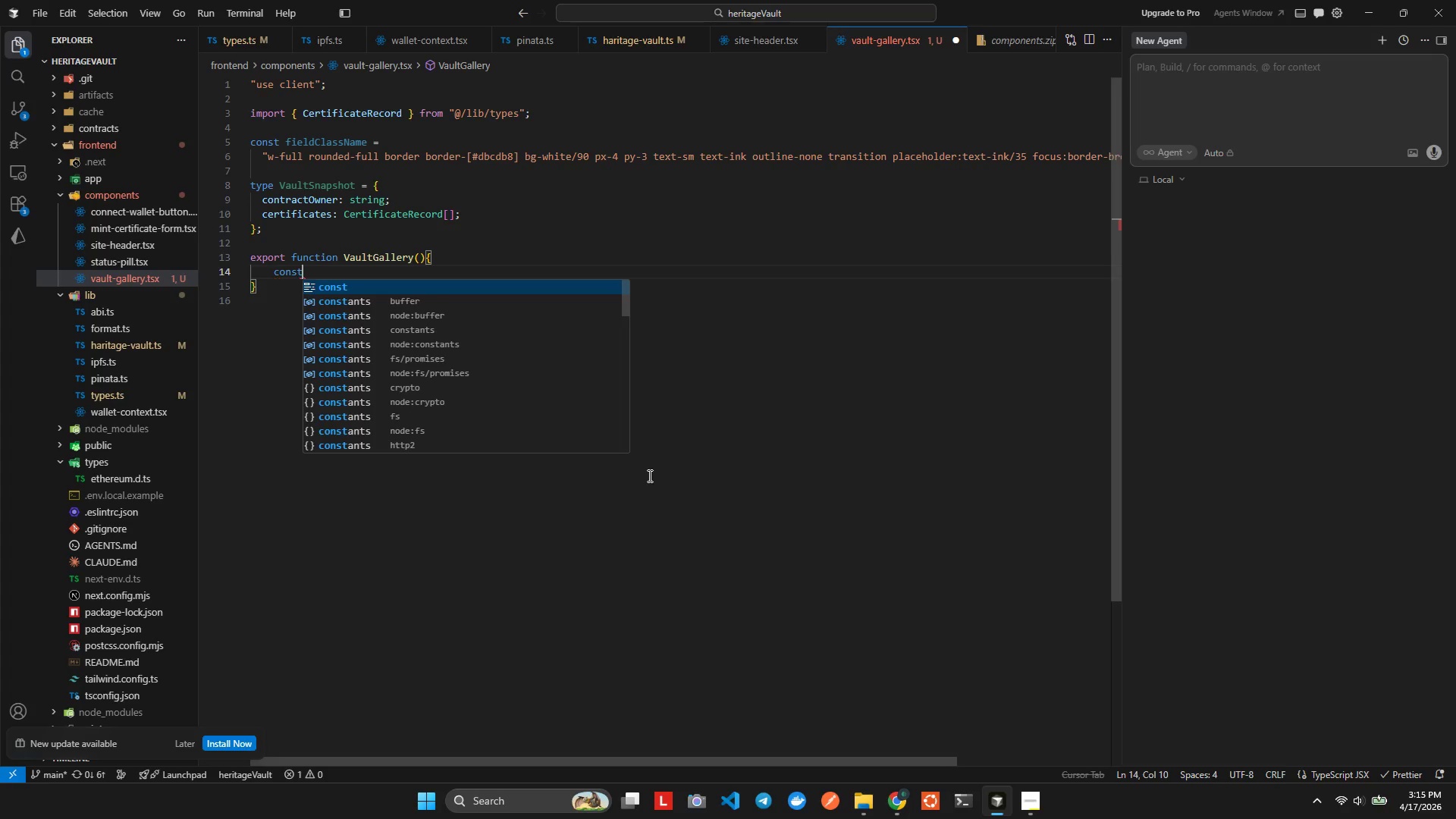 
key(Control+Space)
 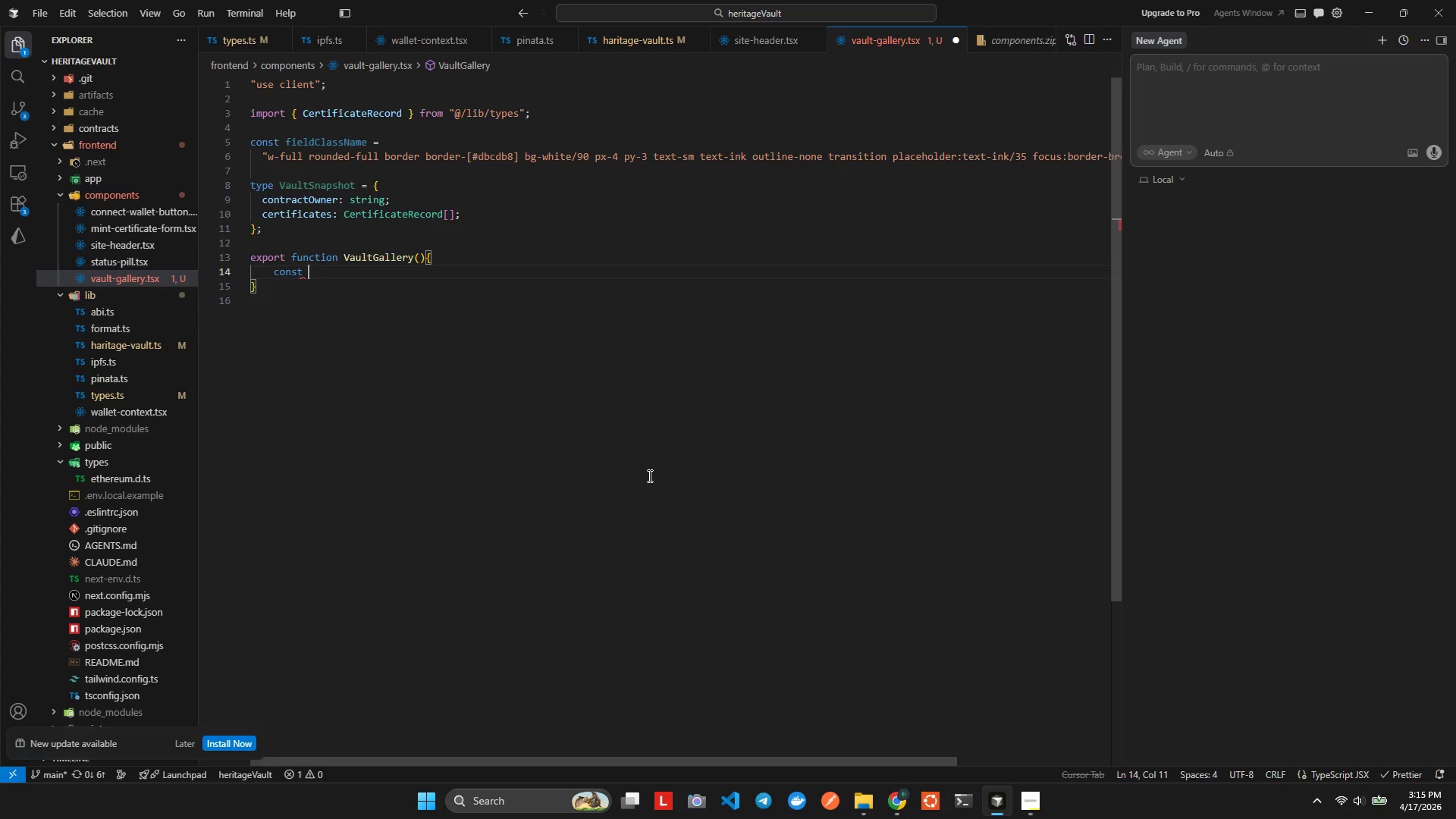 
key(Control+BracketLeft)
 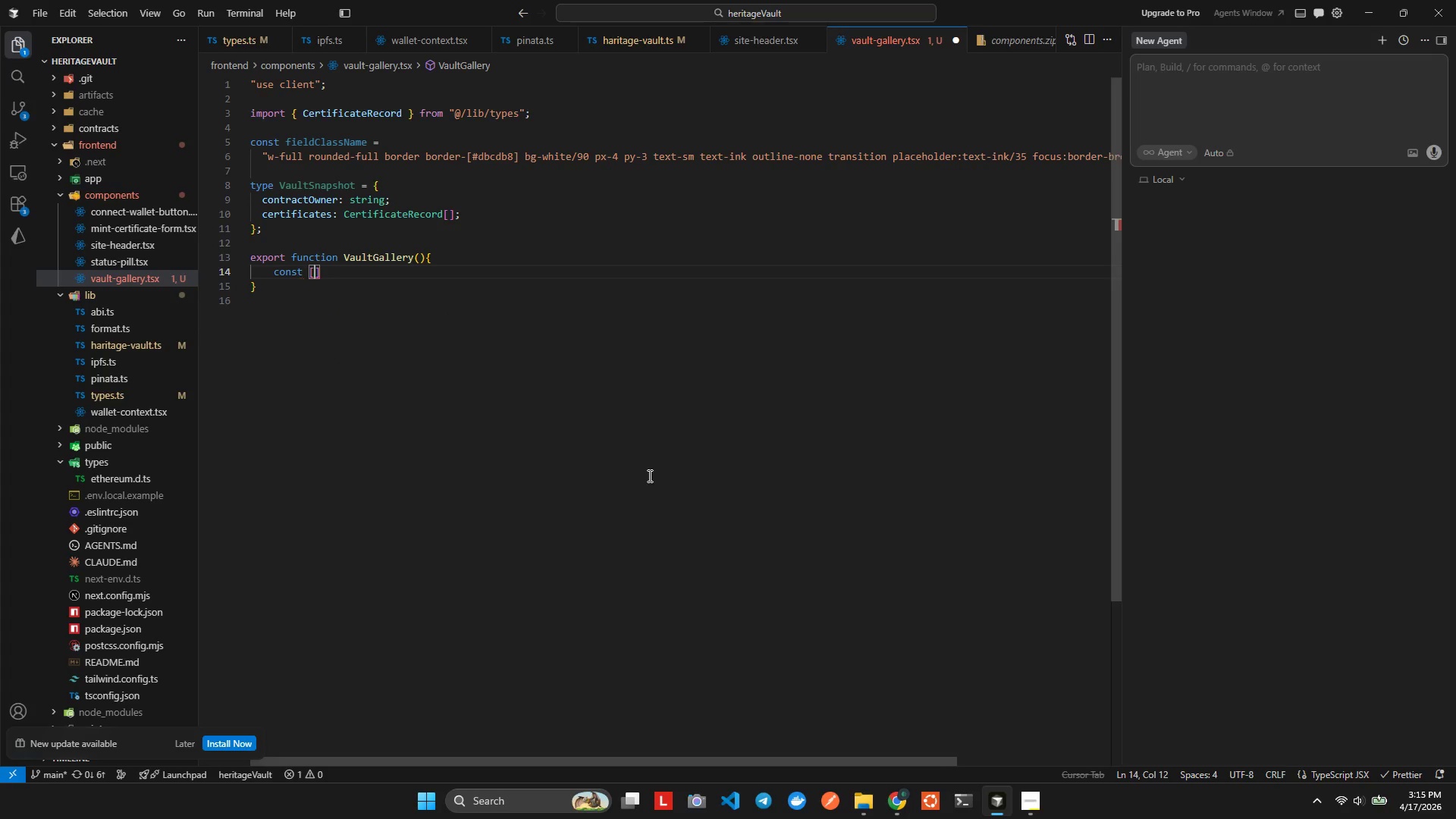 
key(Control+S)
 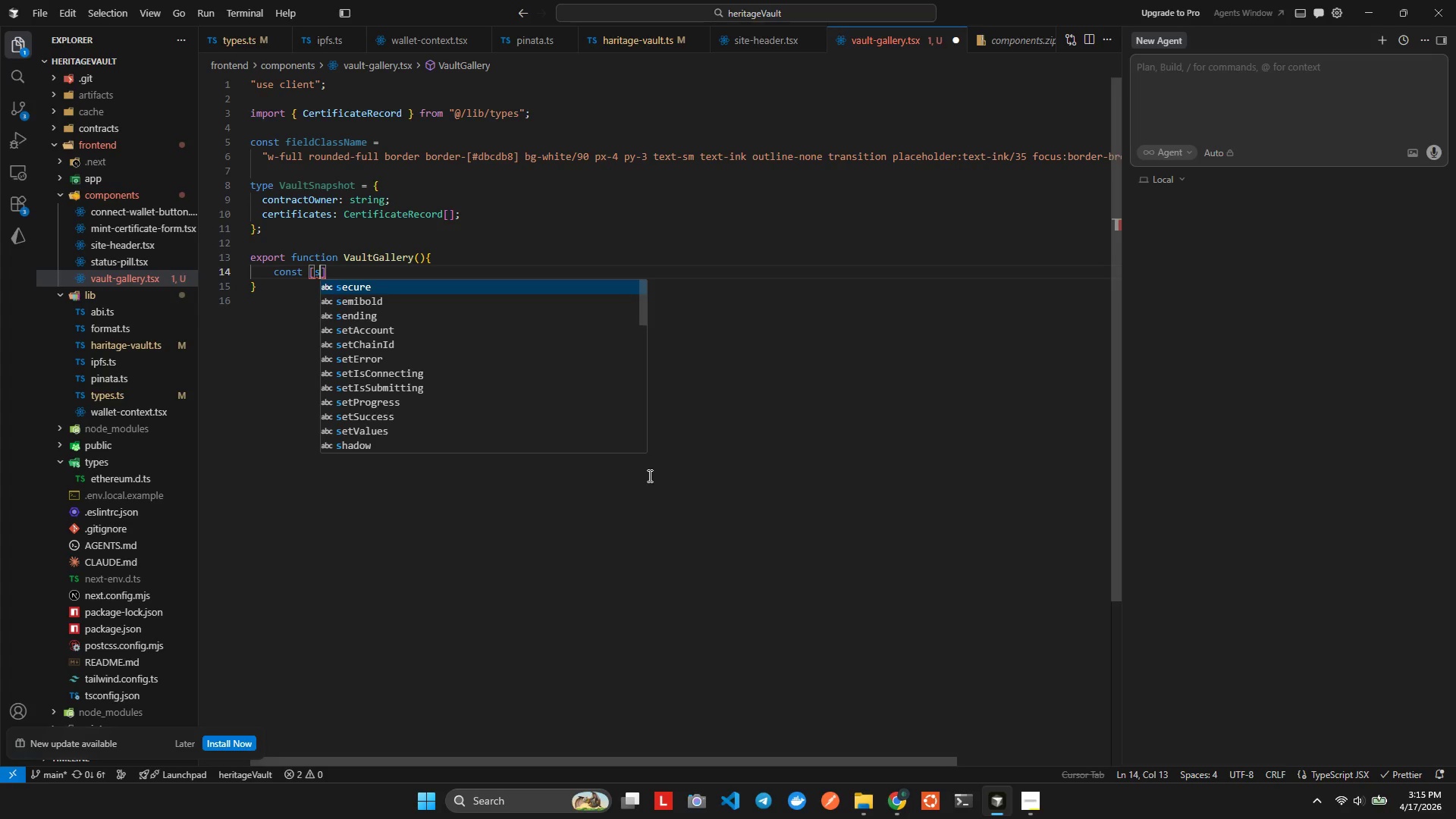 
key(Control+N)
 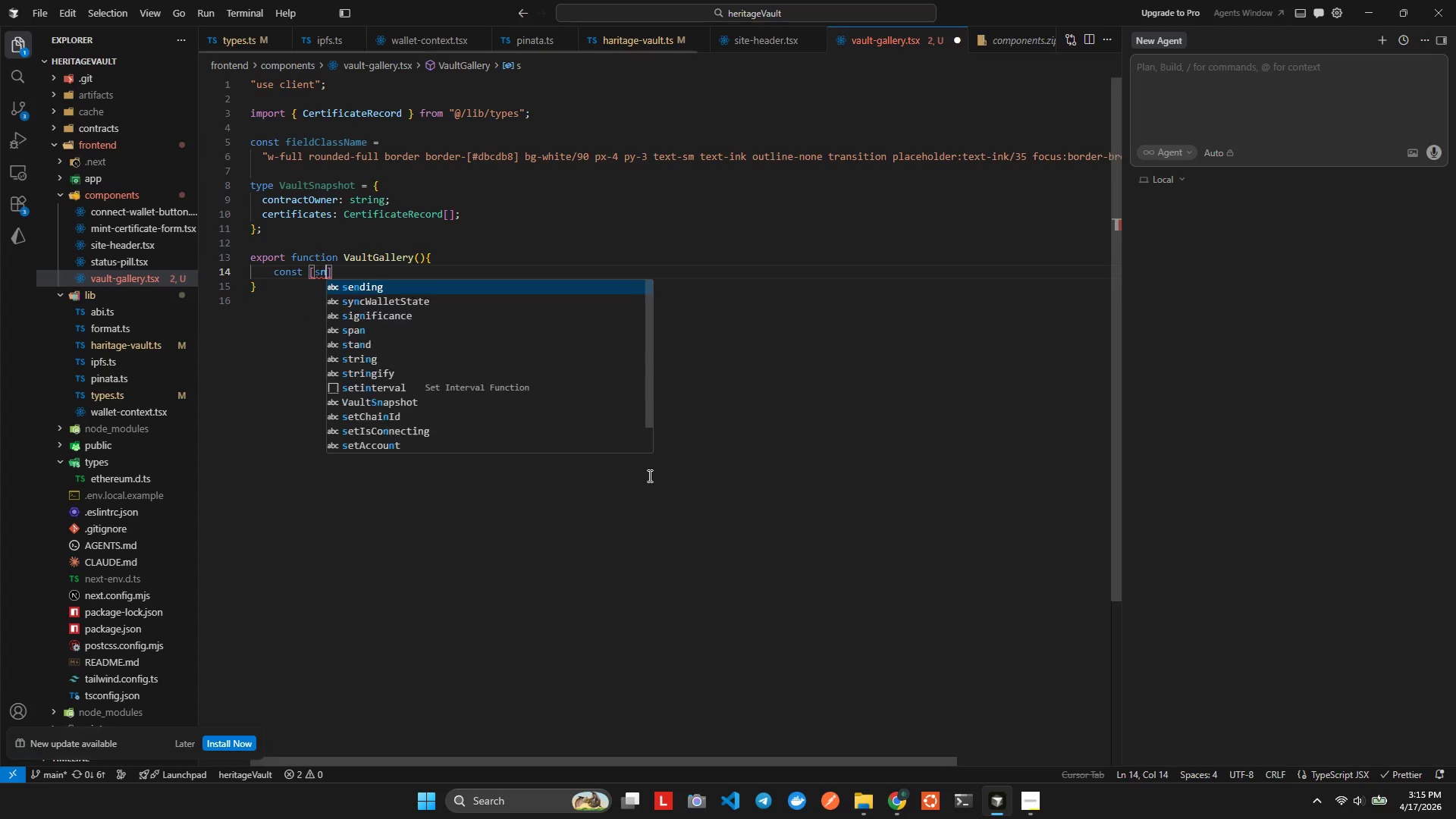 
key(Control+A)
 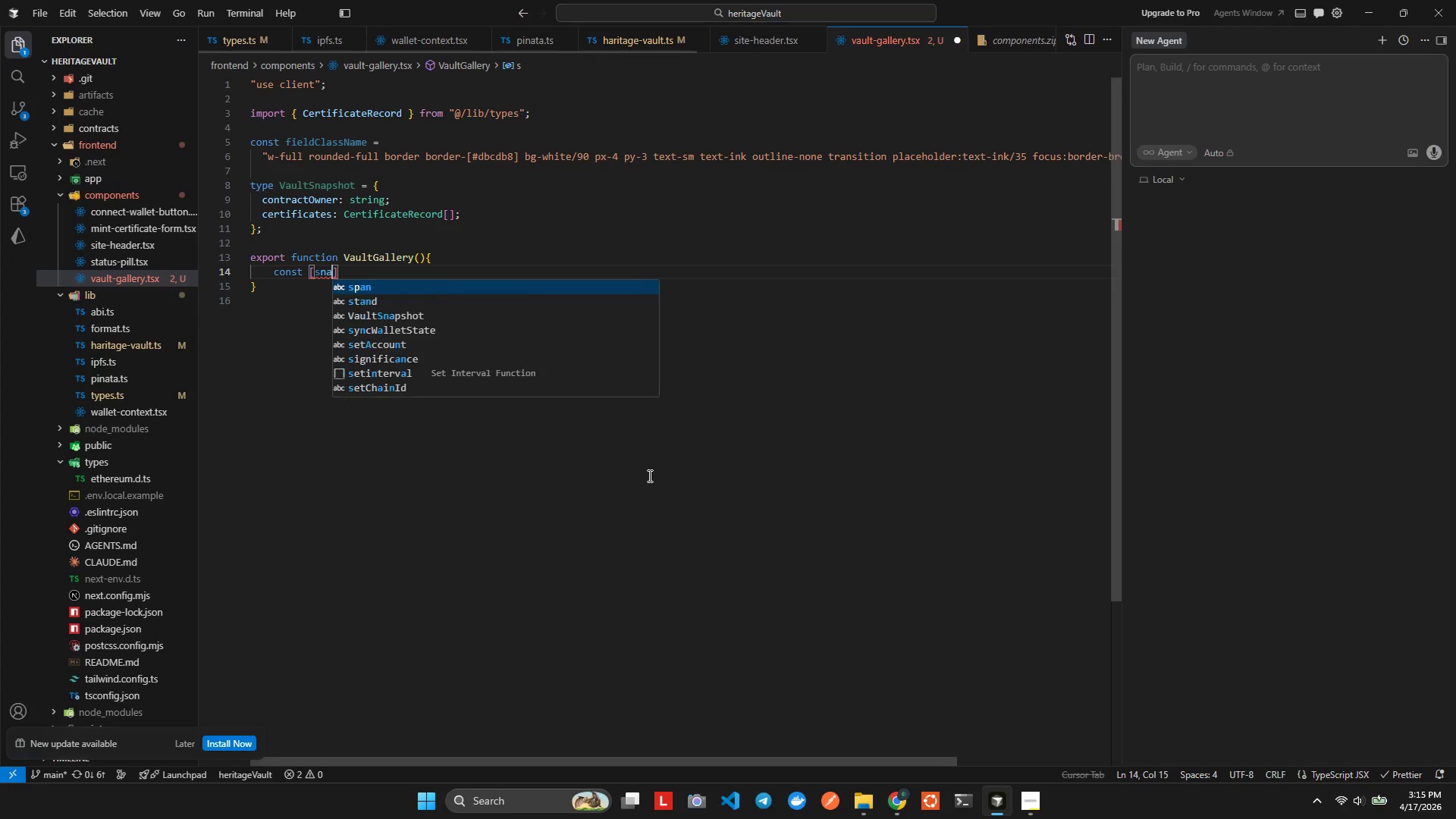 
key(Control+P)
 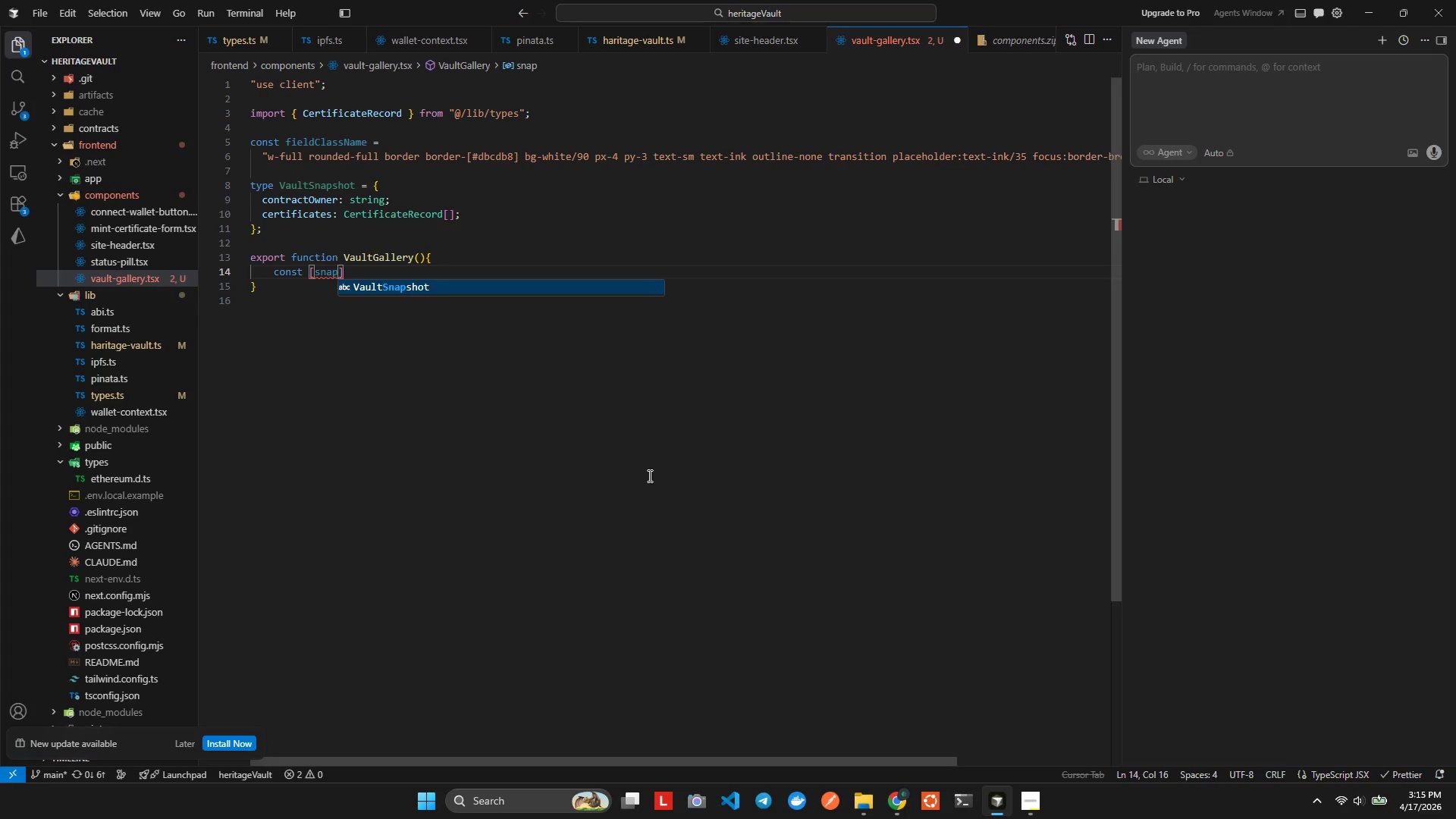 
key(Control+S)
 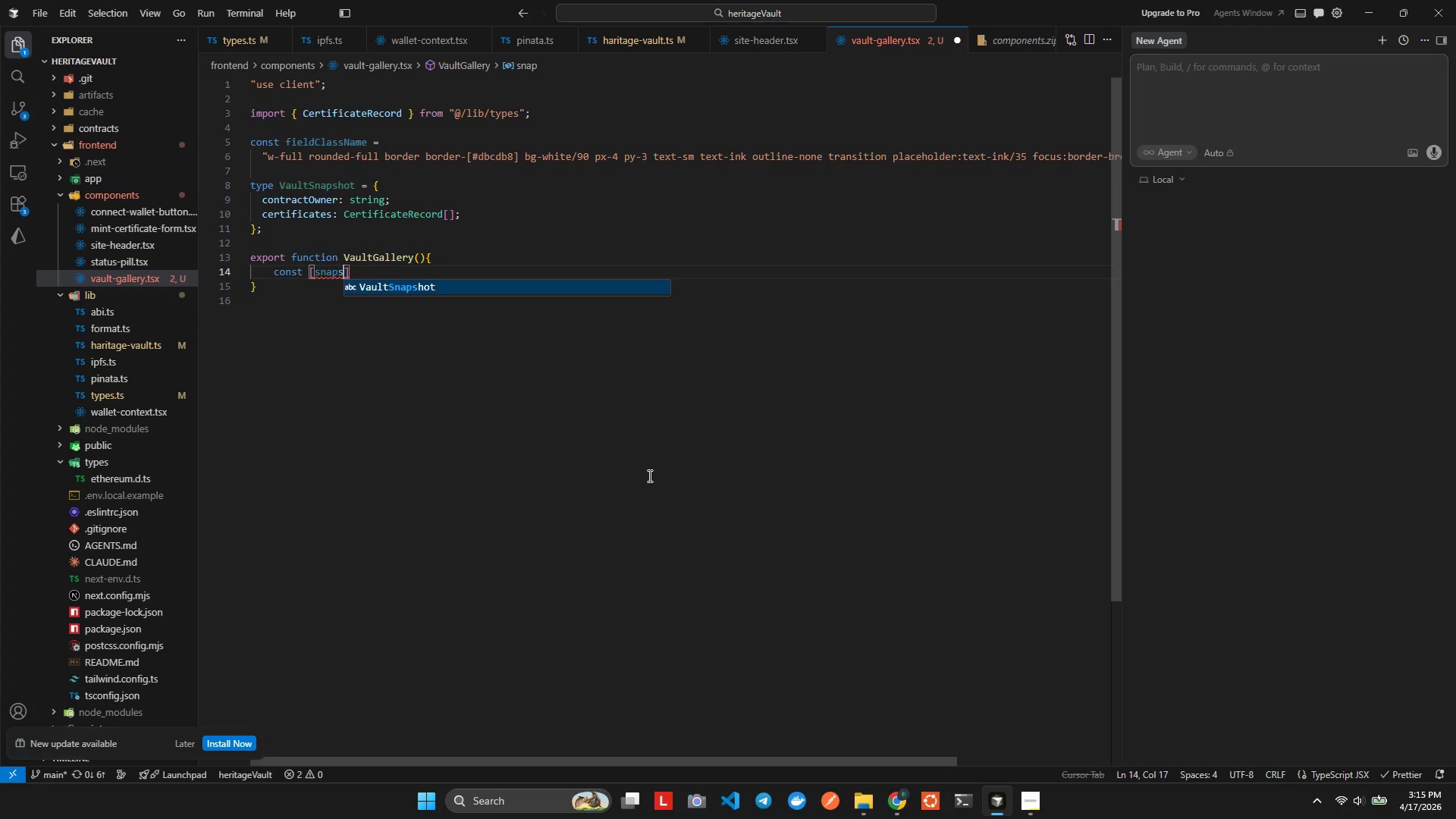 
key(Control+H)
 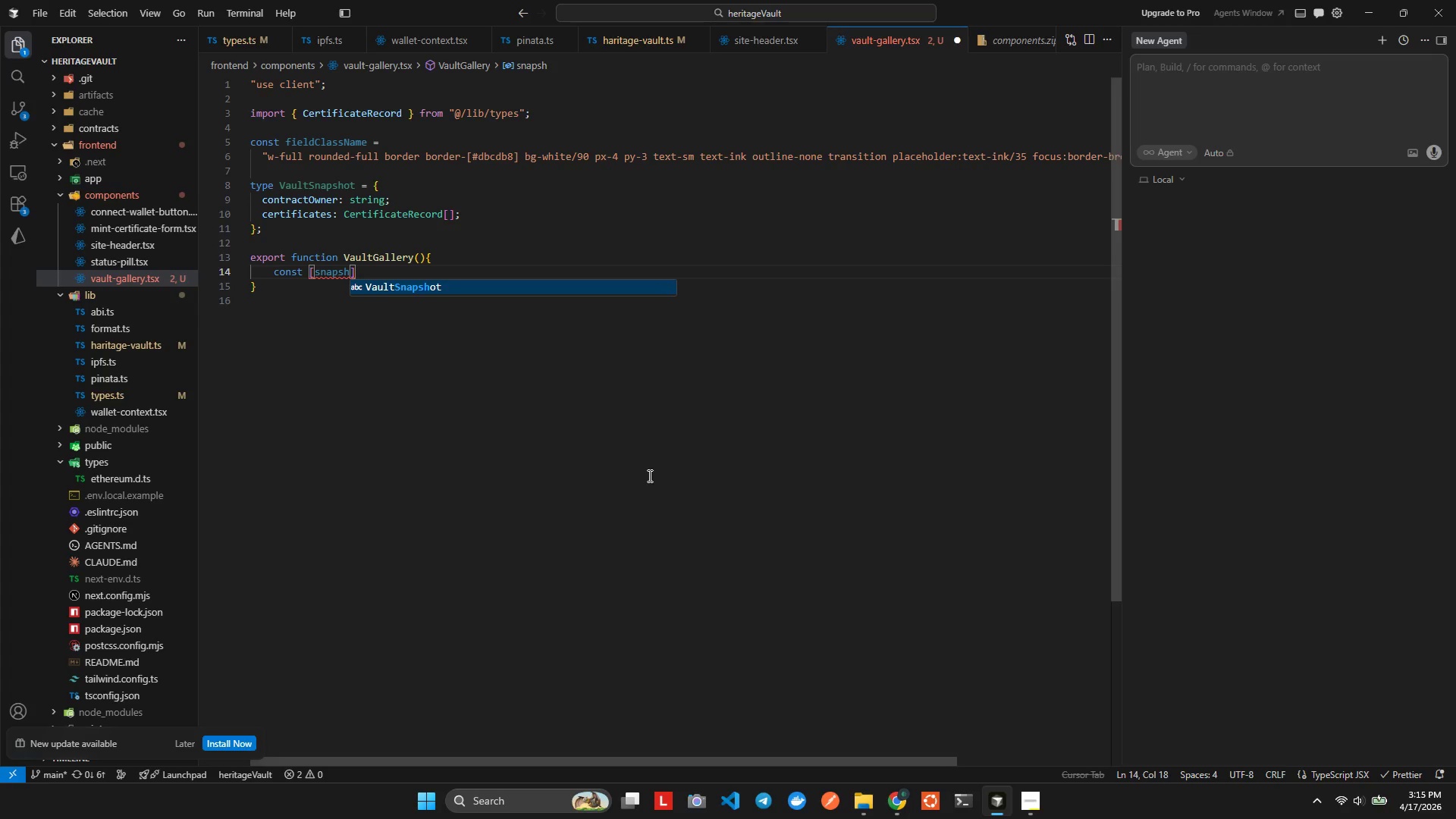 
hold_key(key=O, duration=0.33)
 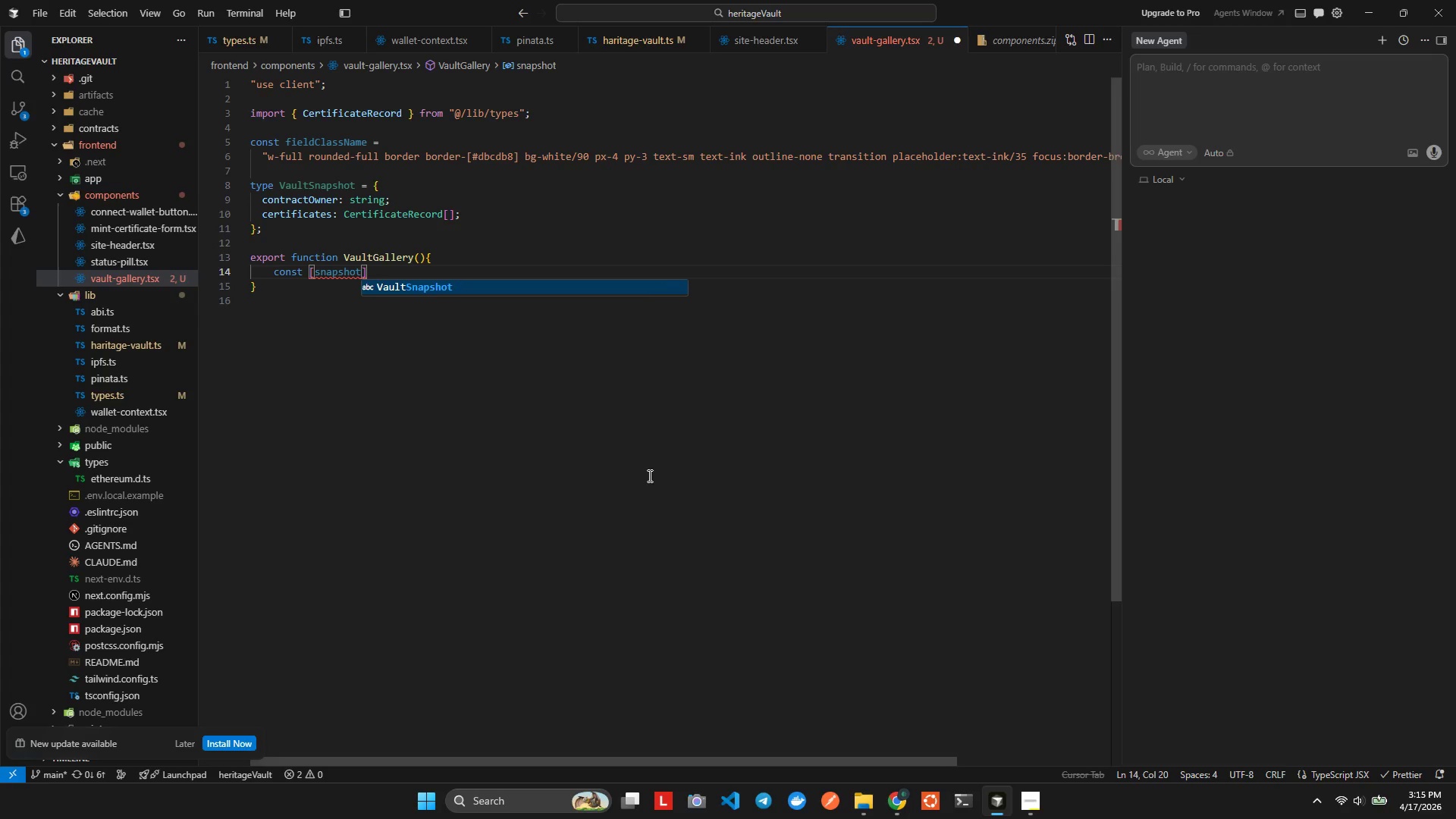 
type(t, setSnapsot)
 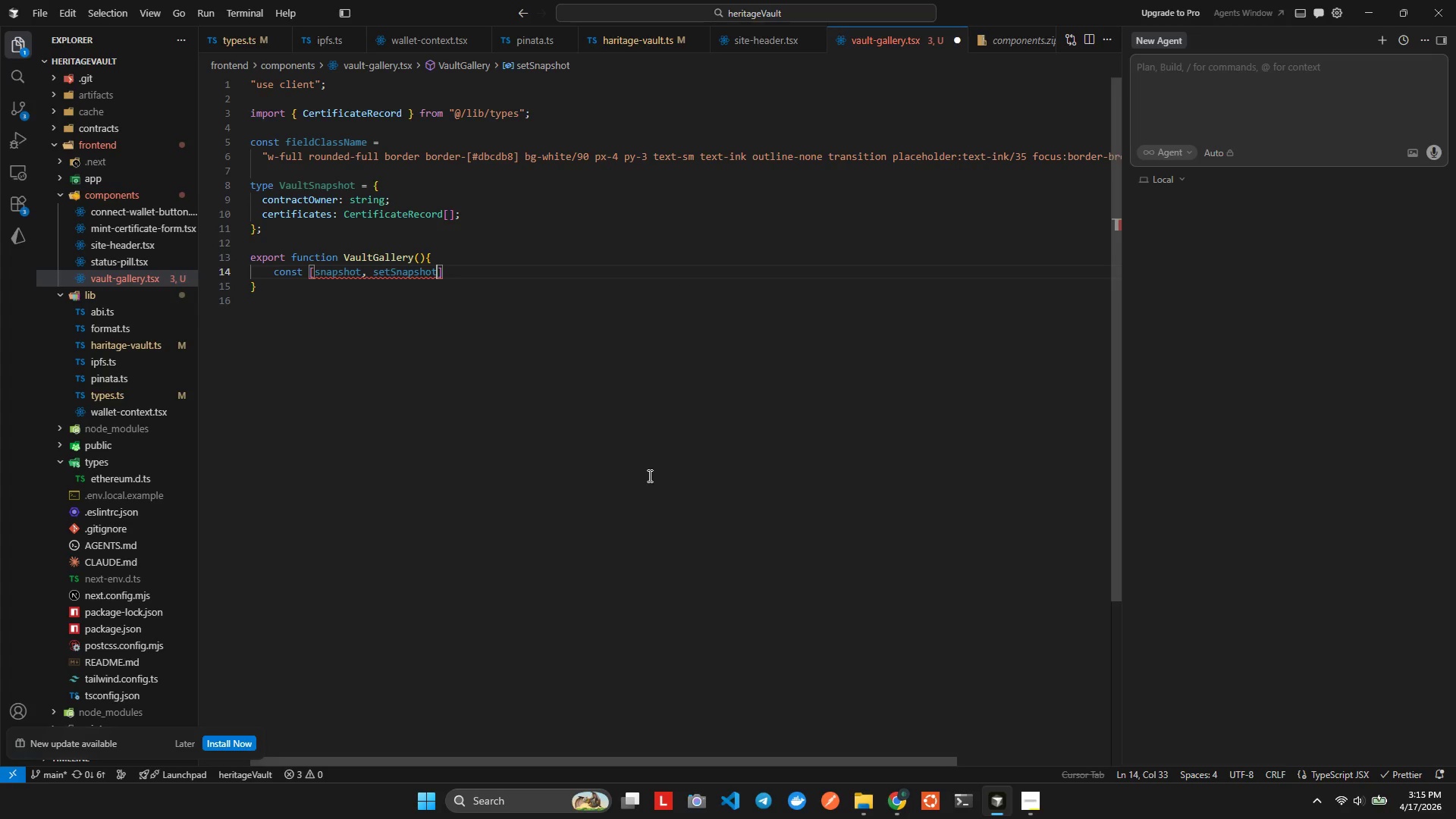 
 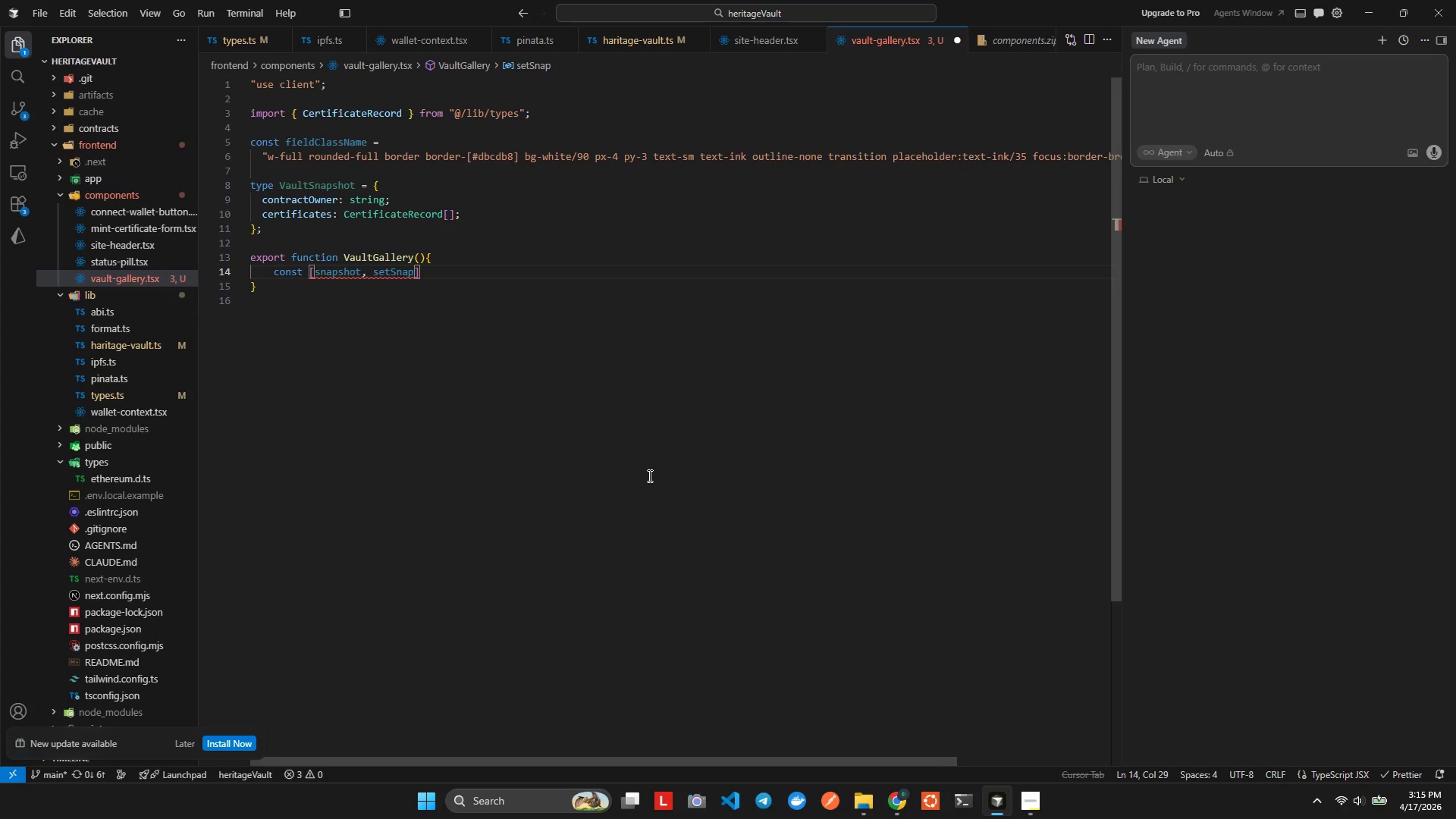 
hold_key(key=H, duration=0.41)
 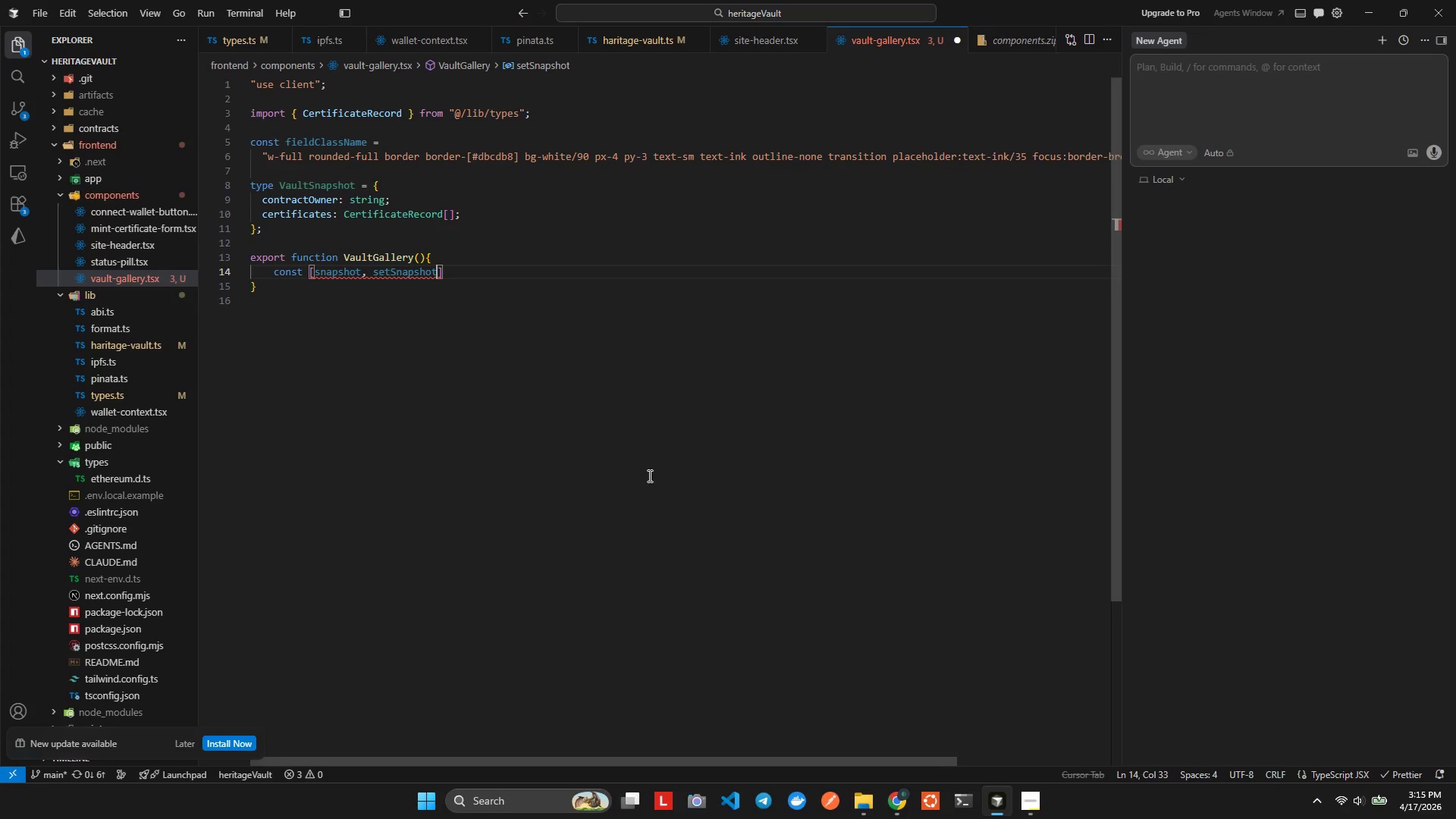 
wait(5.55)
 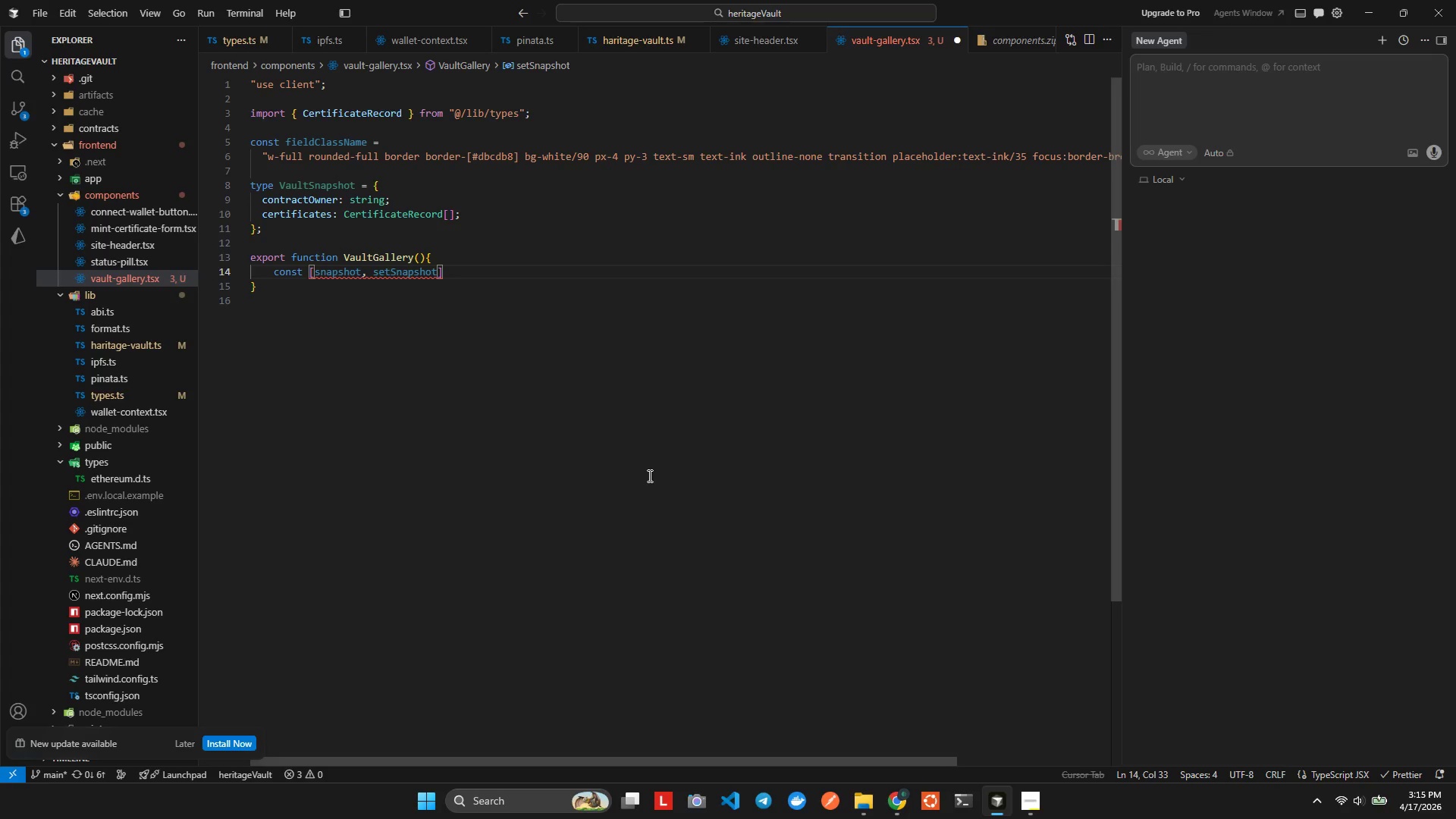 
key(ArrowRight)
 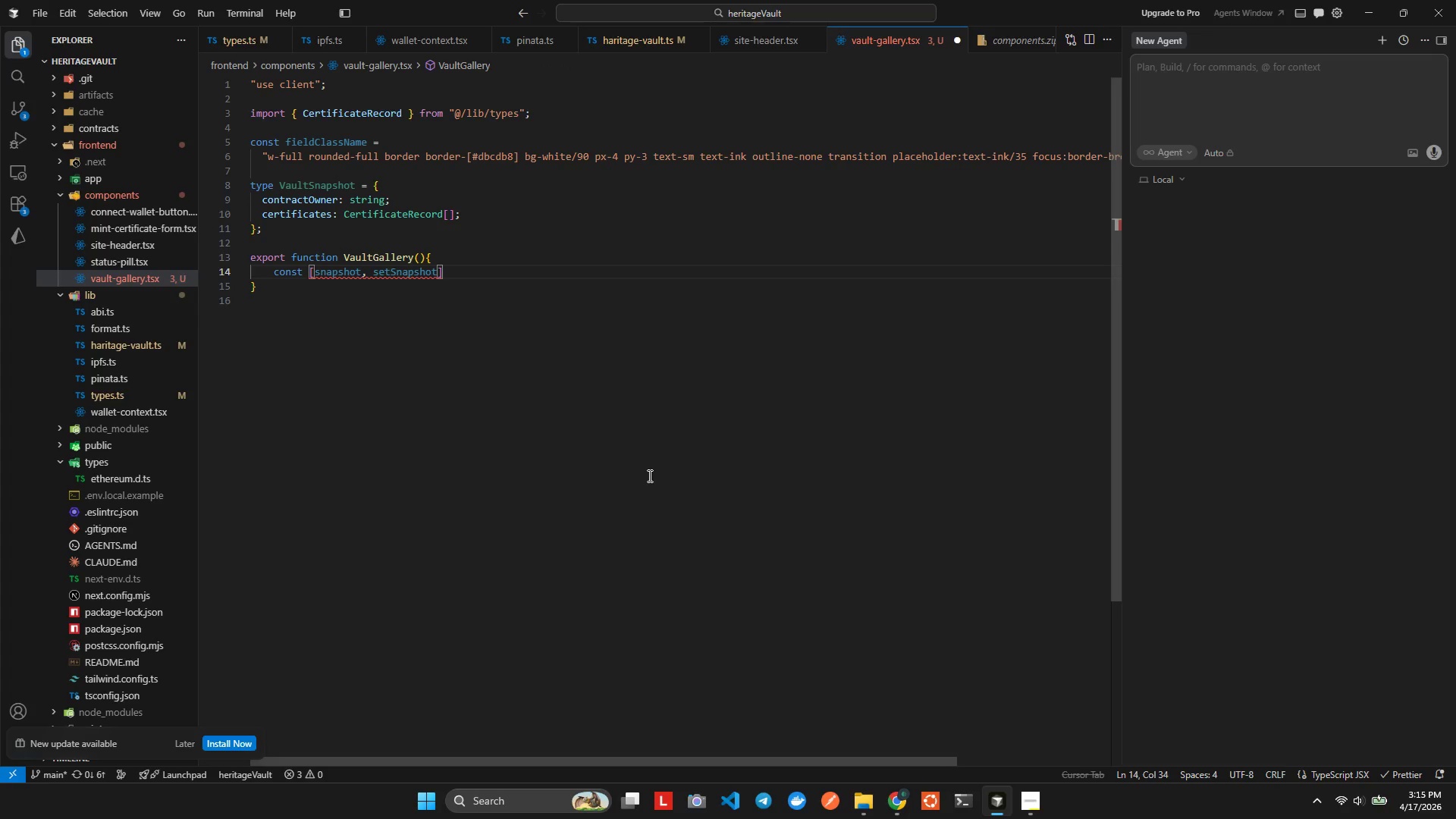 
type( = useState)
 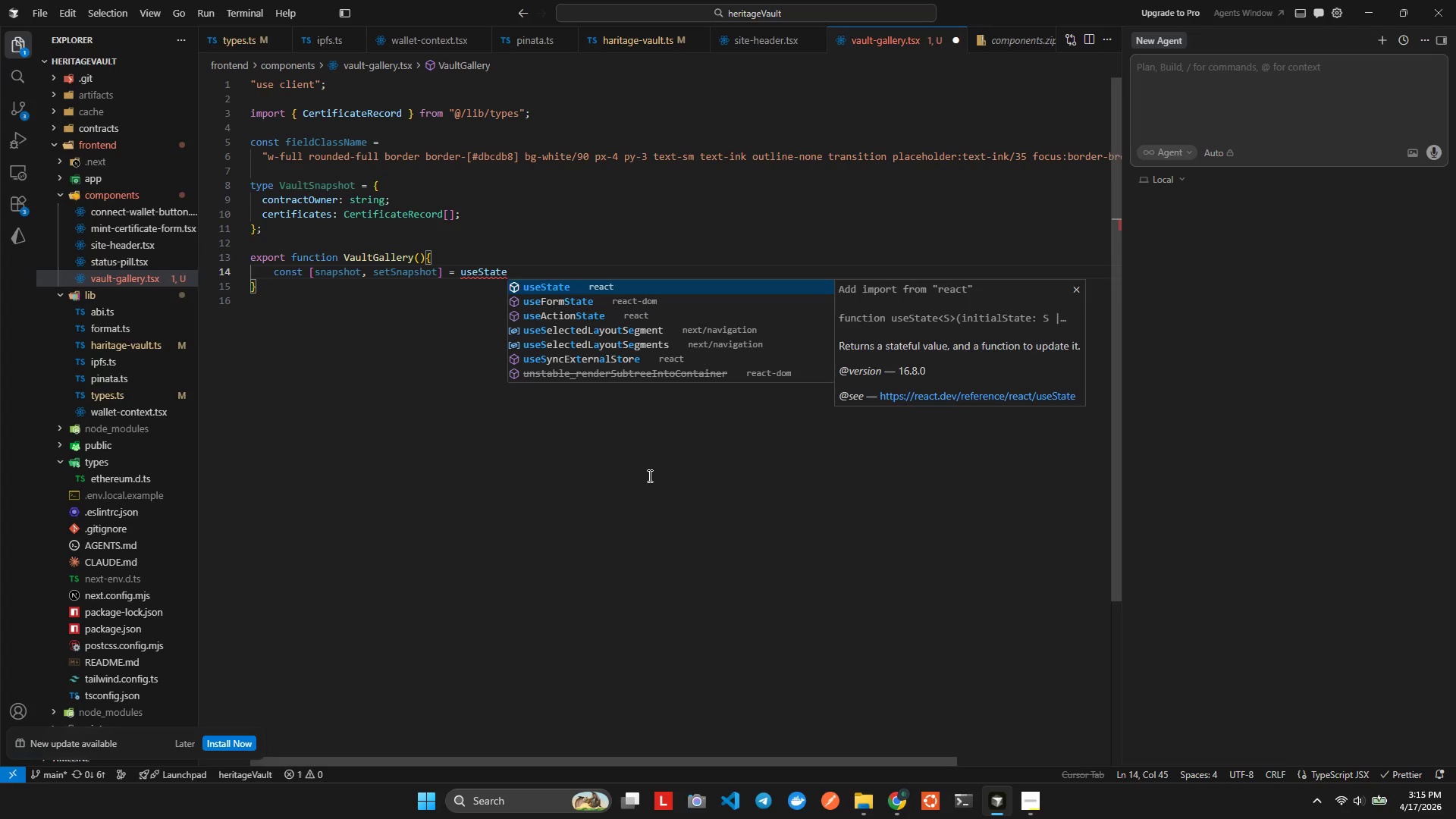 
key(Enter)
 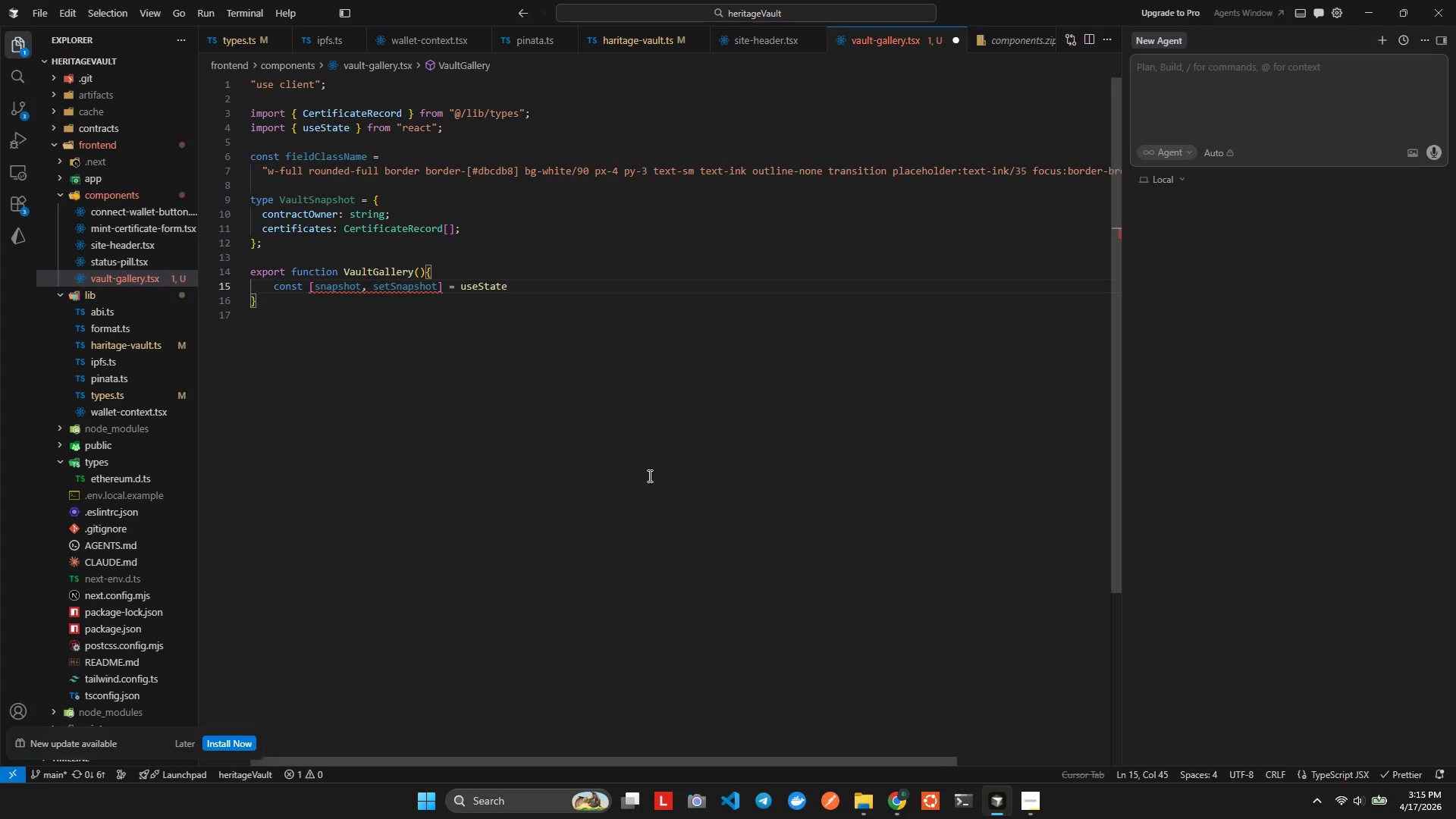 
key(Shift+9)
 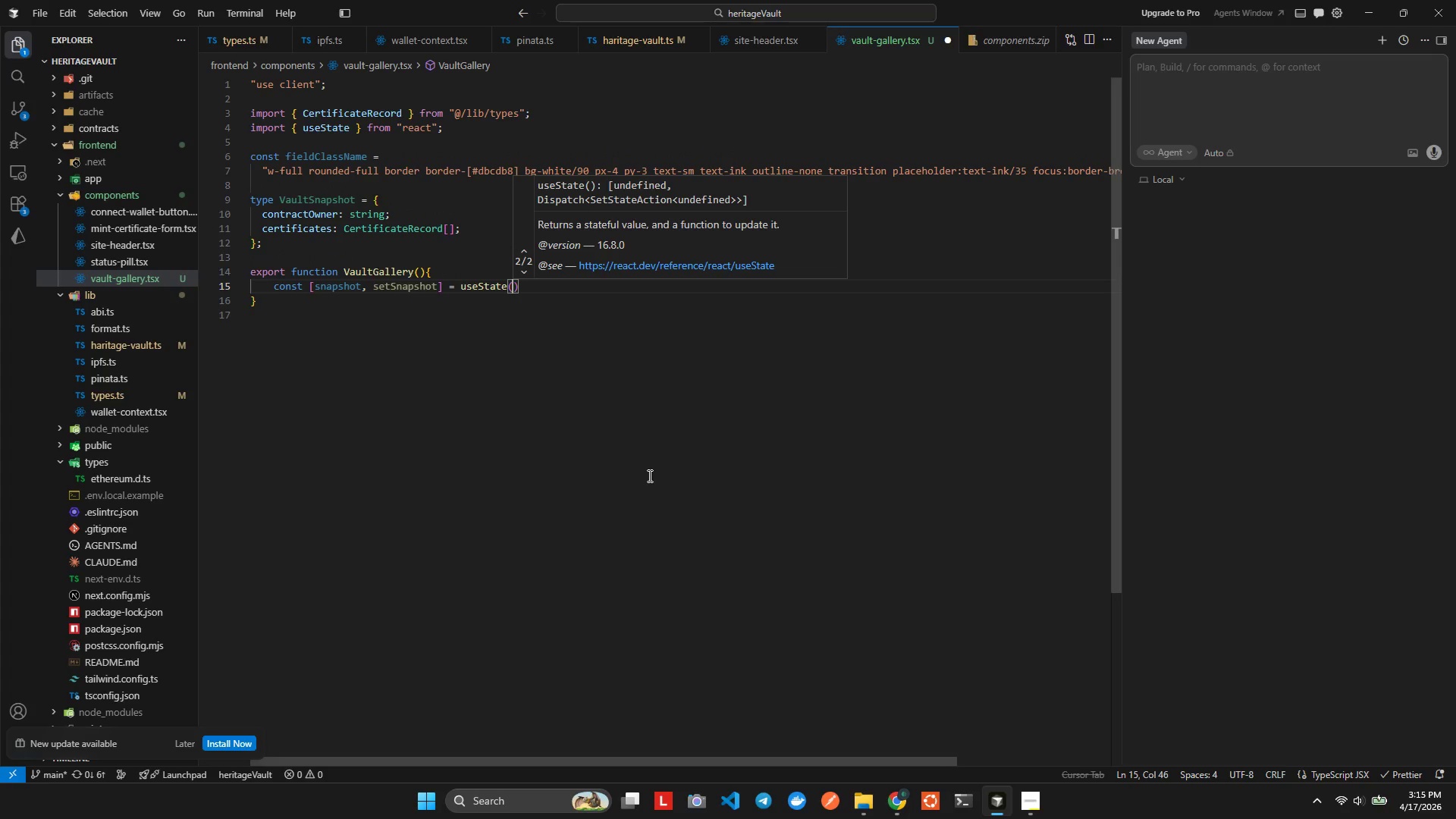 
key(ArrowLeft)
 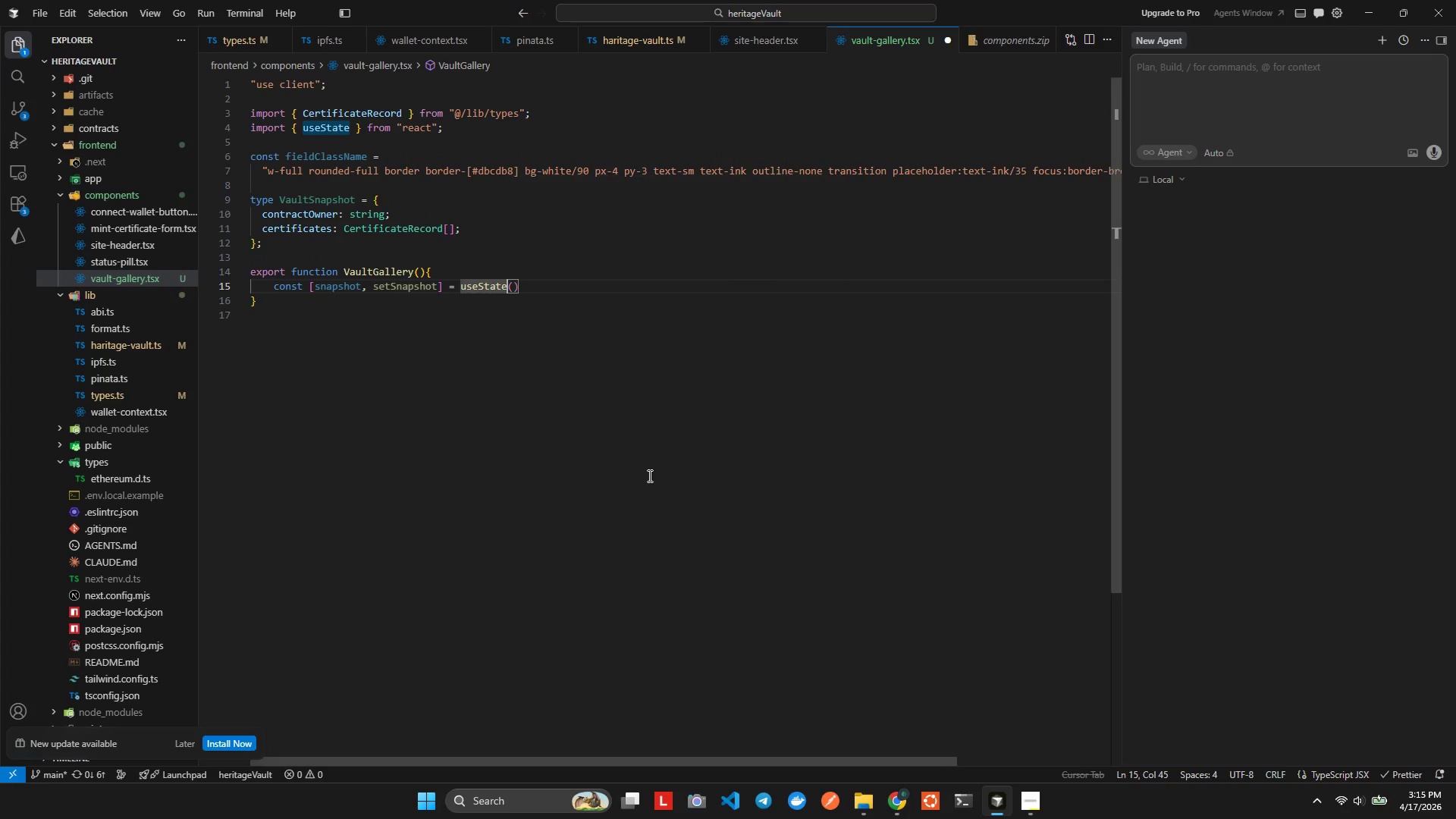 
key(Shift+Comma)
 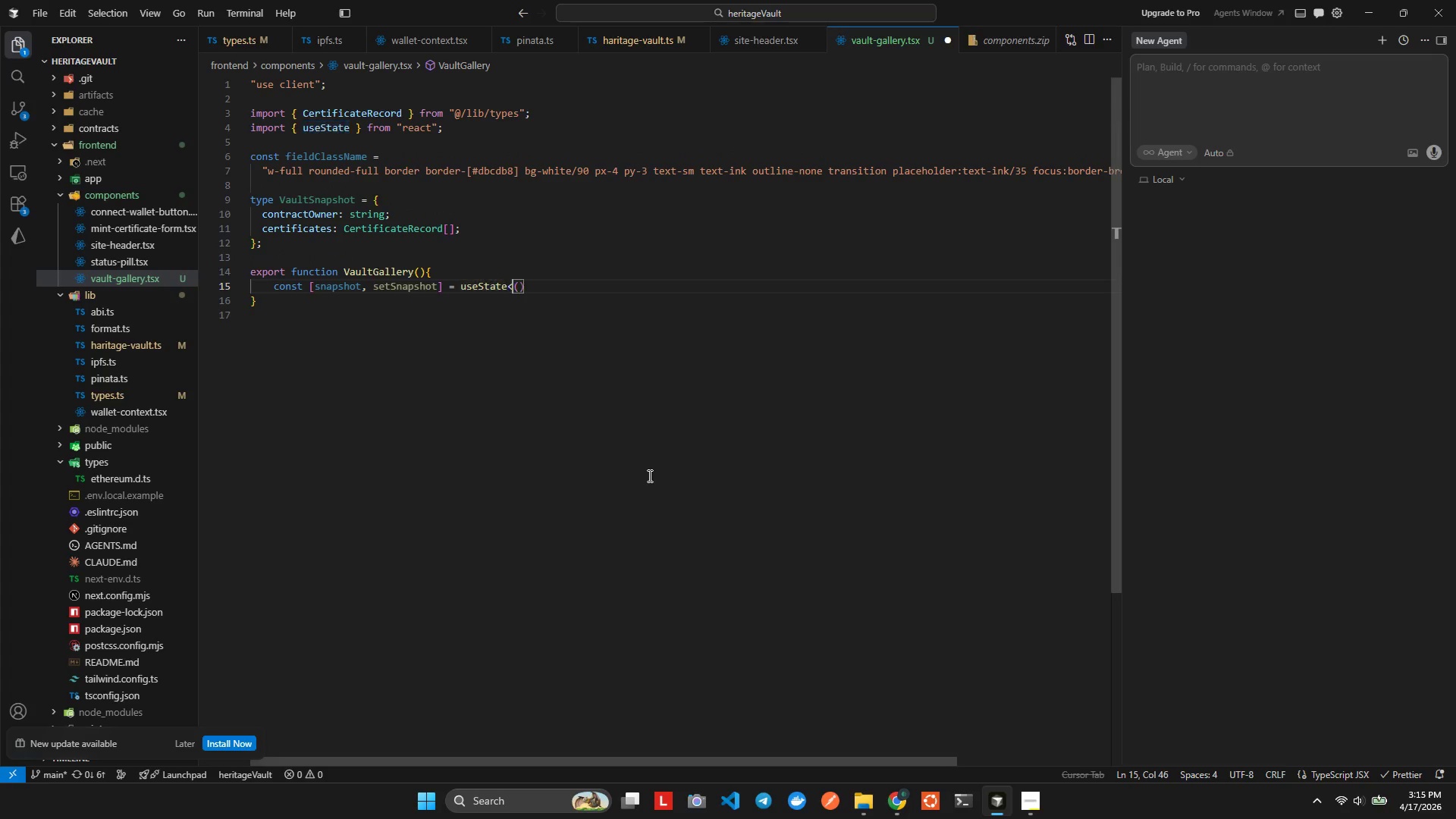 
key(Shift+Period)
 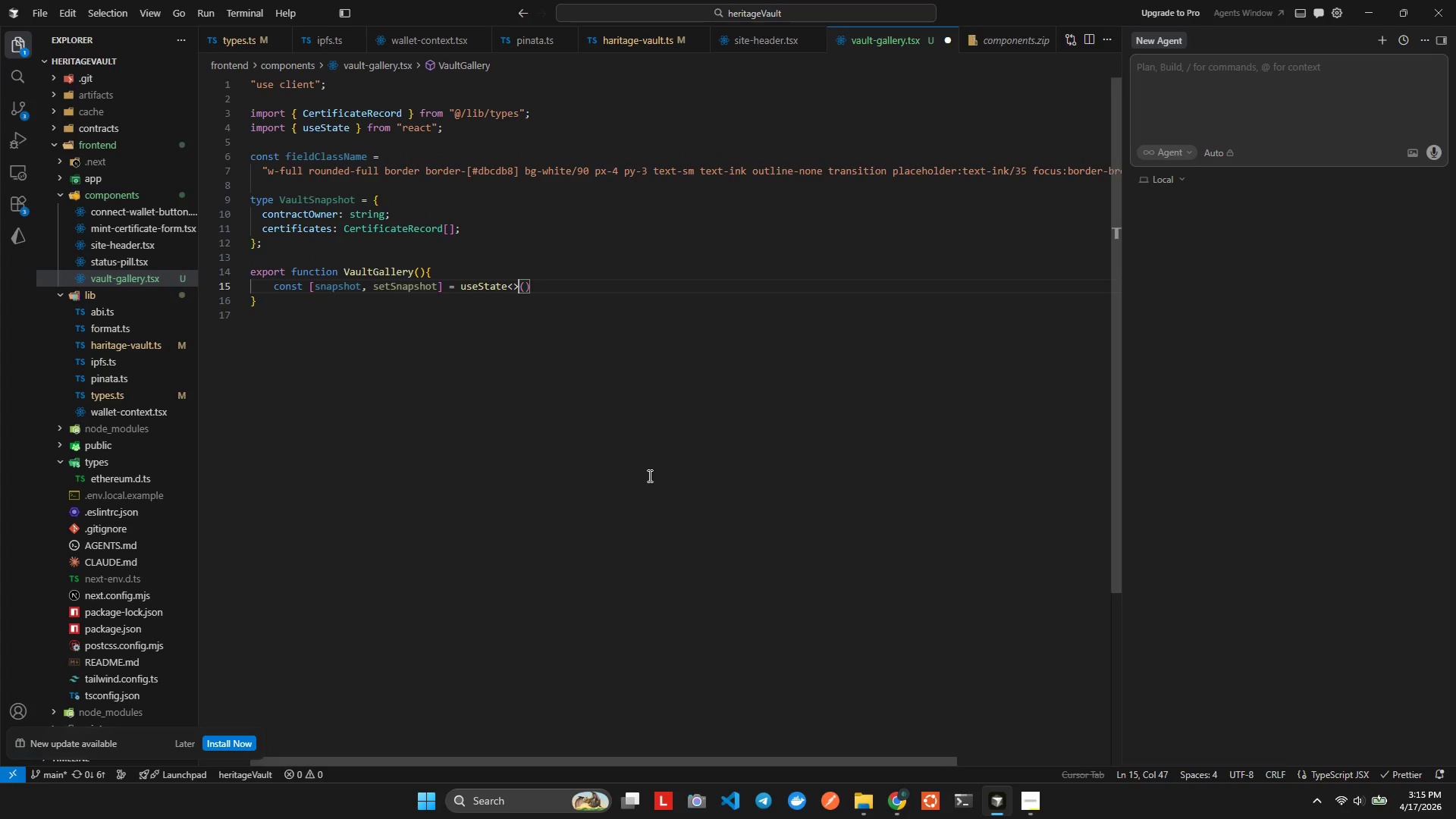 
key(ArrowLeft)
 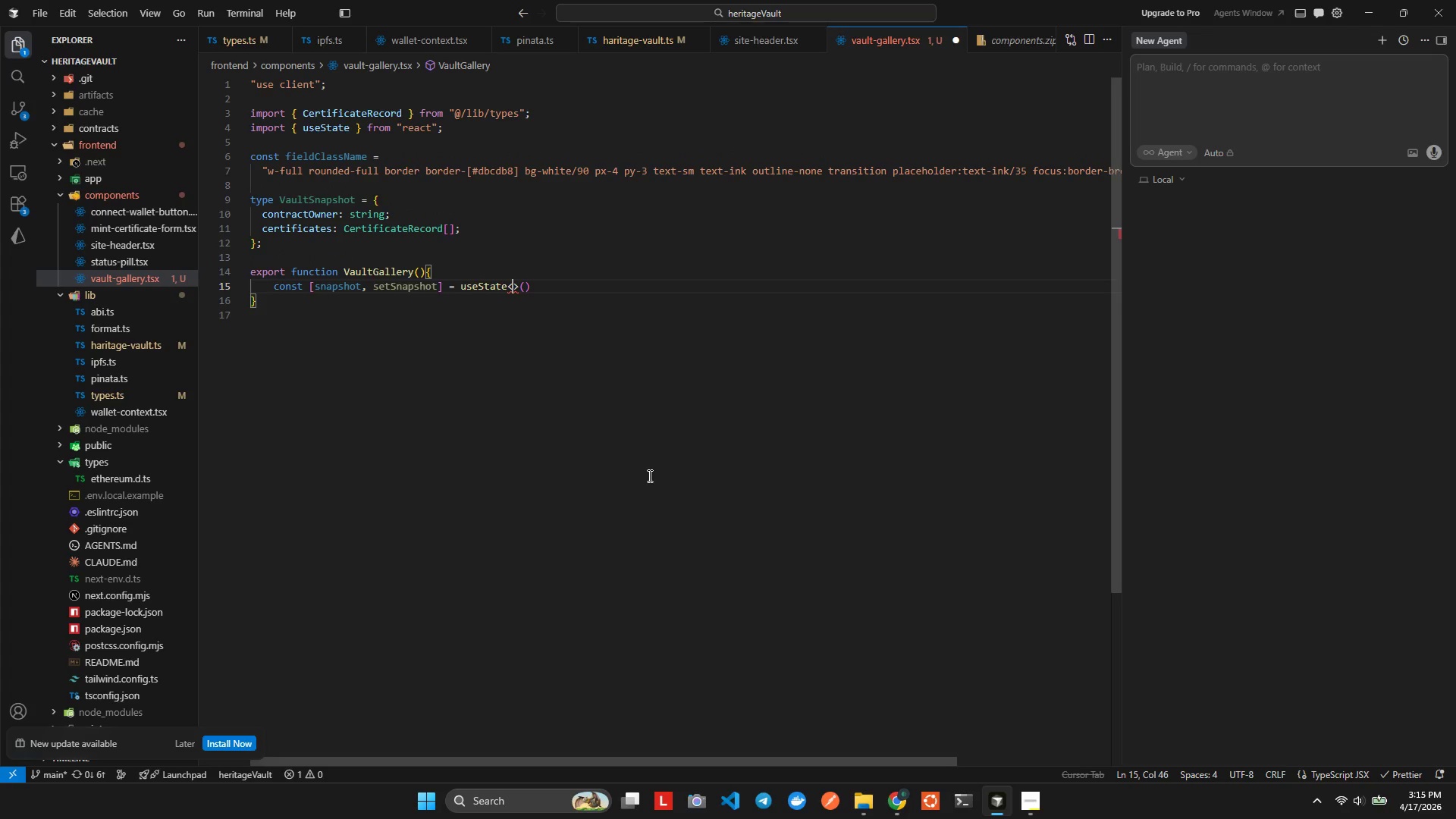 
type(VautSna)
 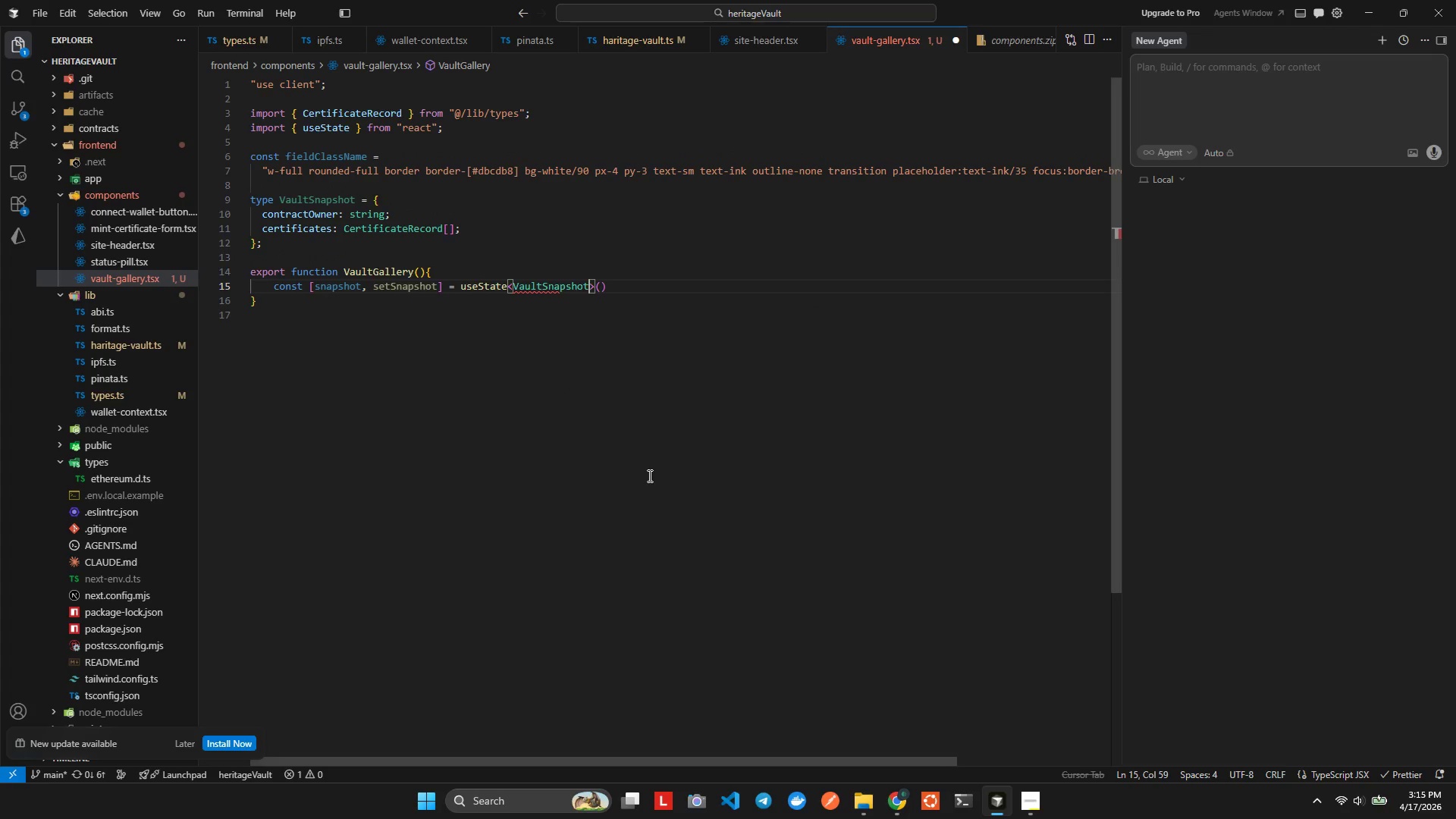 
hold_key(key=L, duration=0.39)
 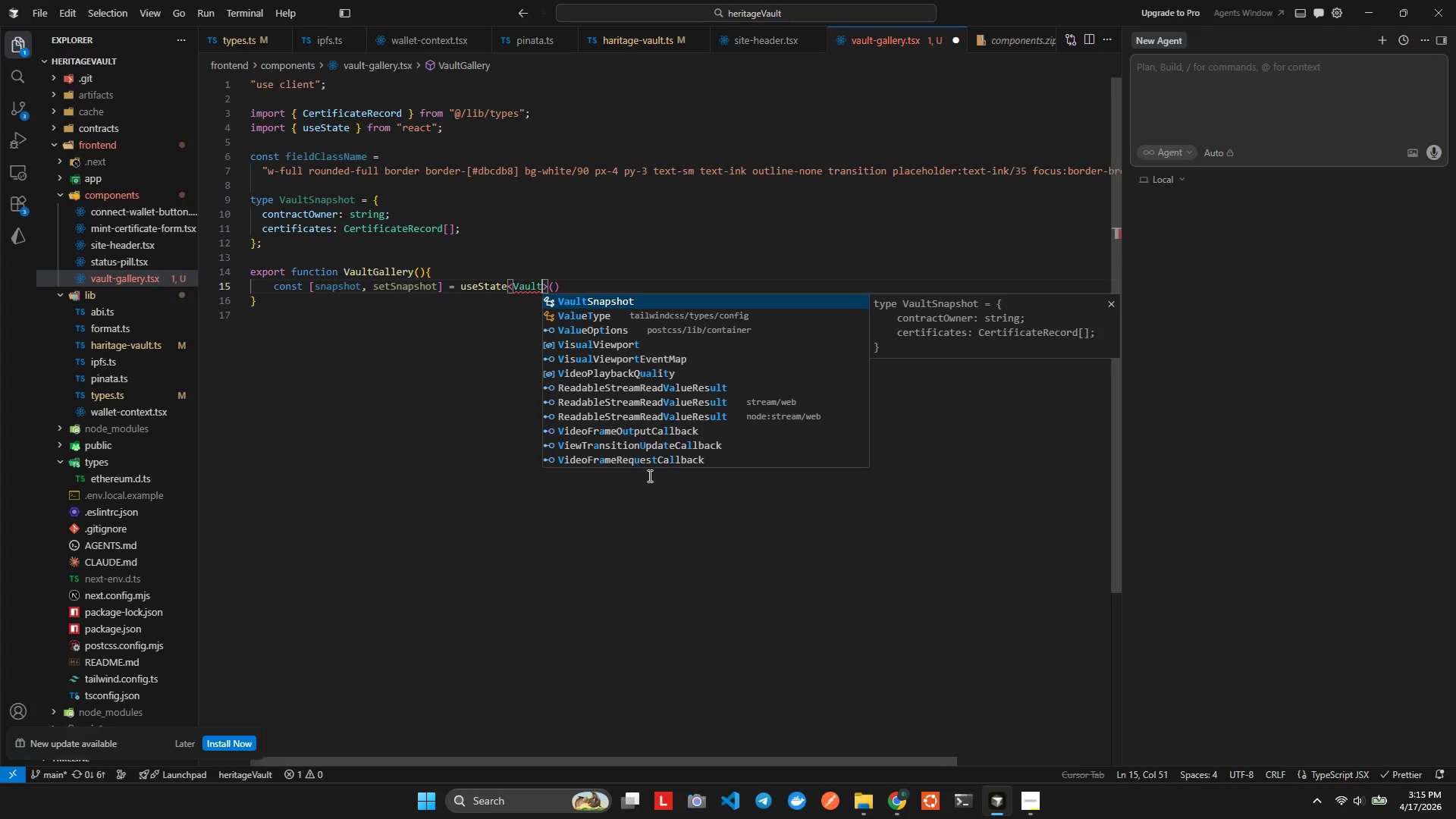 
key(Enter)
 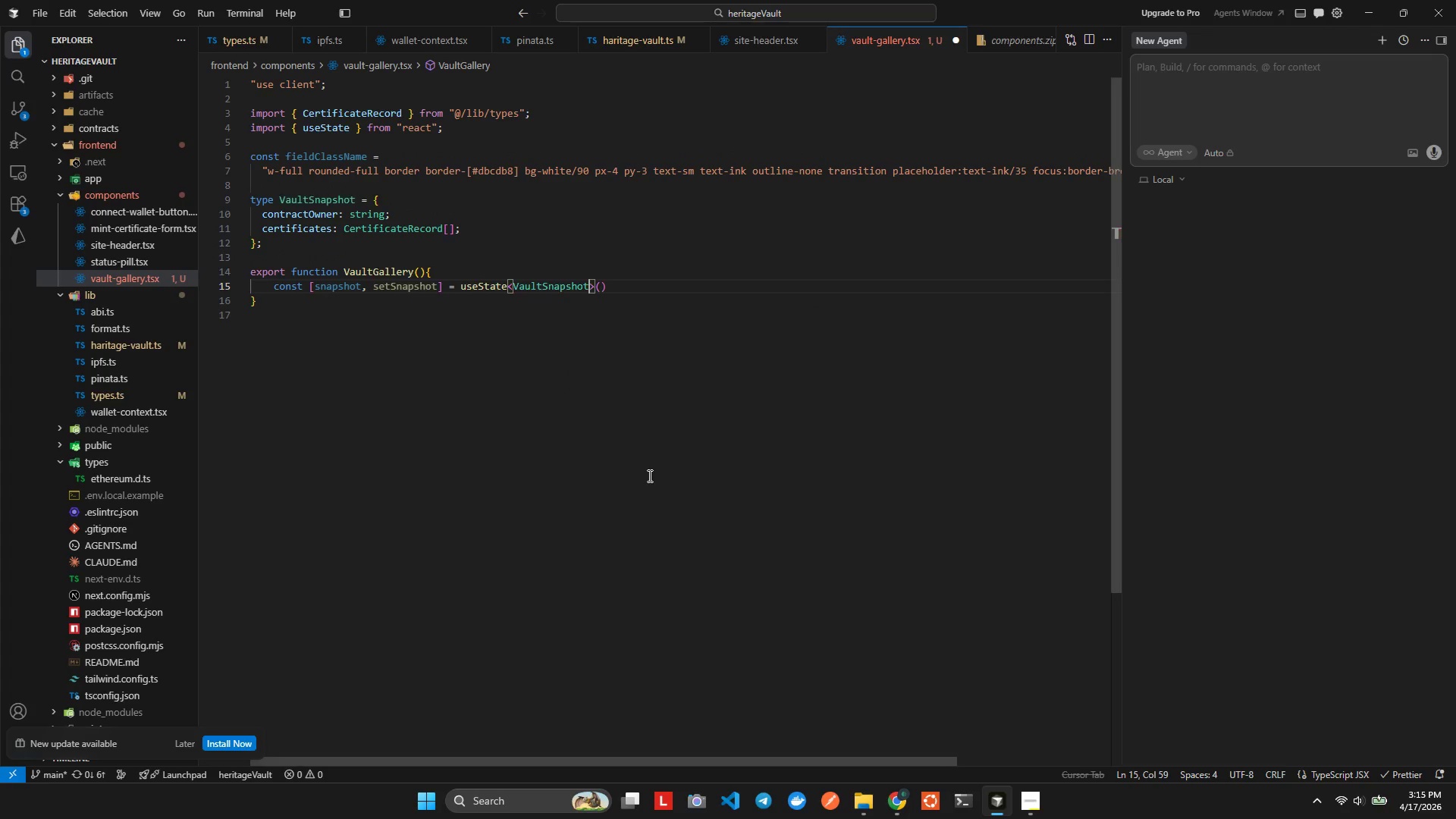 
key(Alt+Shift+F)
 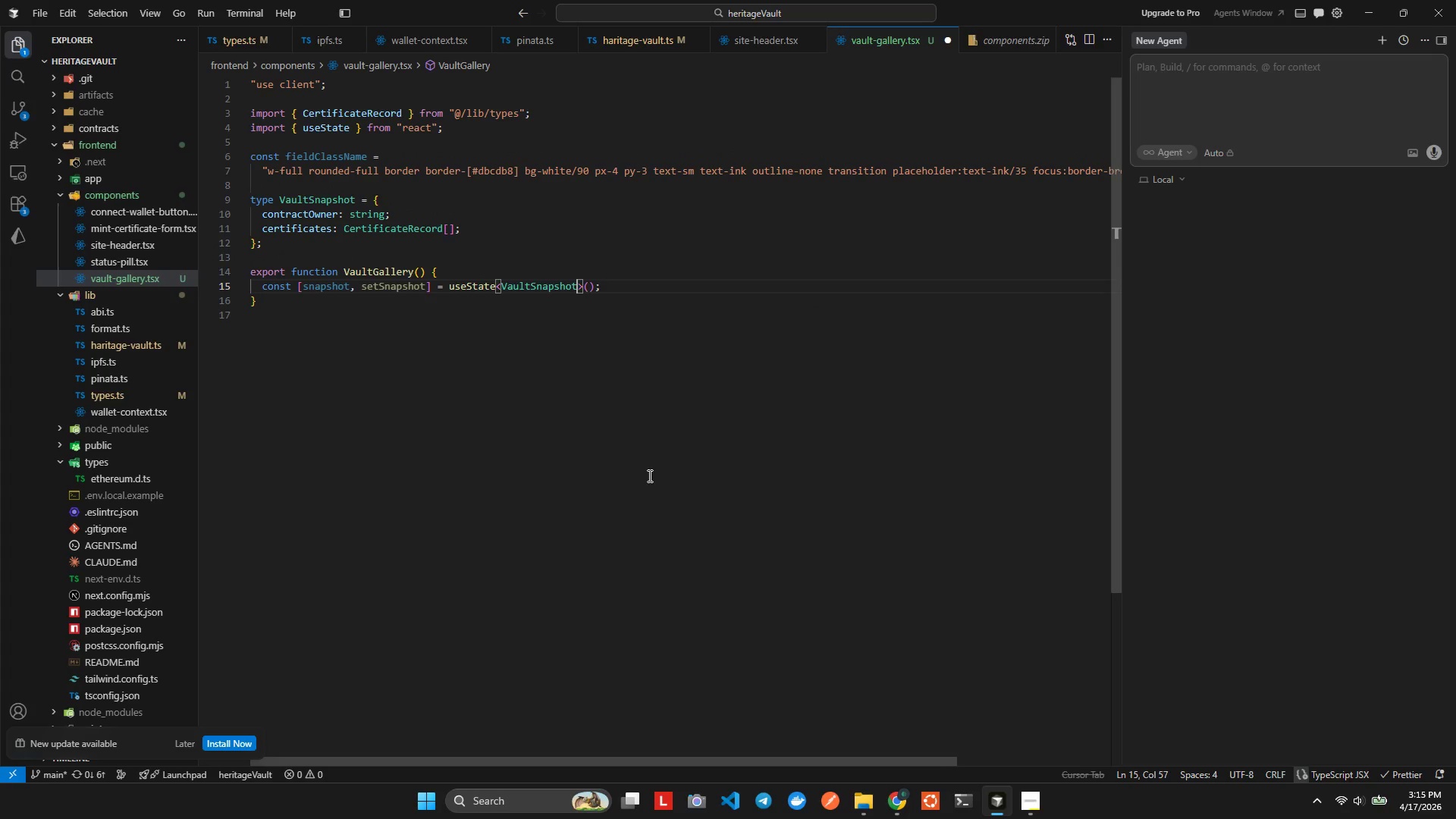 
key(ArrowRight)
 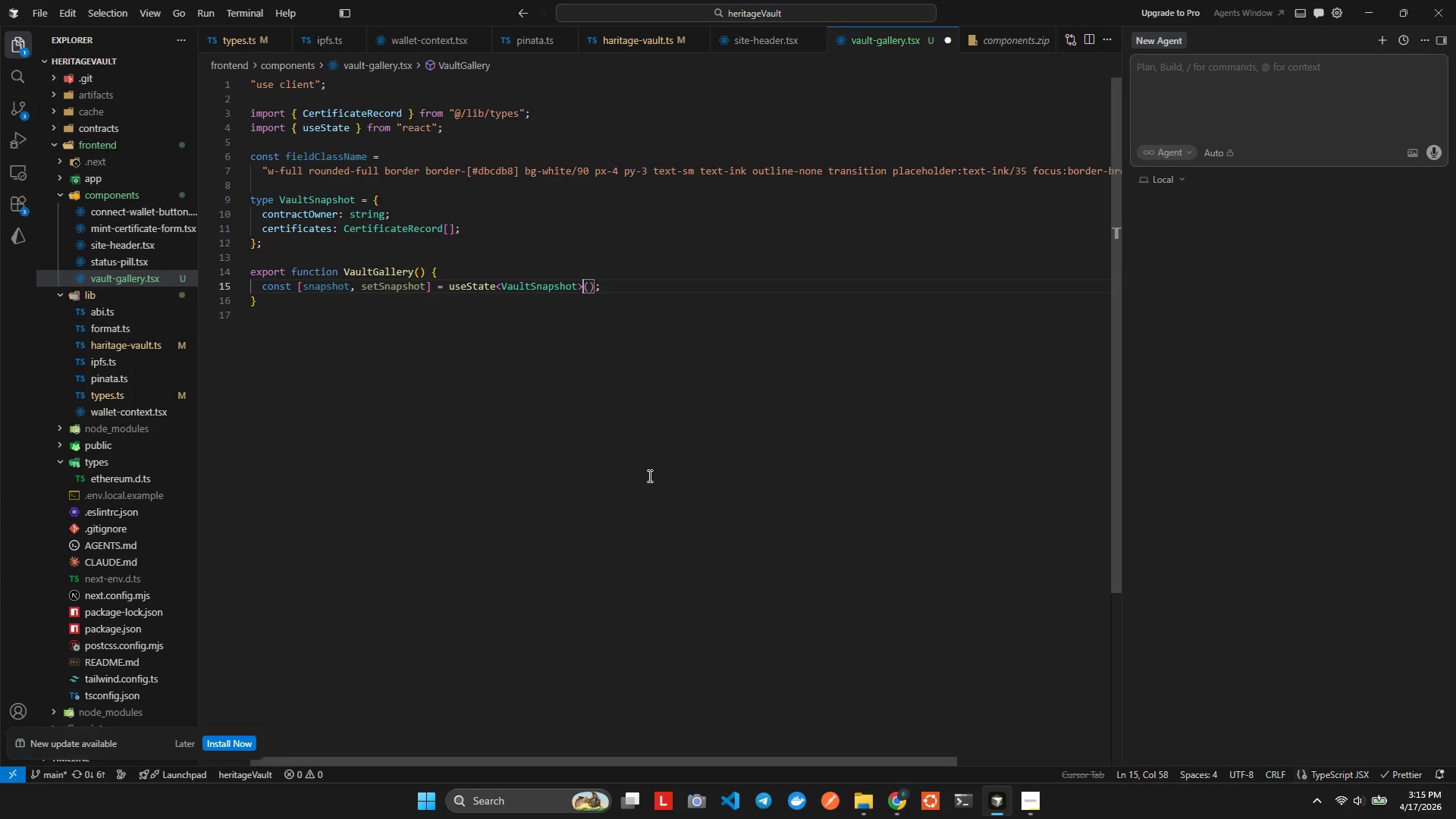 
key(ArrowRight)
 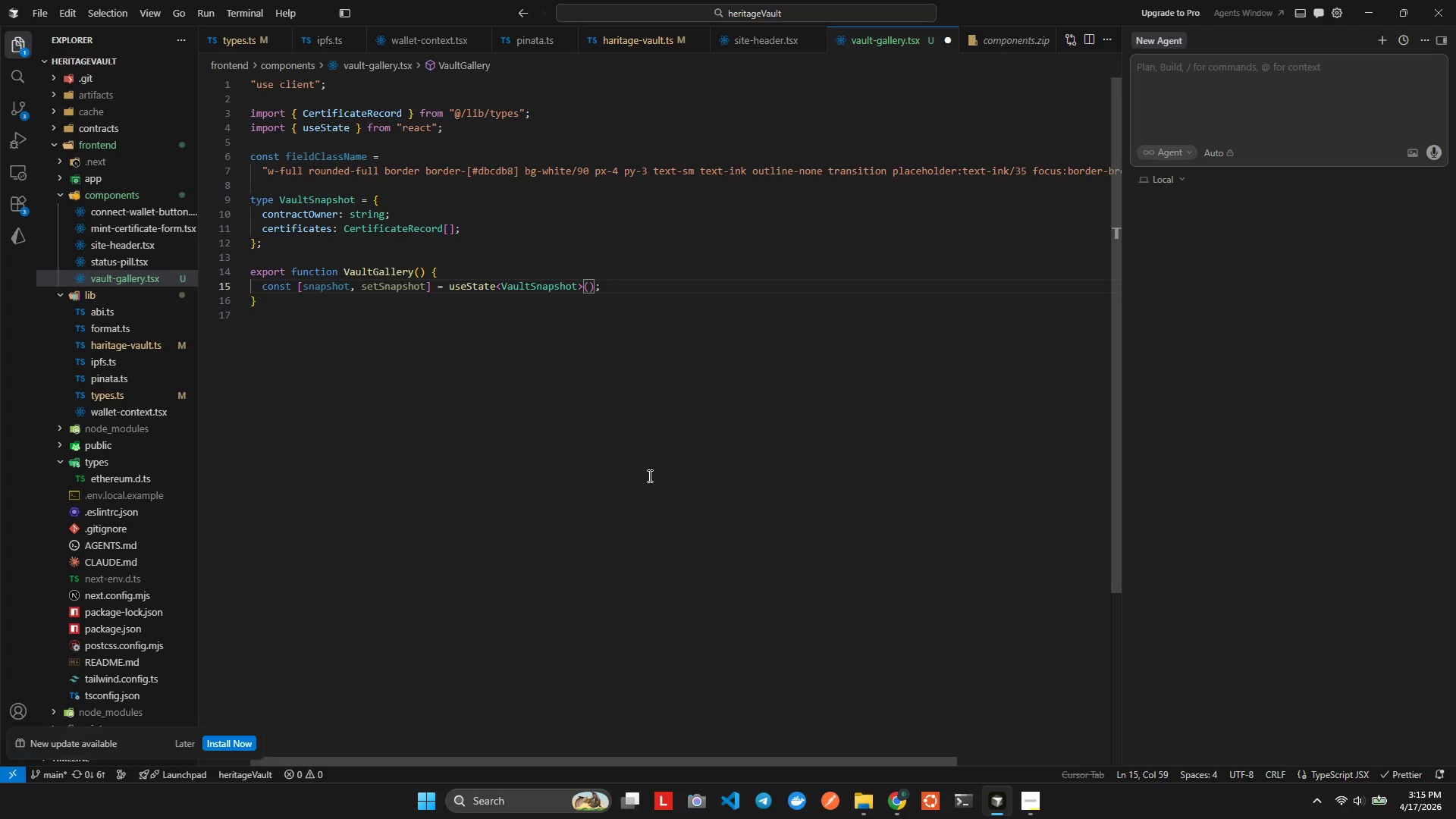 
key(ArrowLeft)
 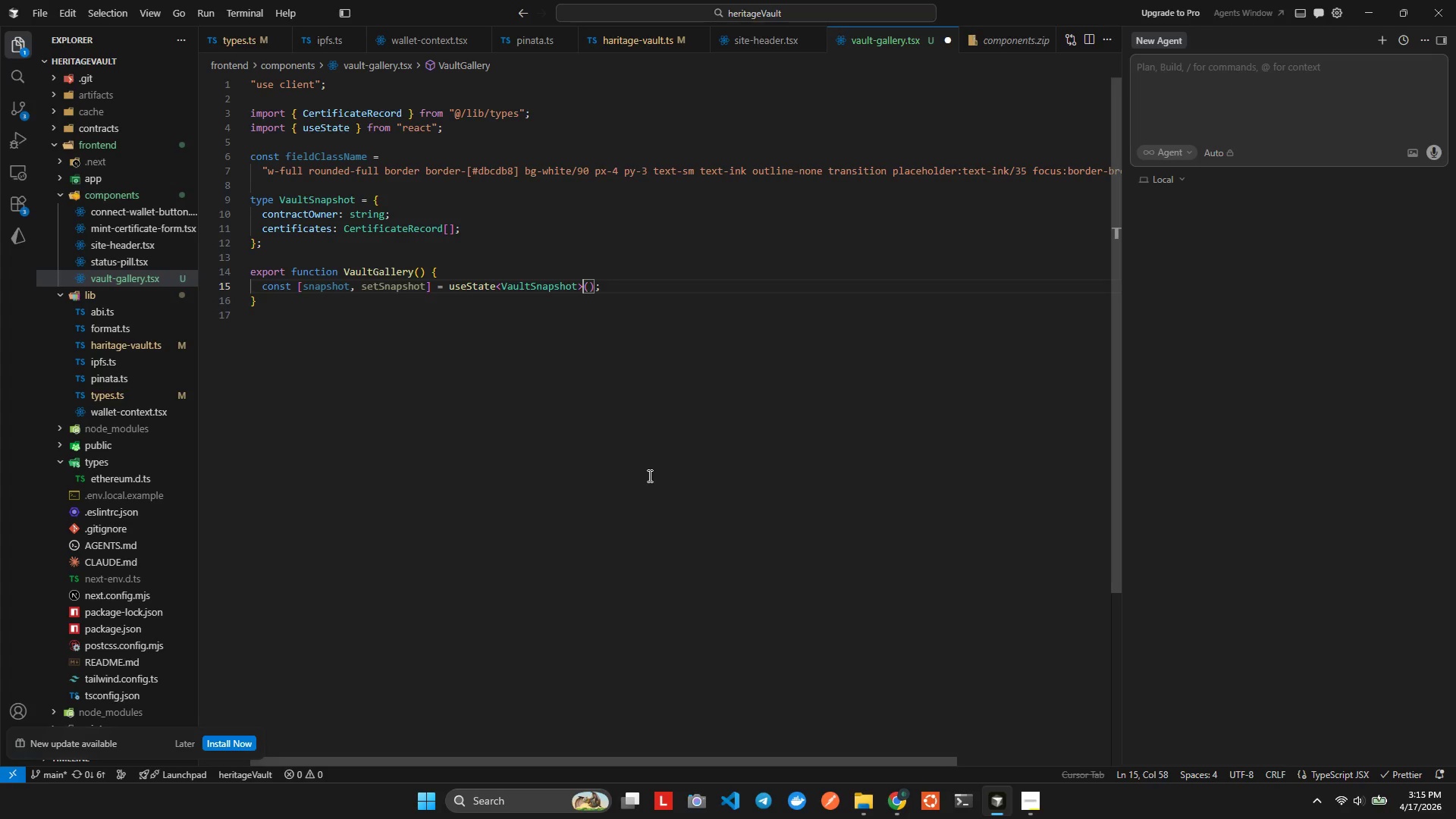 
key(ArrowLeft)
 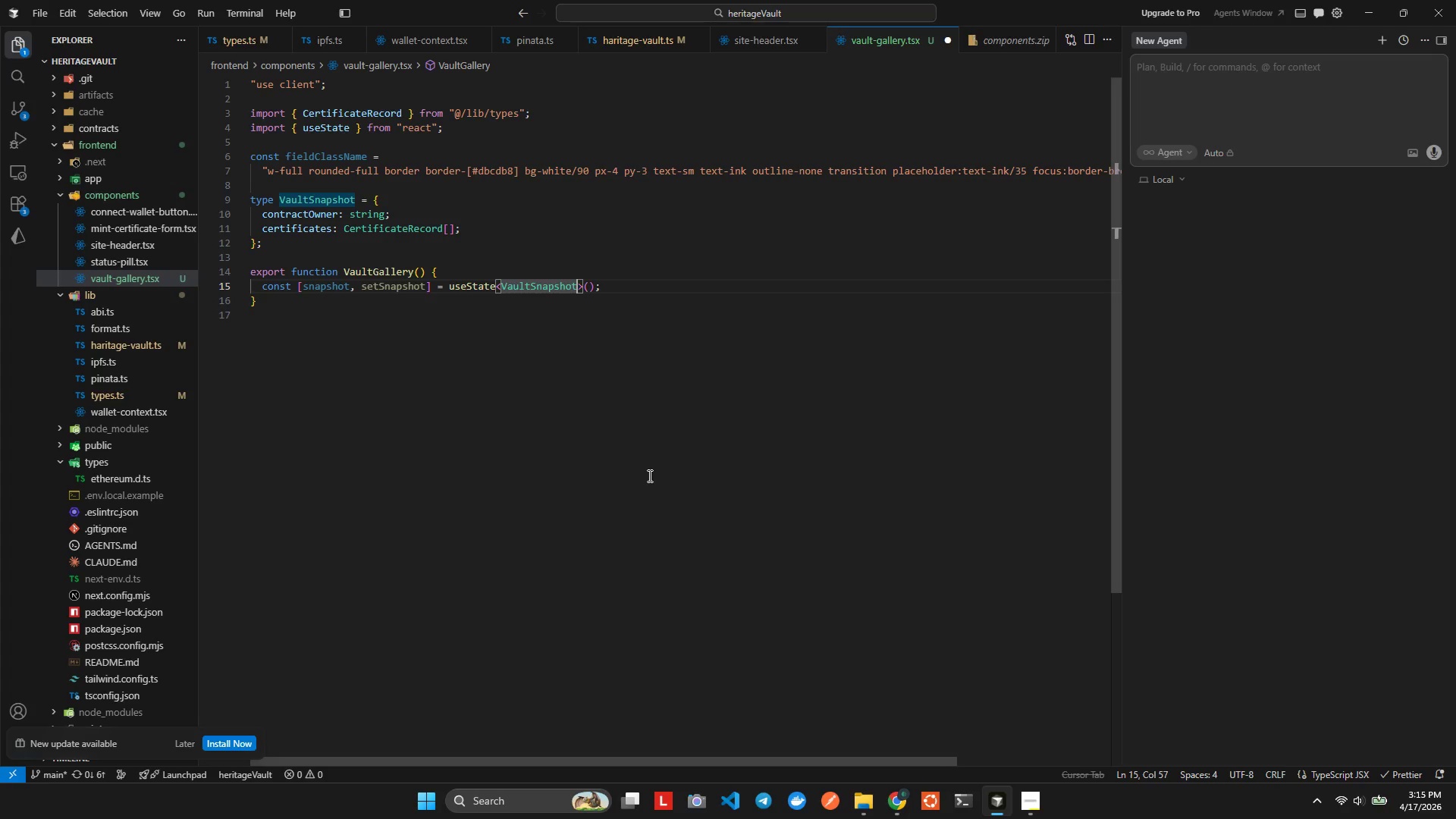 
type(|nul)
 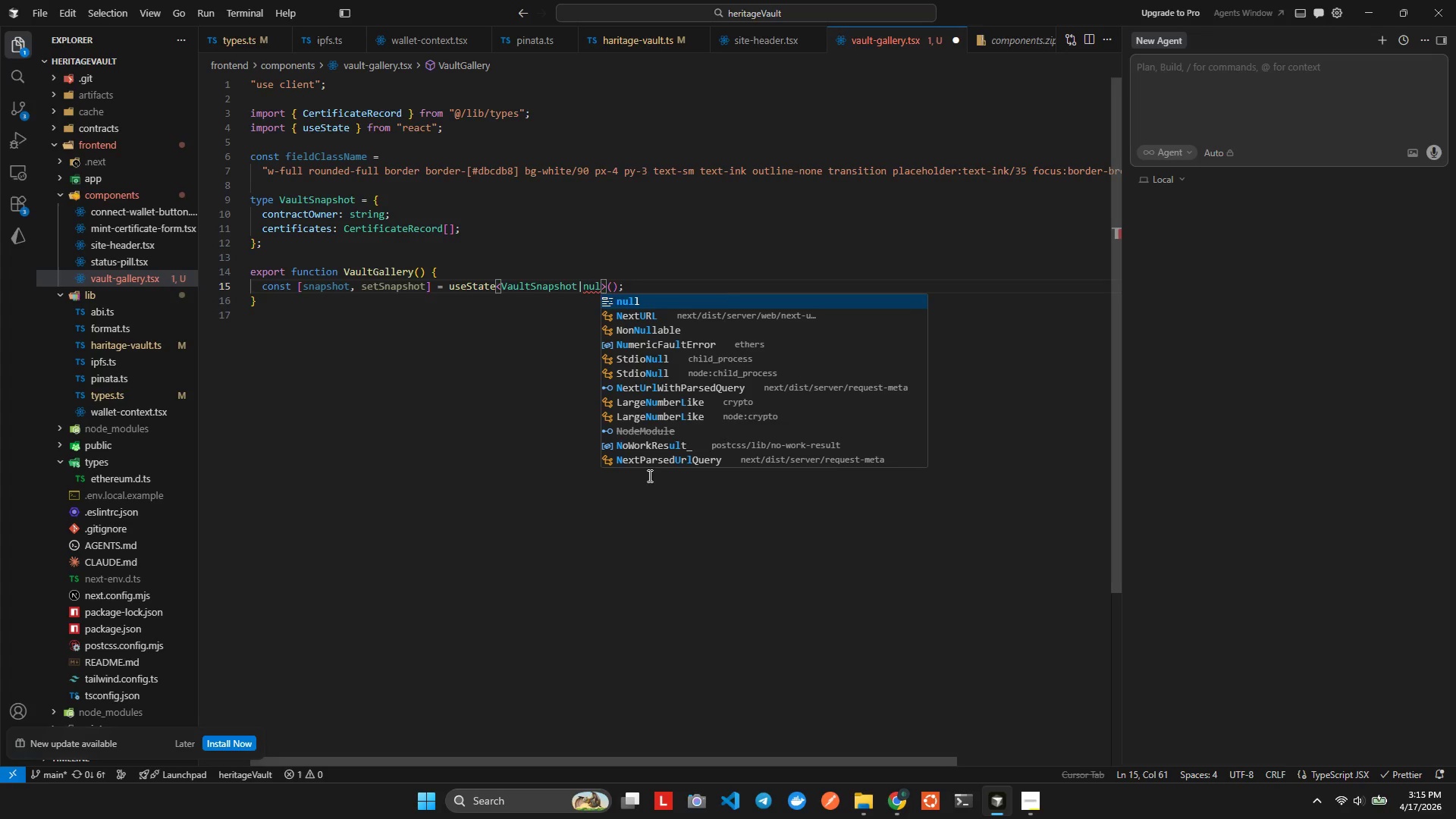 
key(Enter)
 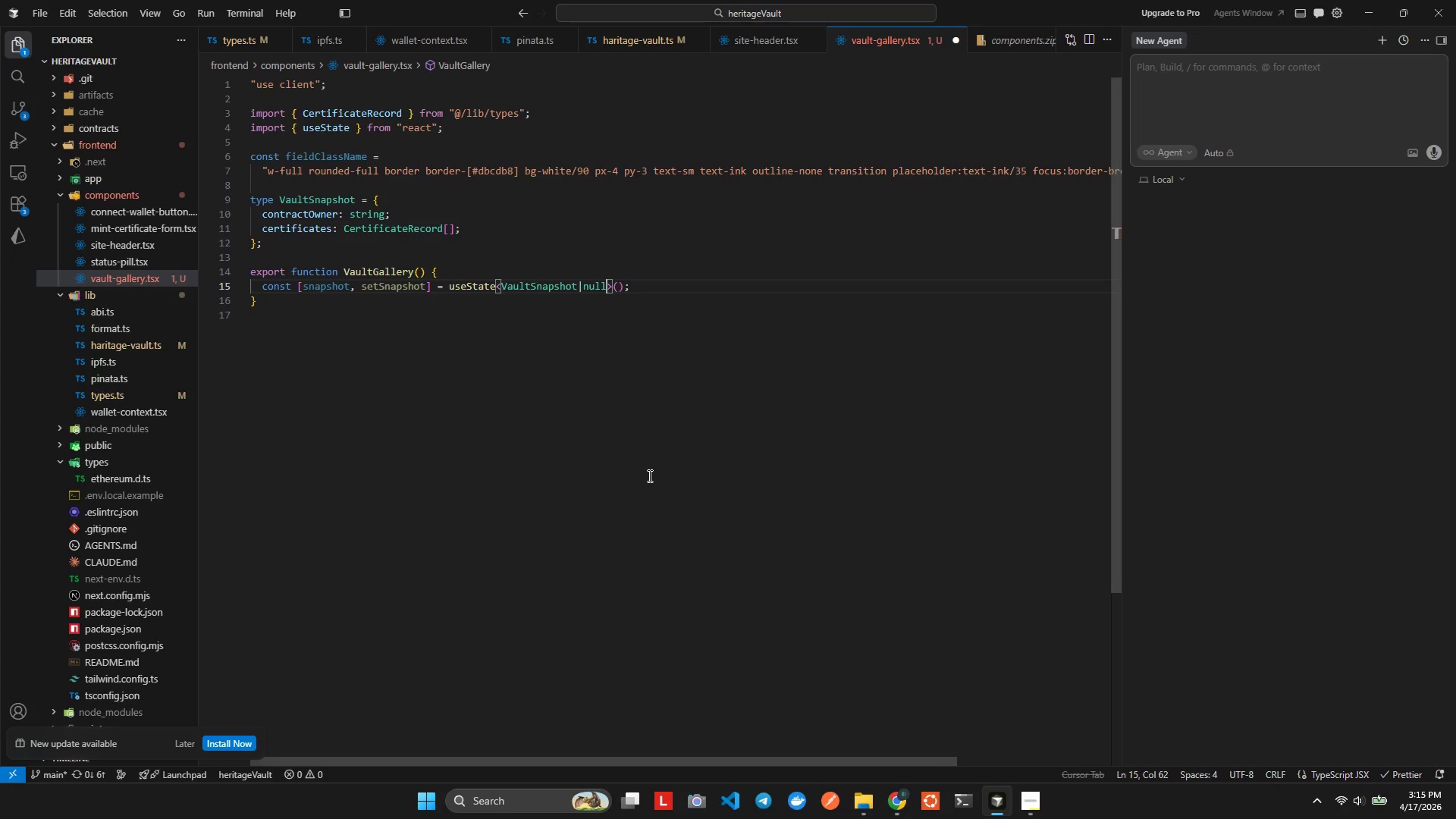 
key(ArrowRight)
 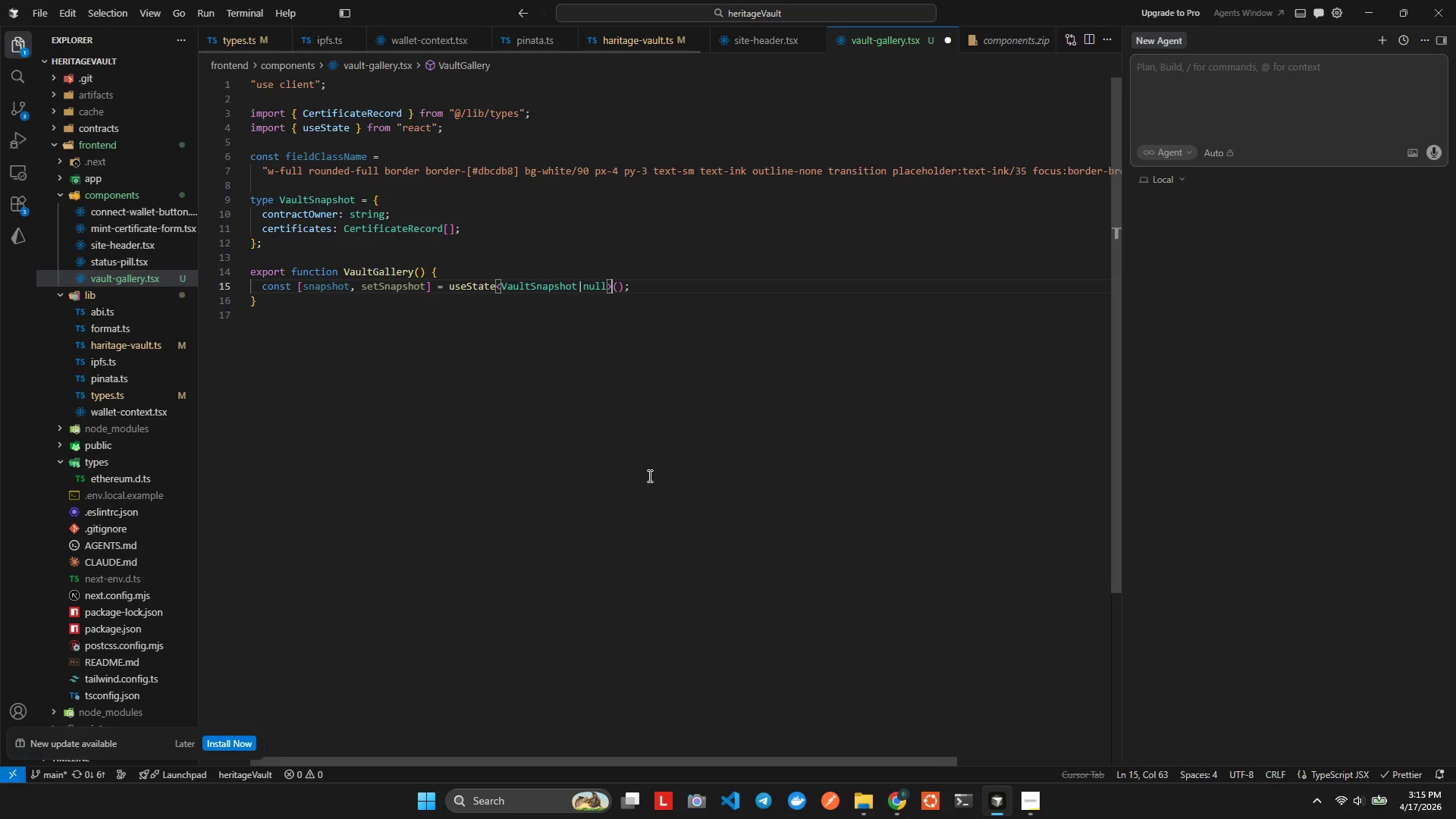 
key(ArrowRight)
 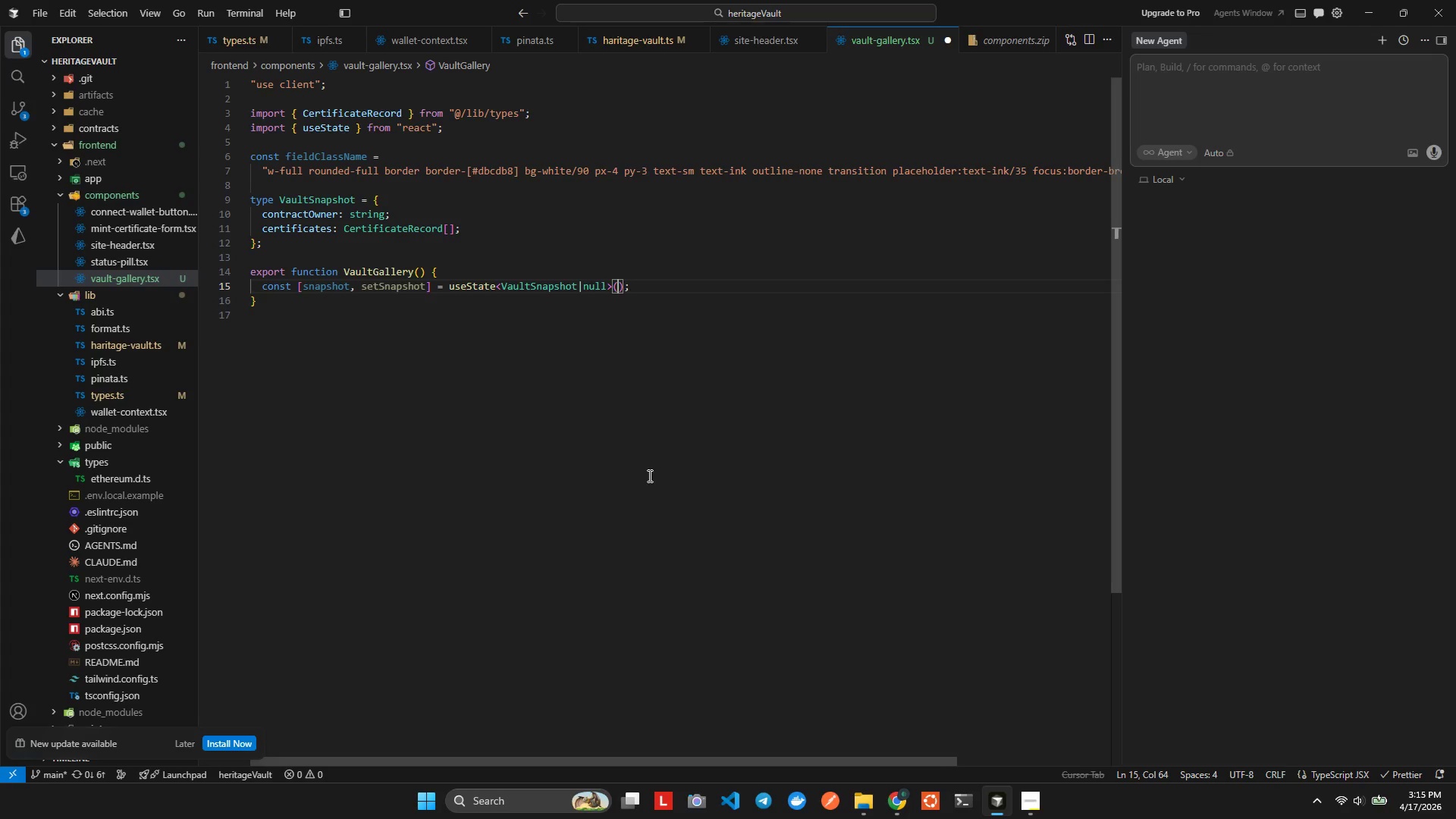 
type(nullF)
 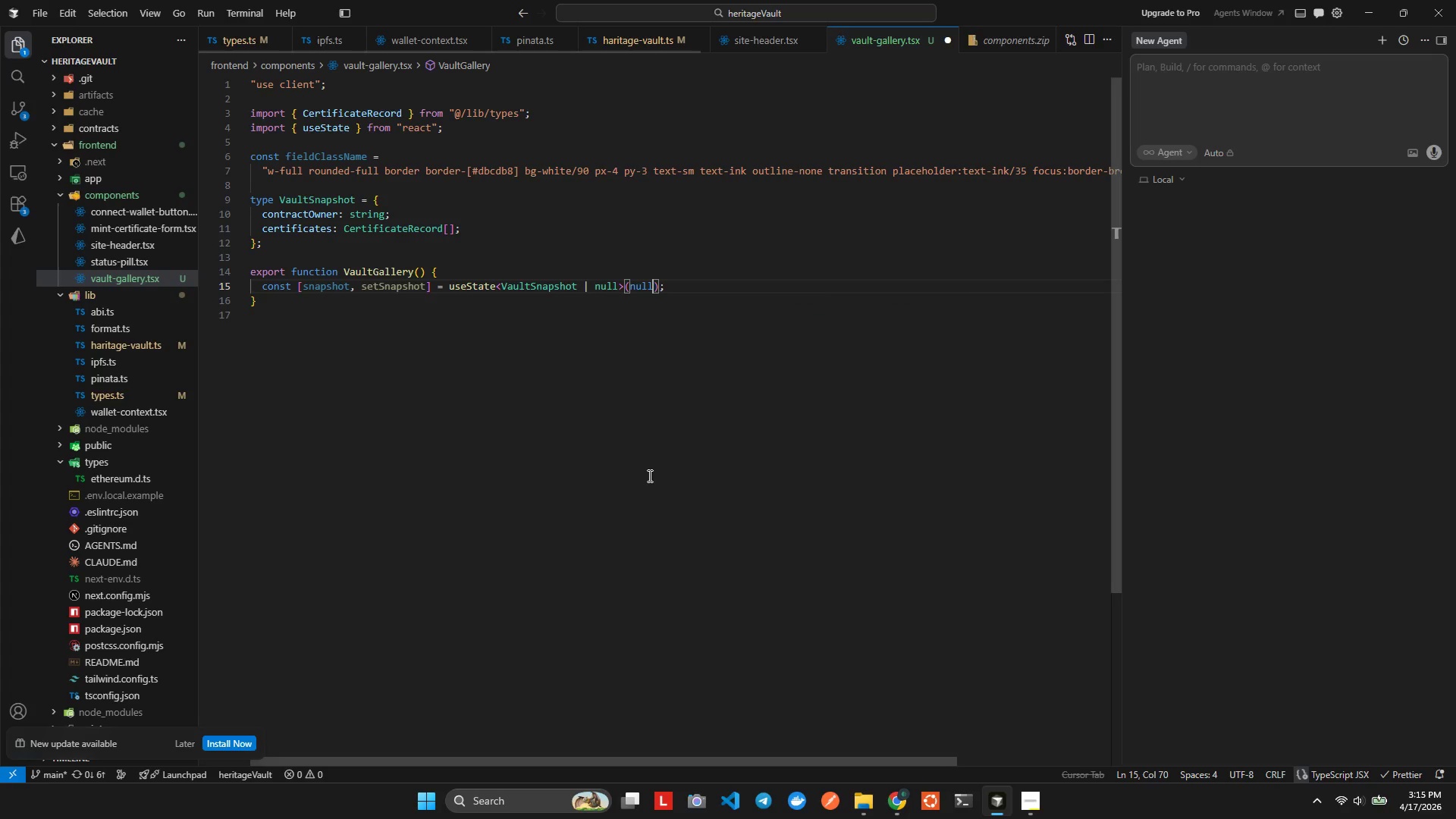 
hold_key(key=AltLeft, duration=0.33)
 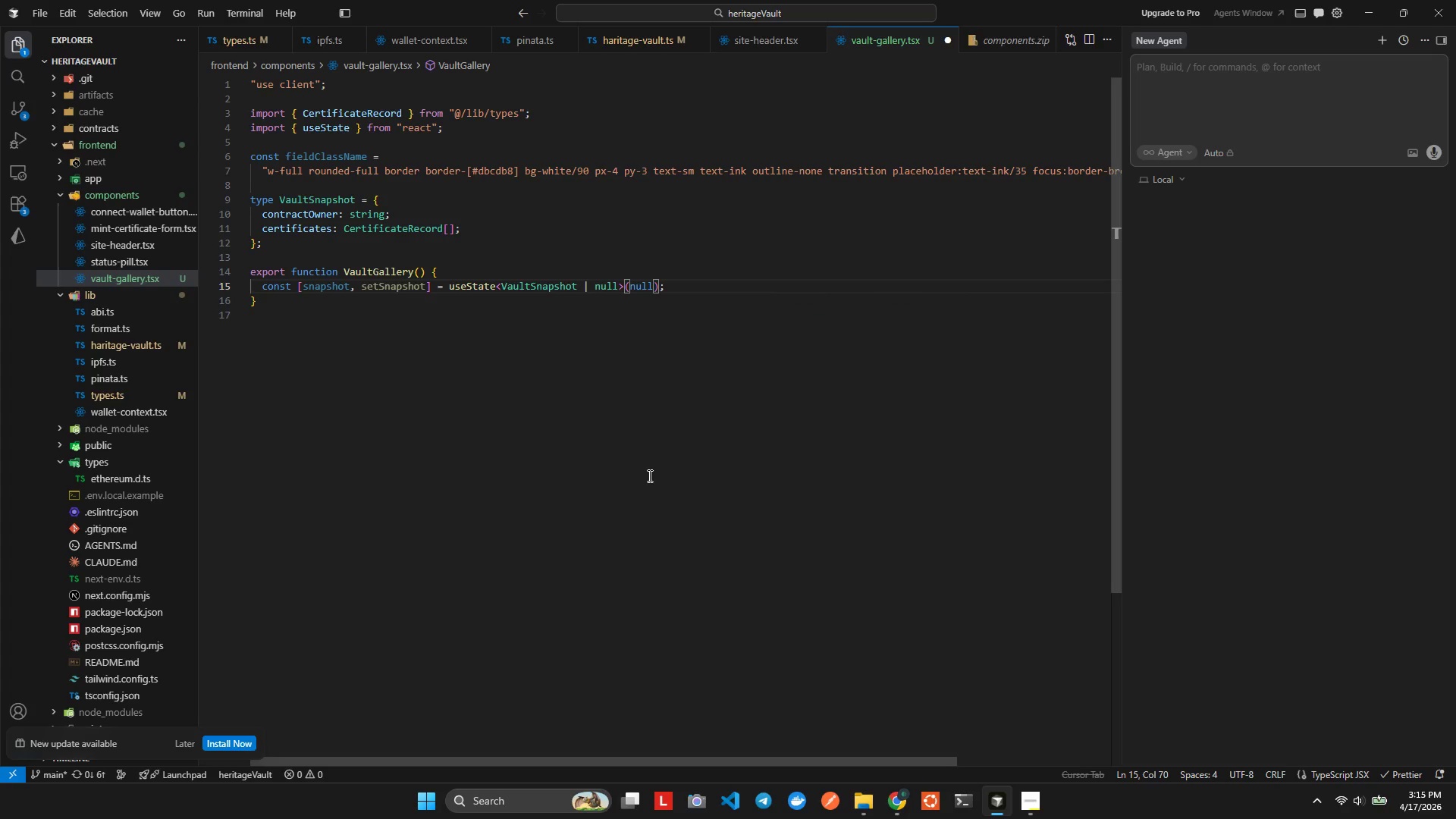 
key(Control+ControlLeft)
 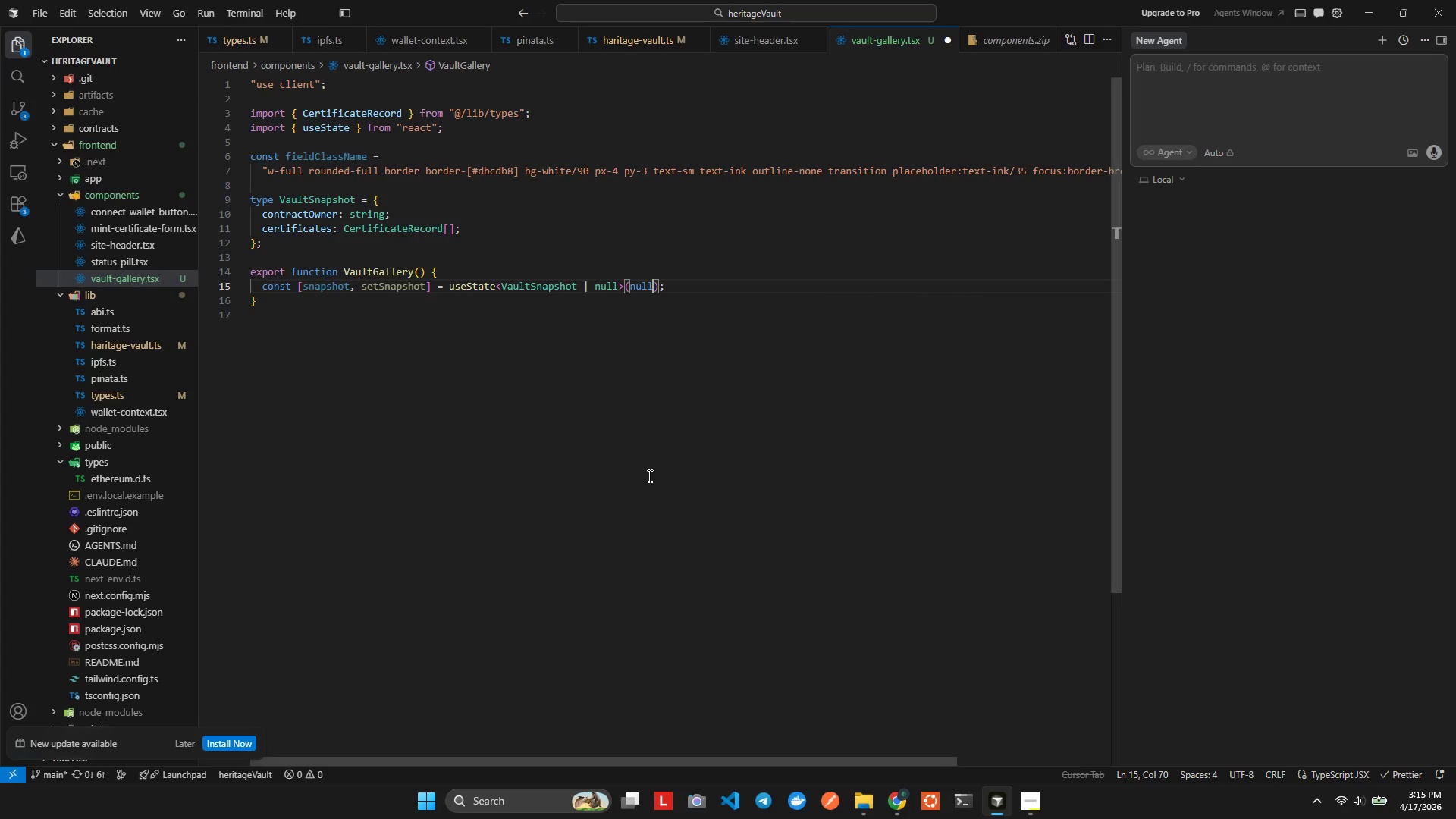 
key(Control+S)
 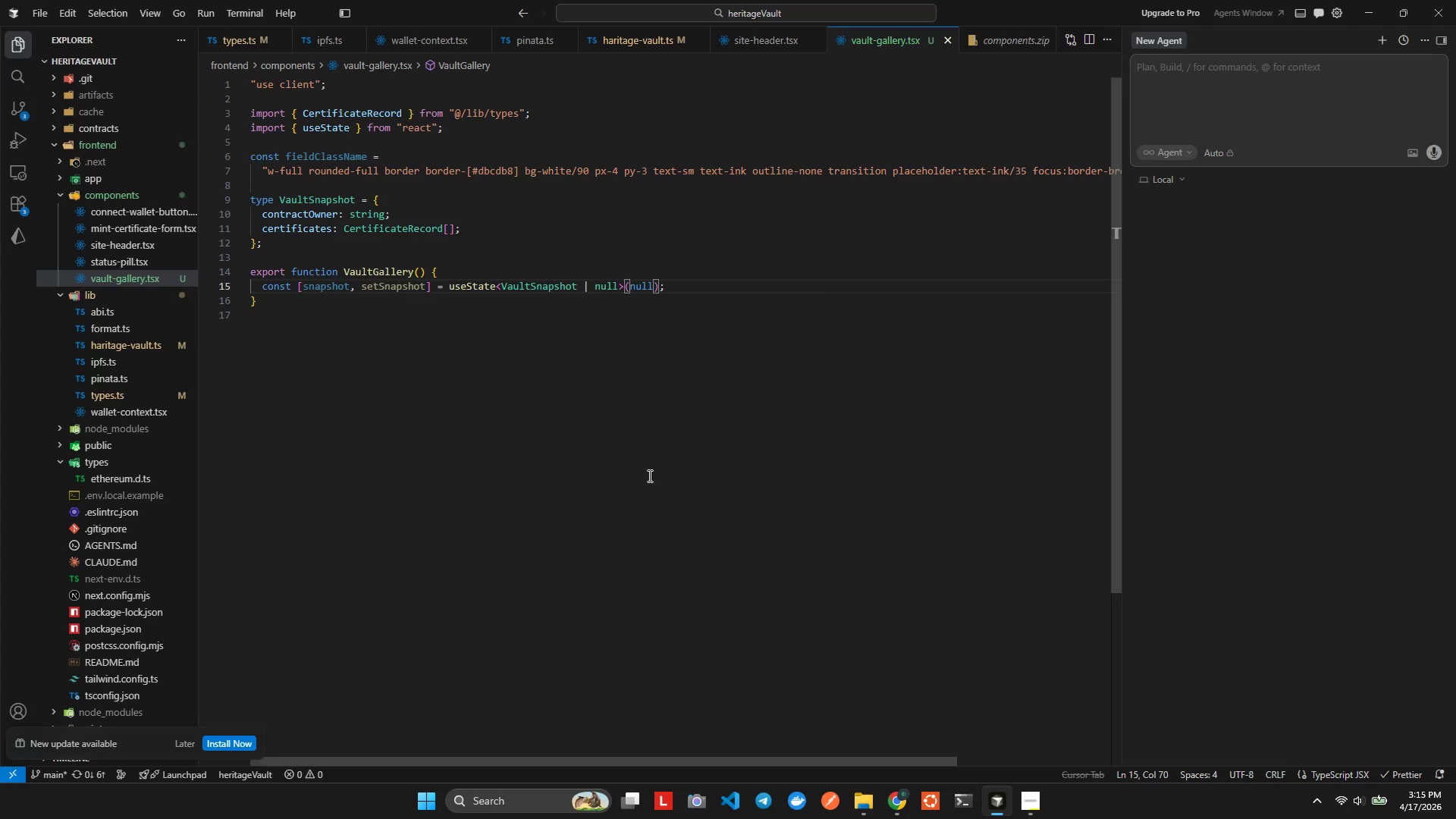 
key(Control+ArrowRight)
 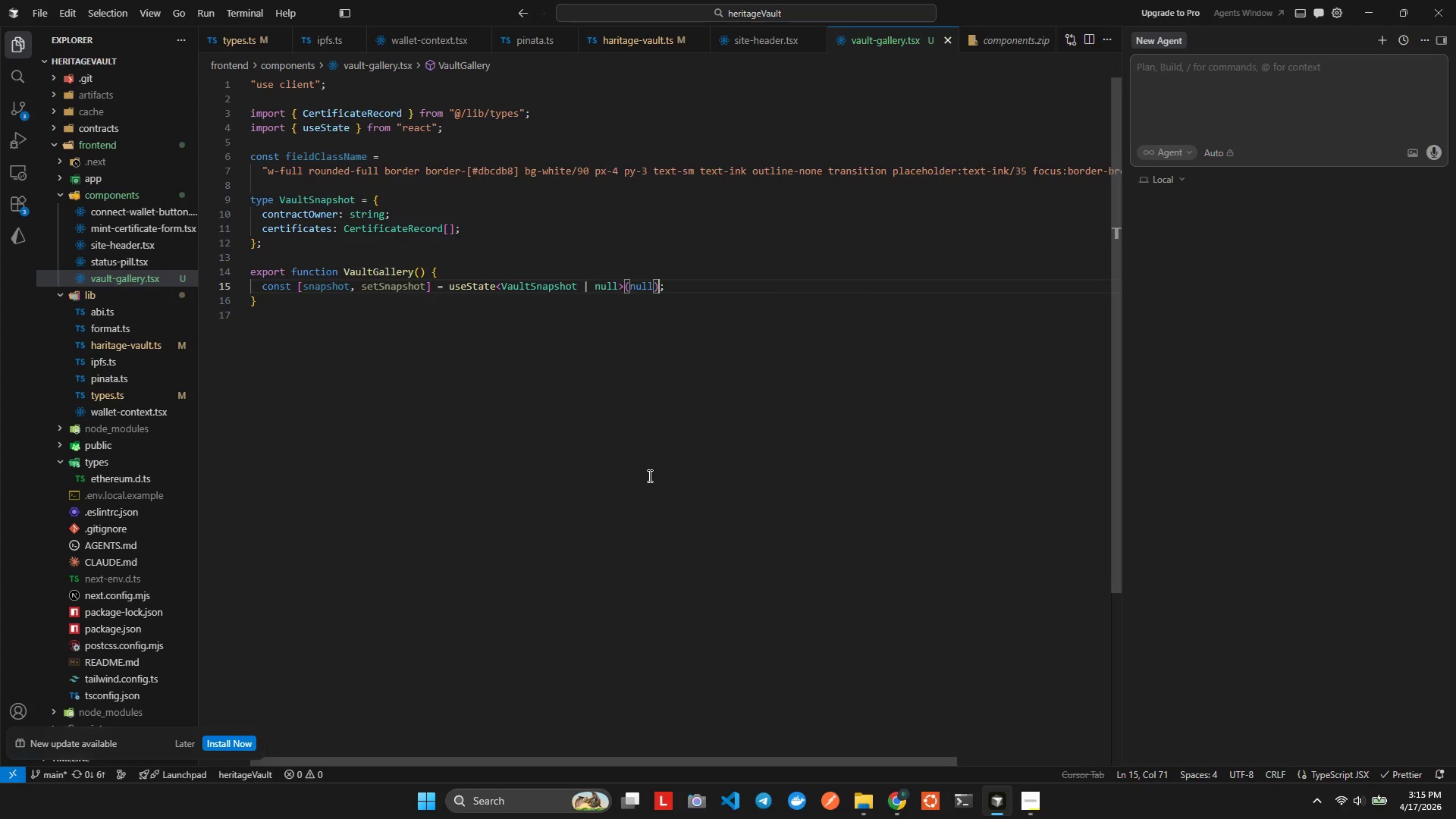 
key(Control+ArrowRight)
 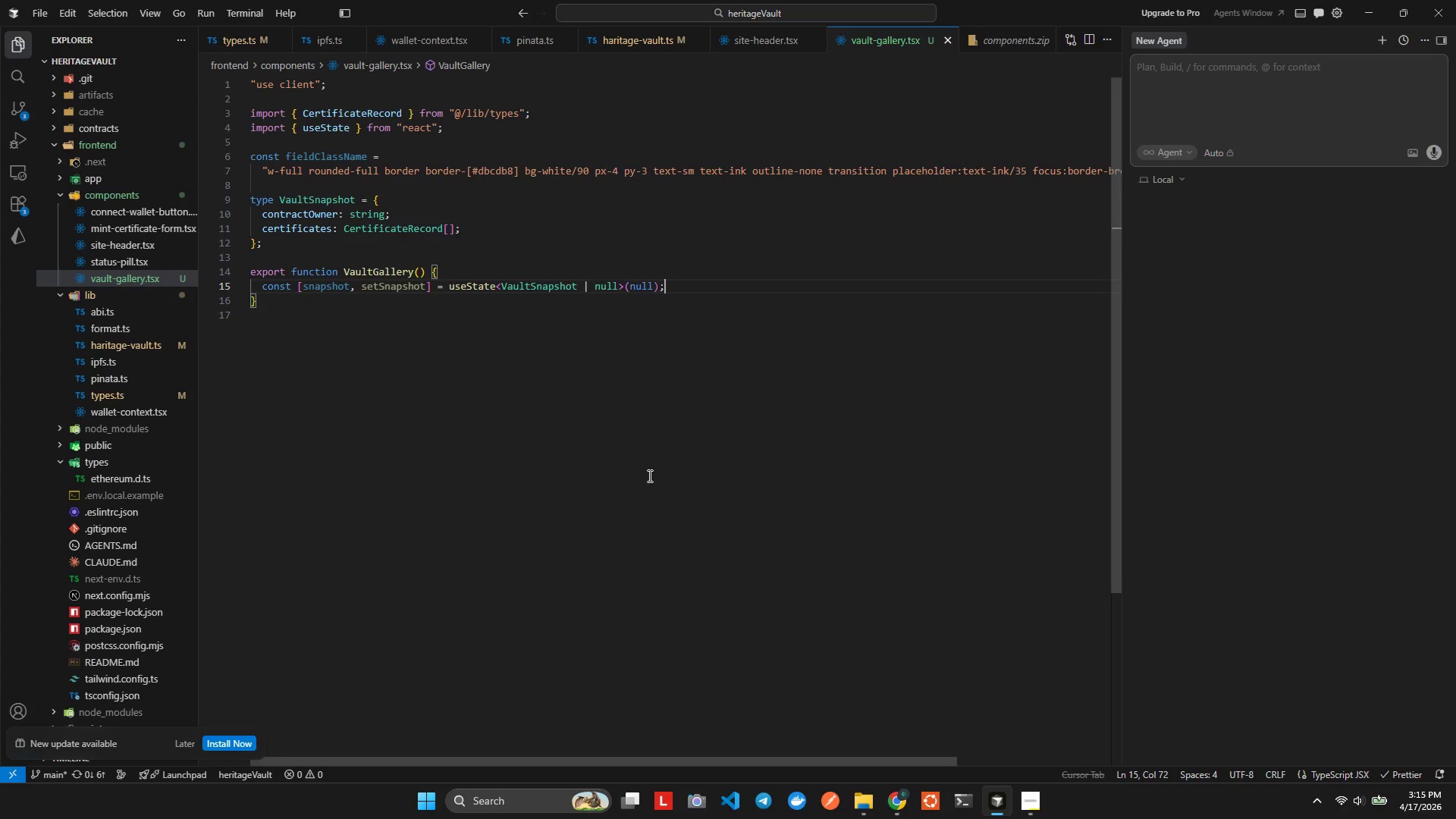 
key(Control+Enter)
 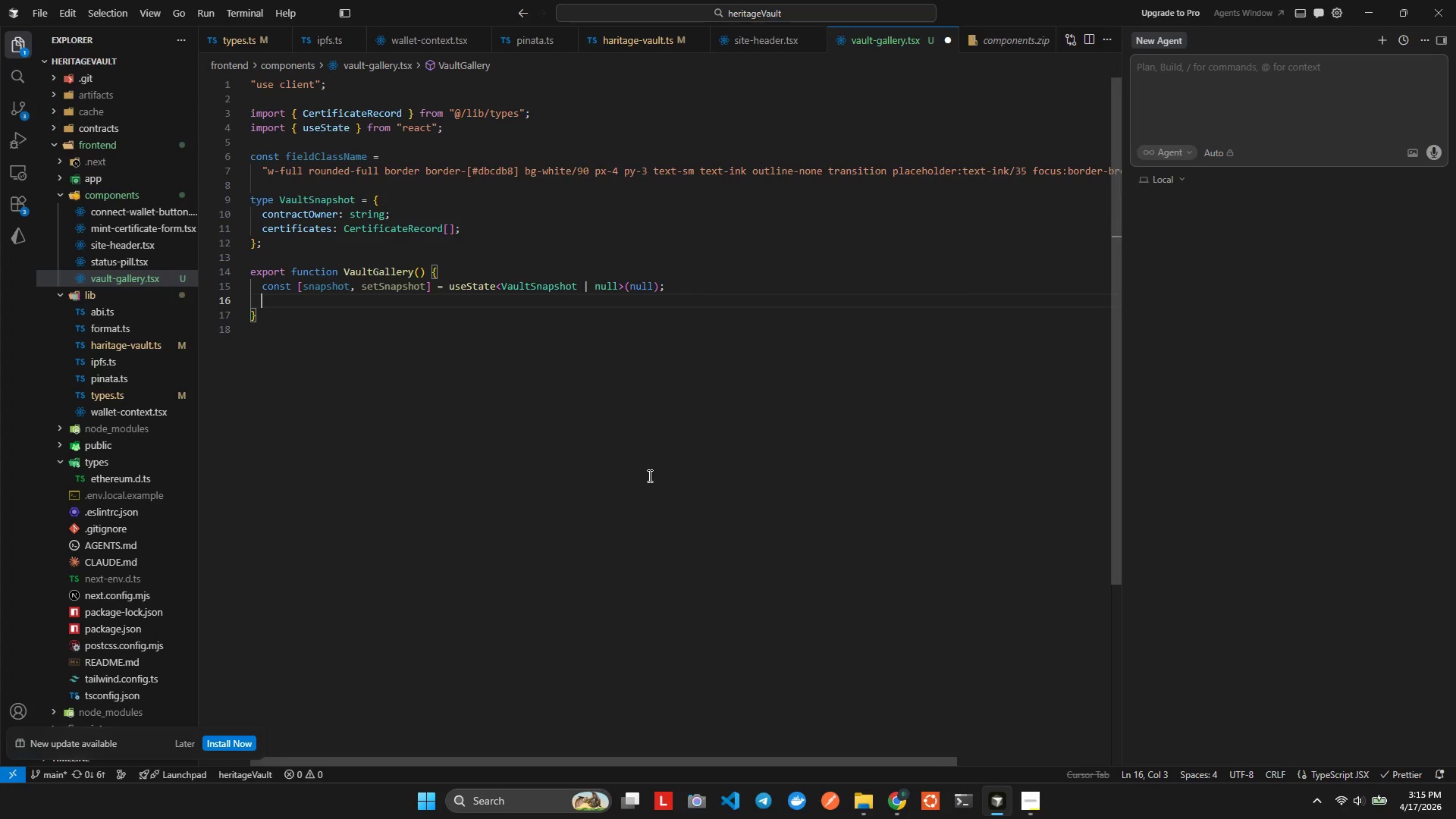 
type(cnst [error,setErr)
 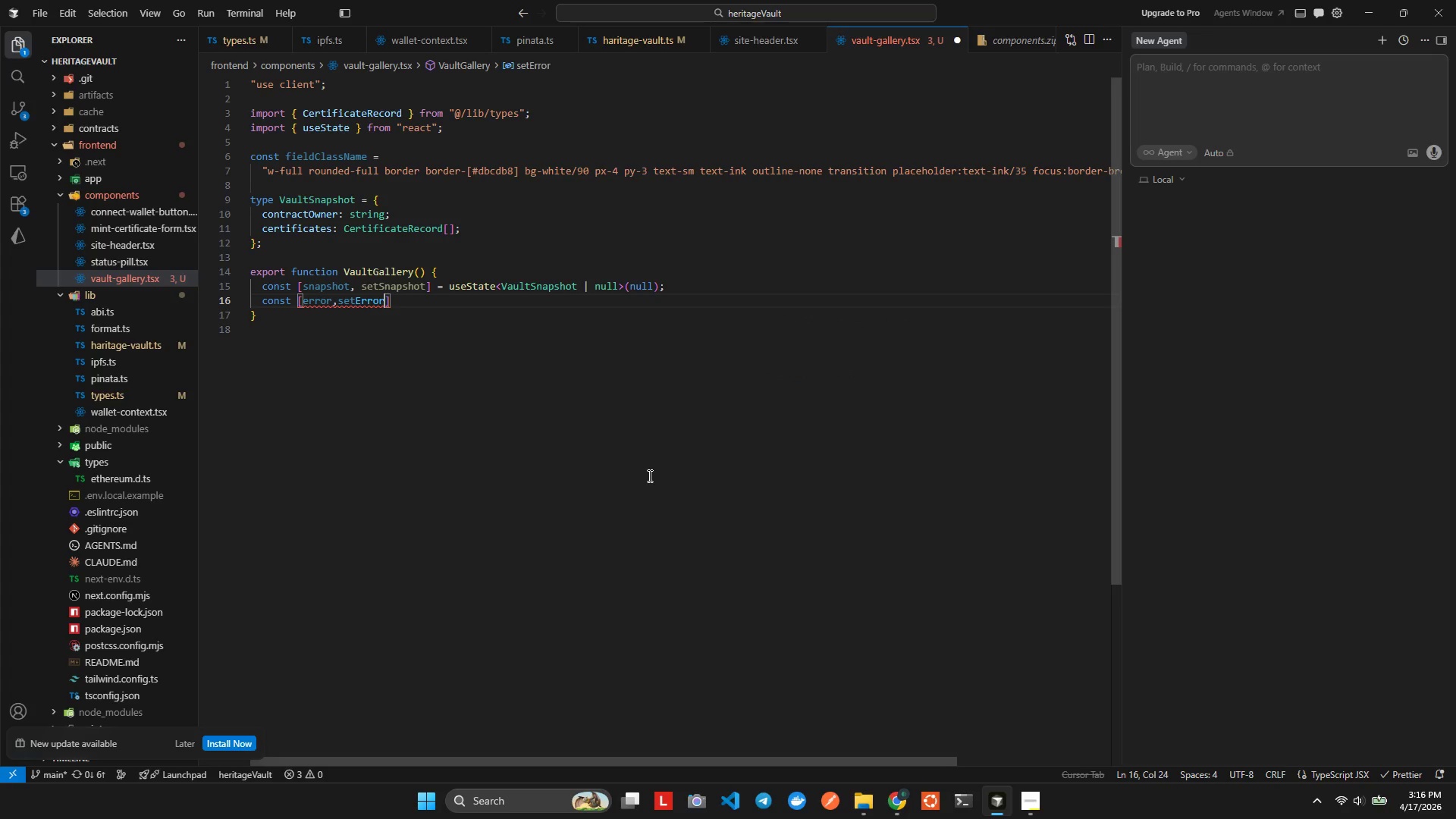 
 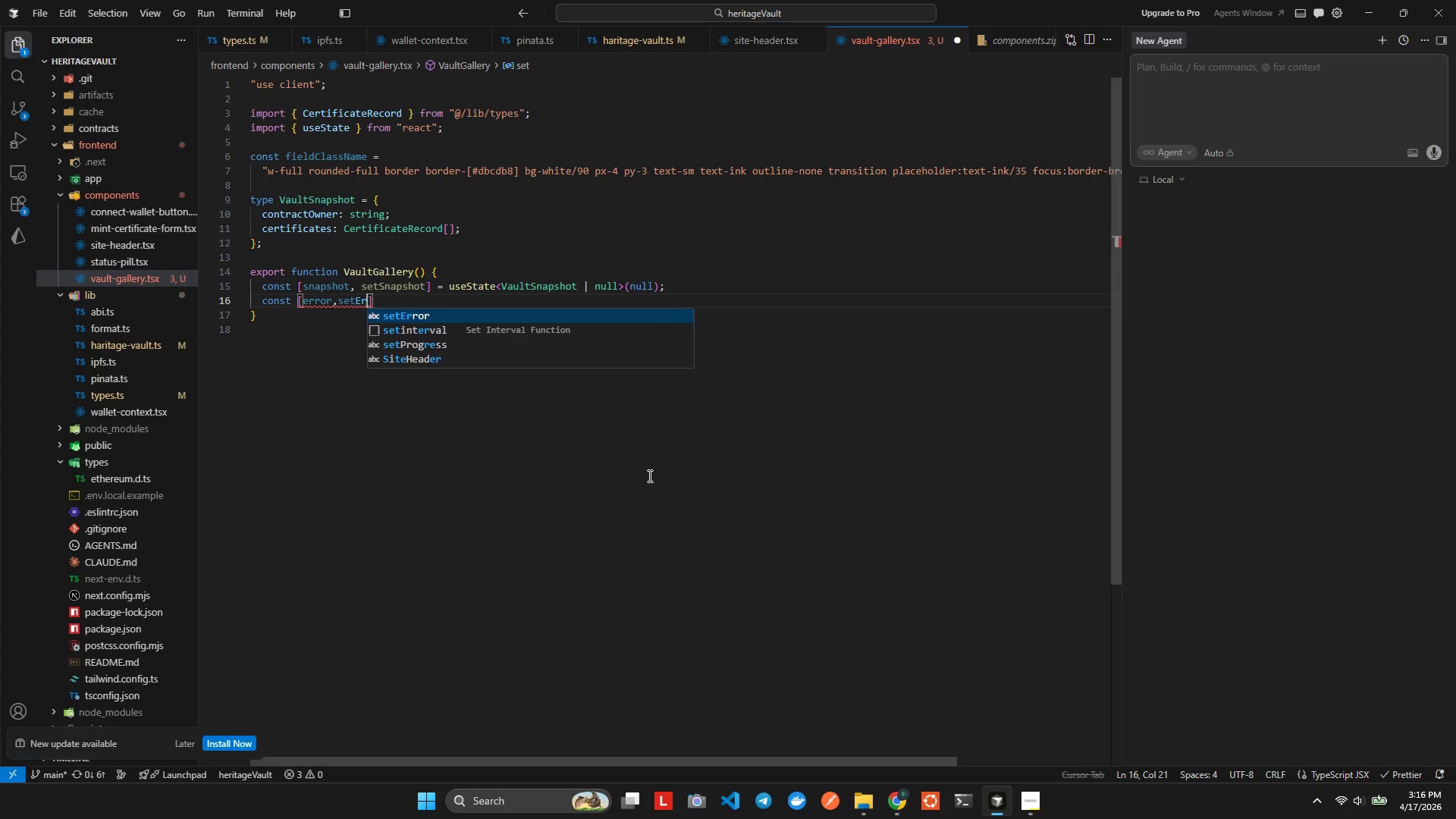 
key(Enter)
 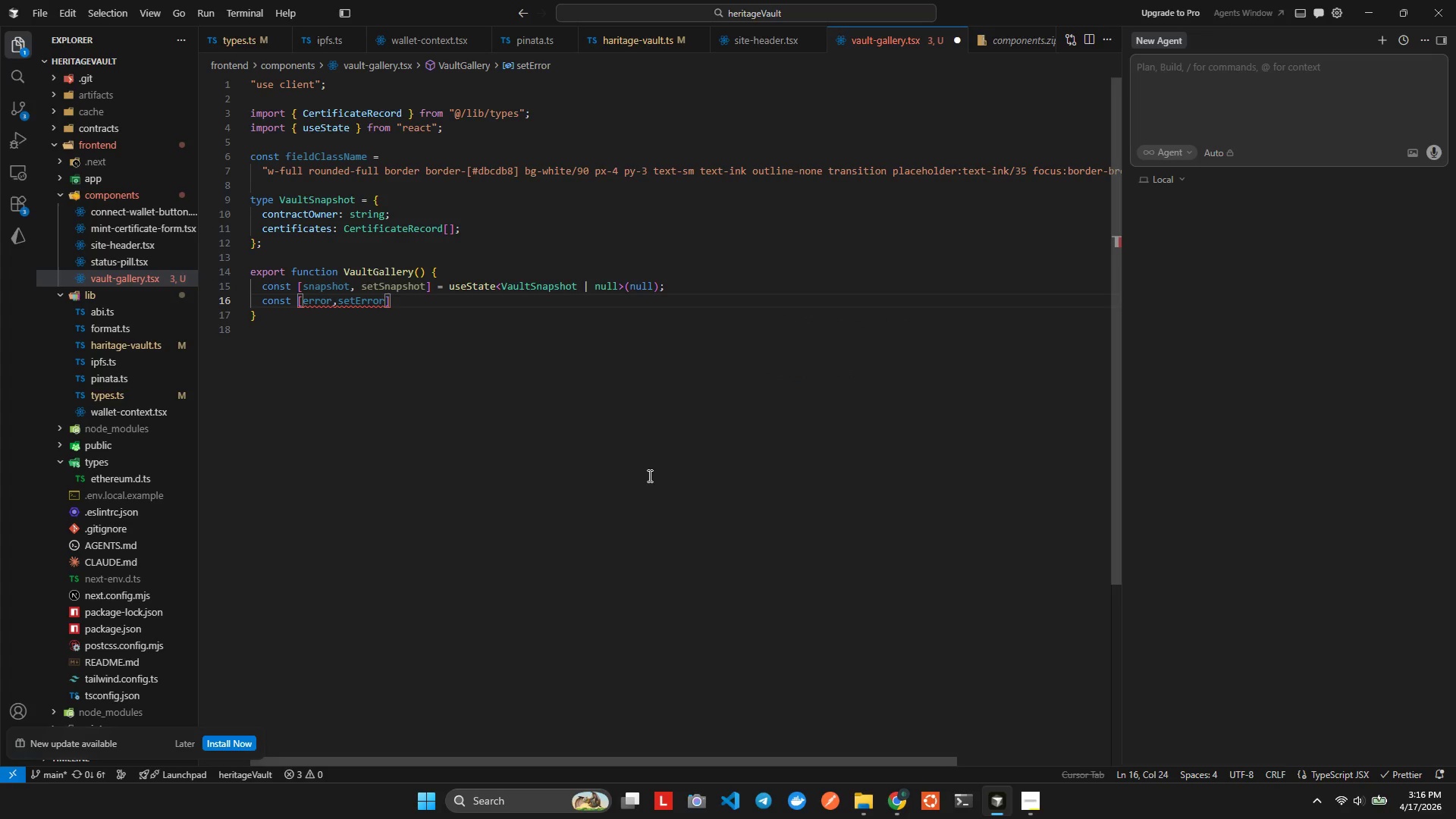 
key(ArrowRight)
 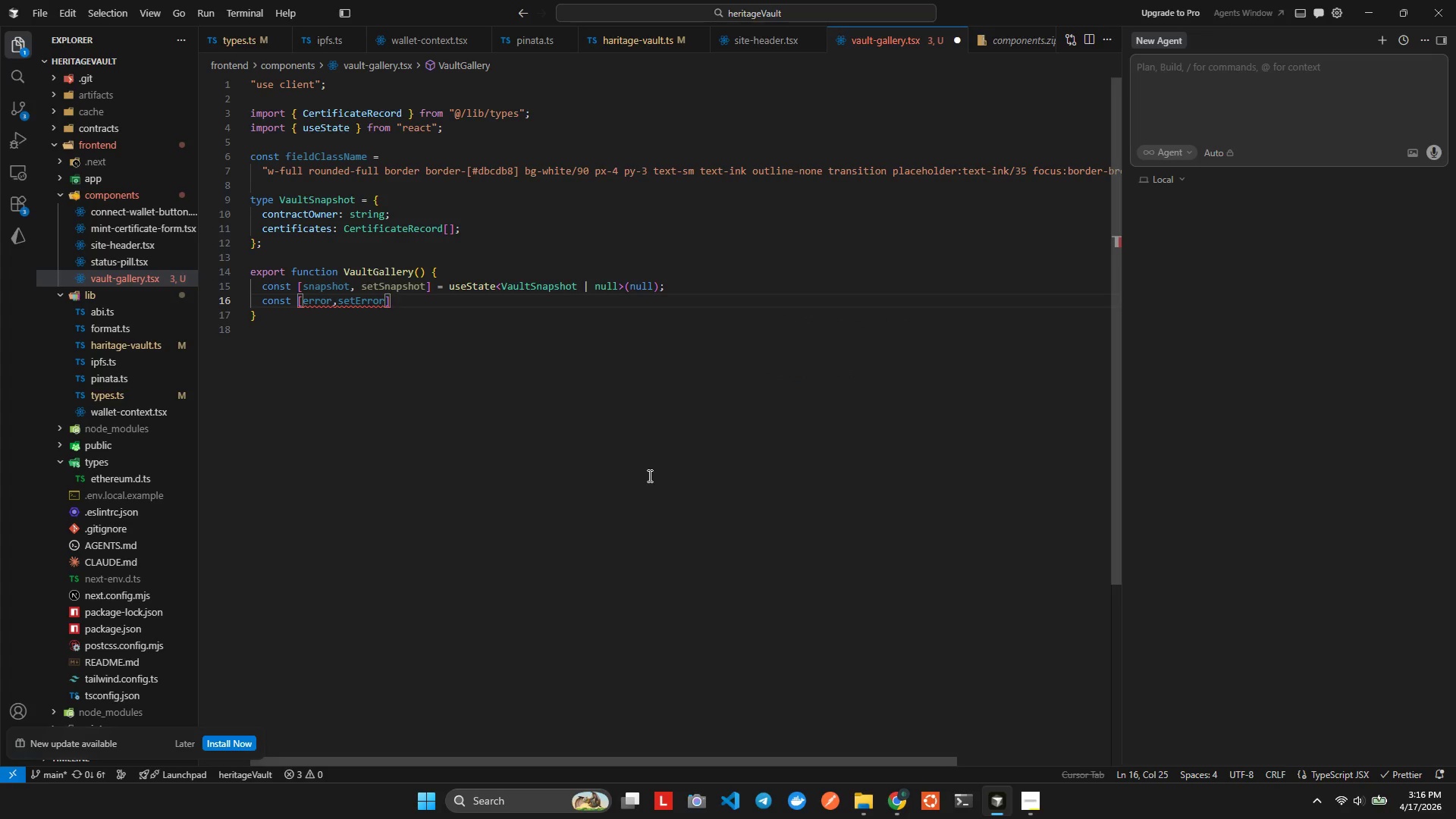 
type( = useSae)
 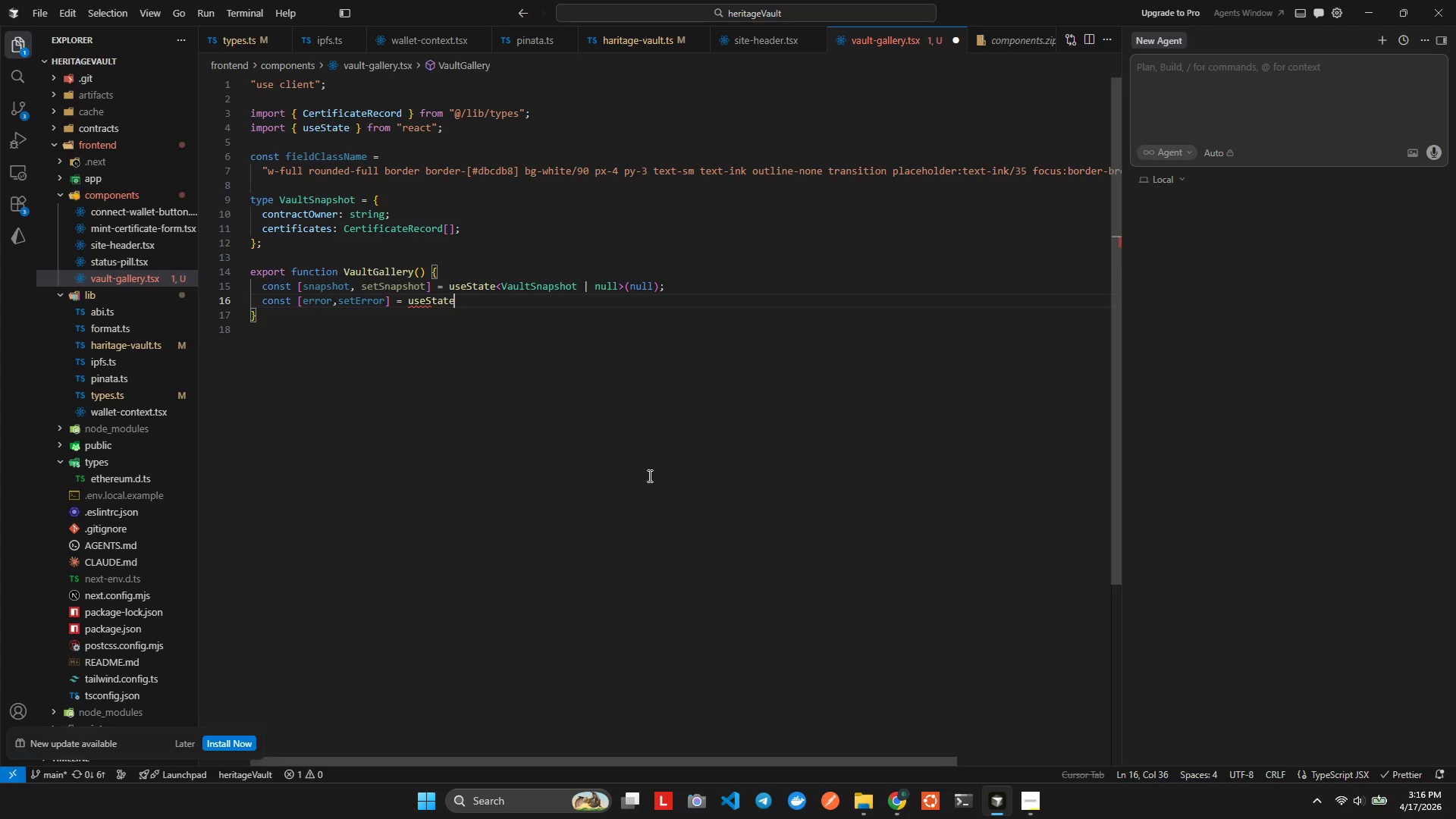 
 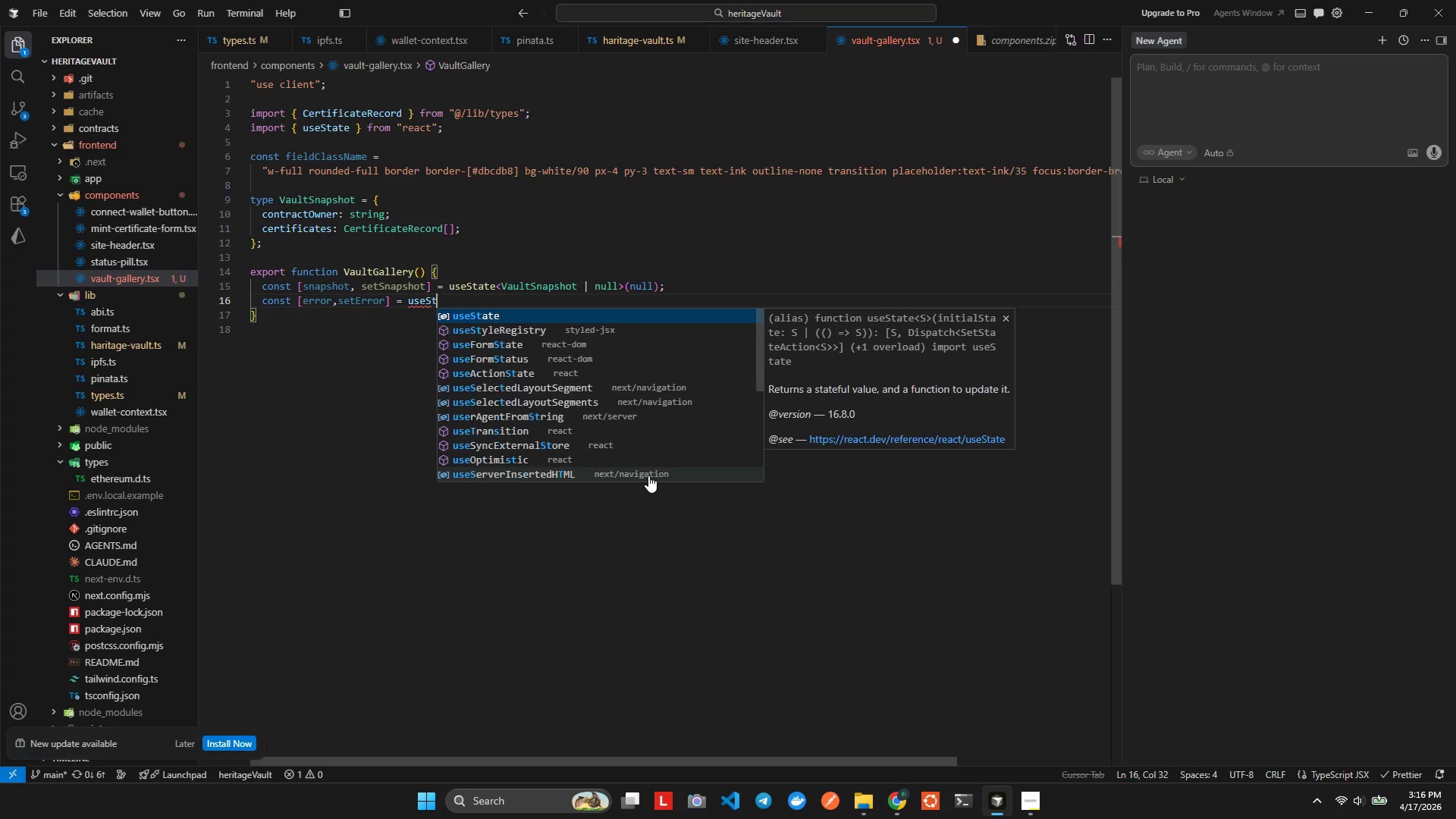 
hold_key(key=T, duration=0.38)
 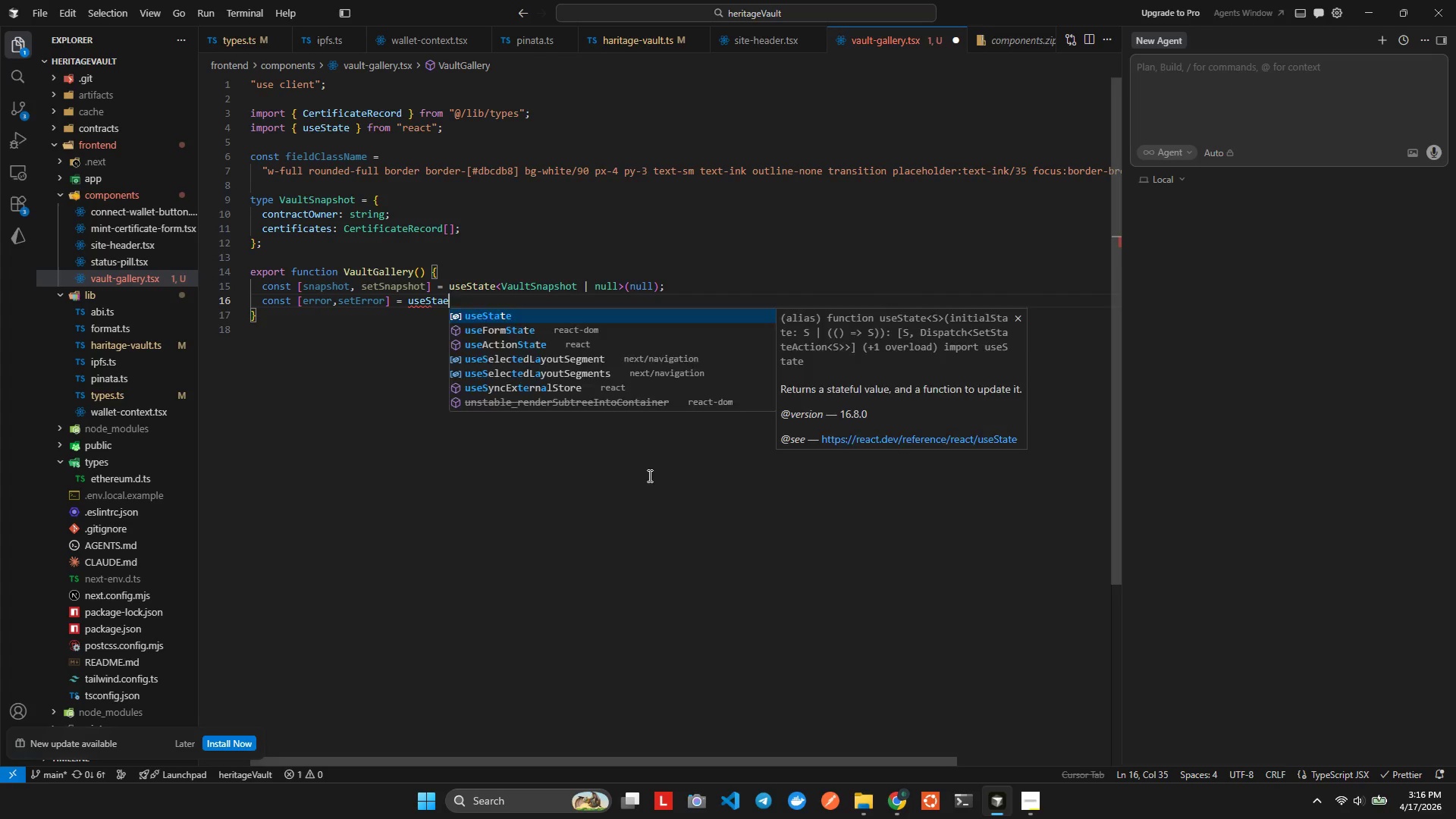 
key(Enter)
 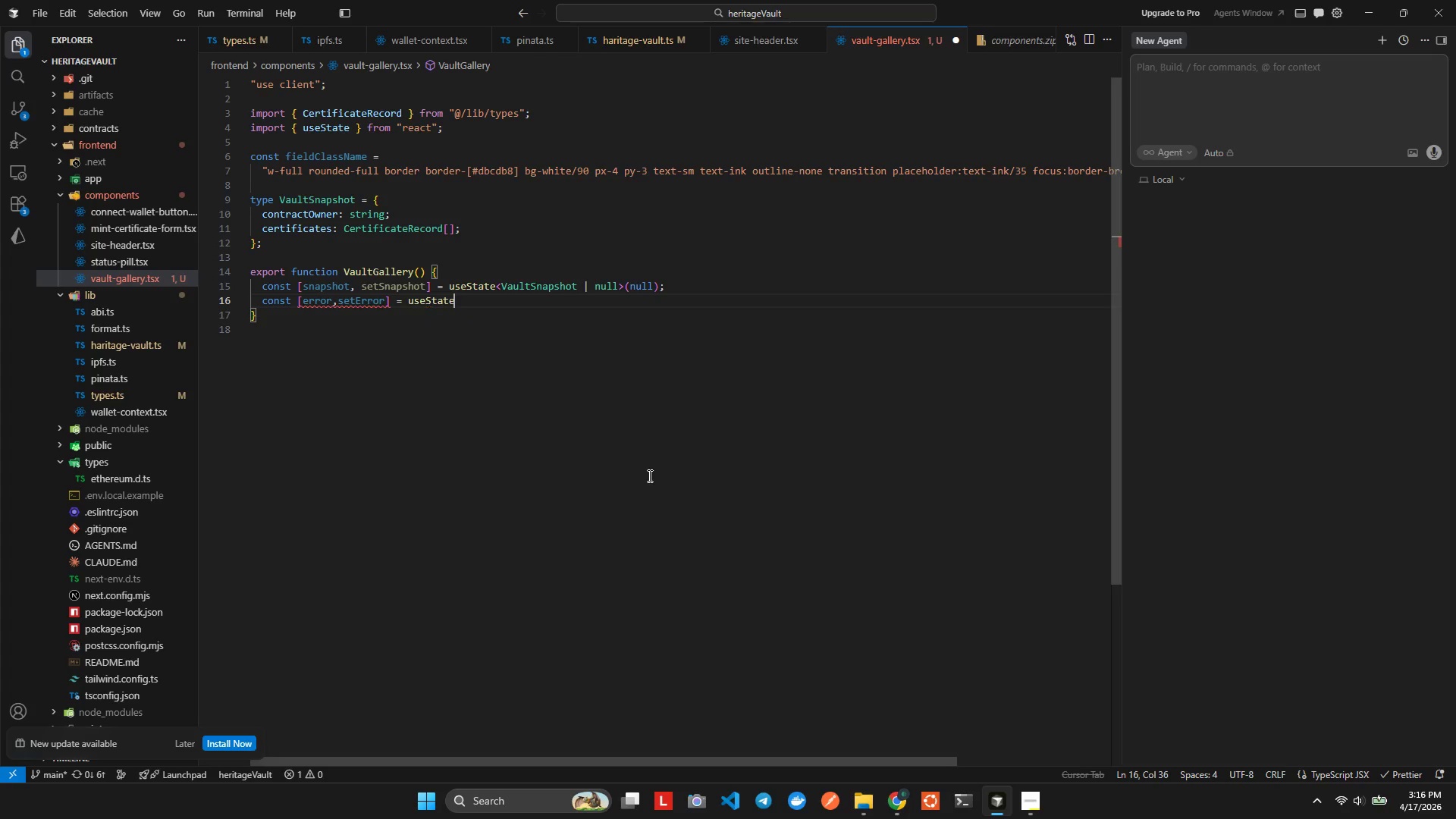 
key(Shift+9)
 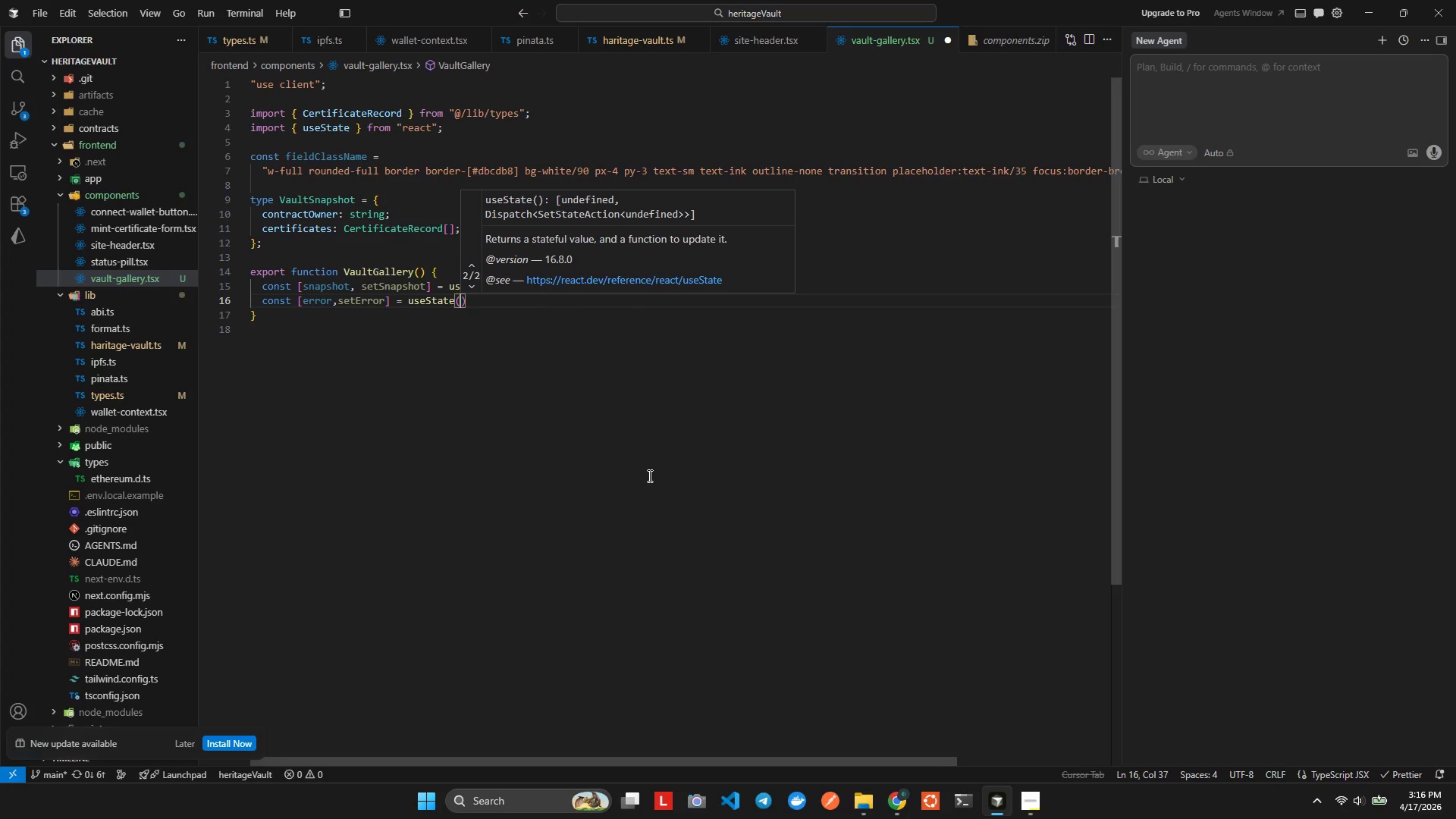 
key(ArrowLeft)
 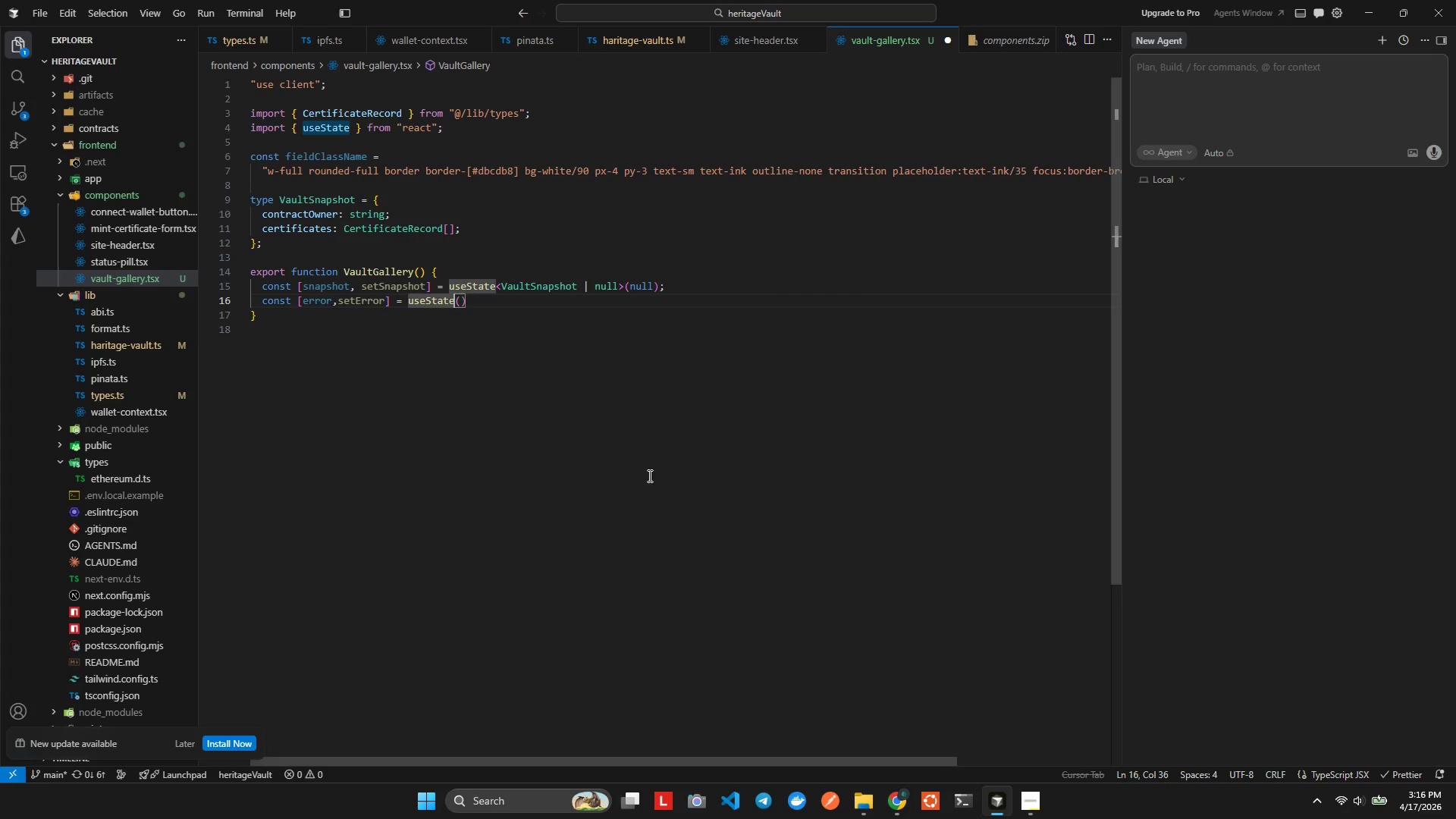 
key(Shift+Comma)
 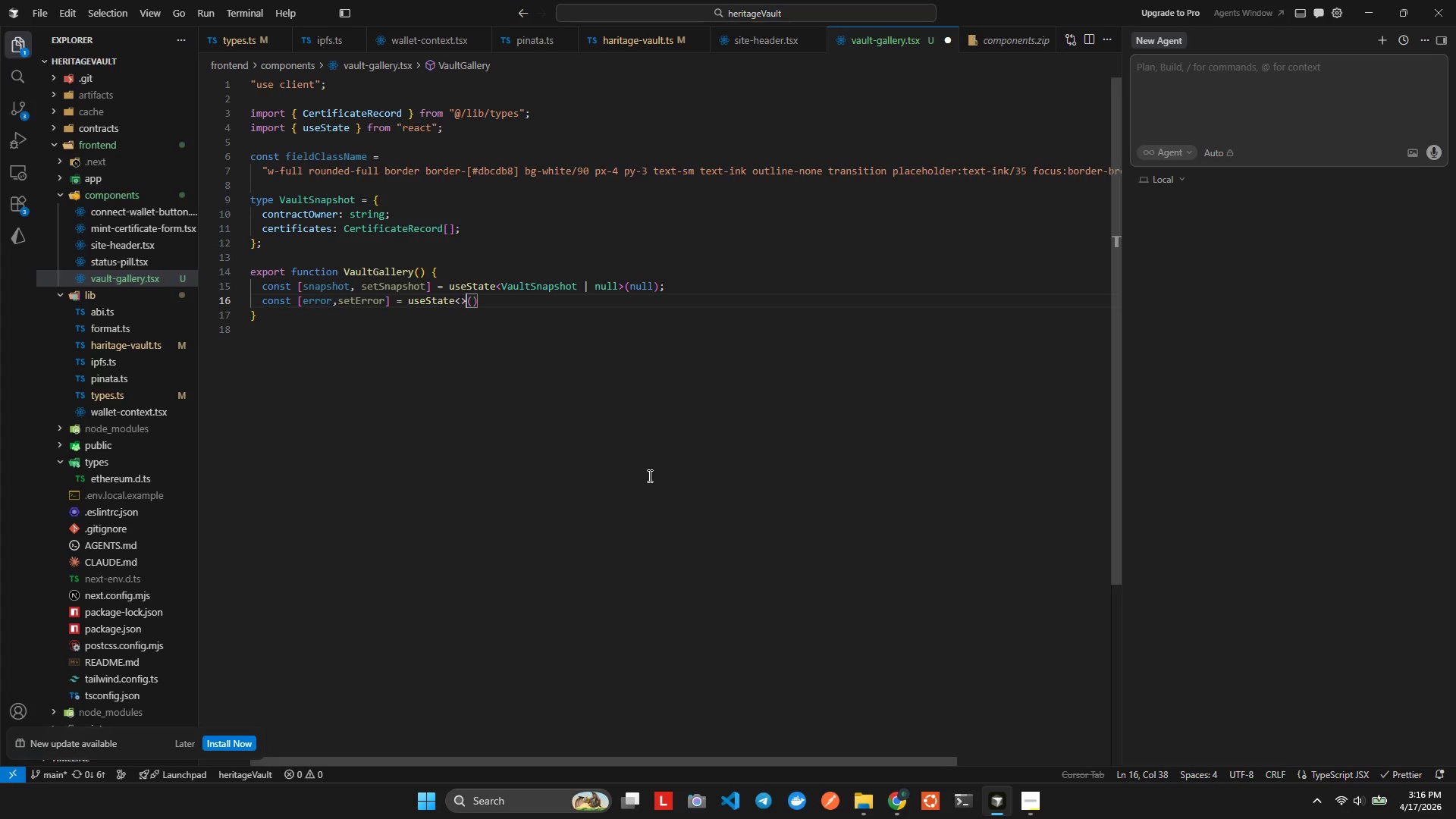 
key(Shift+Period)
 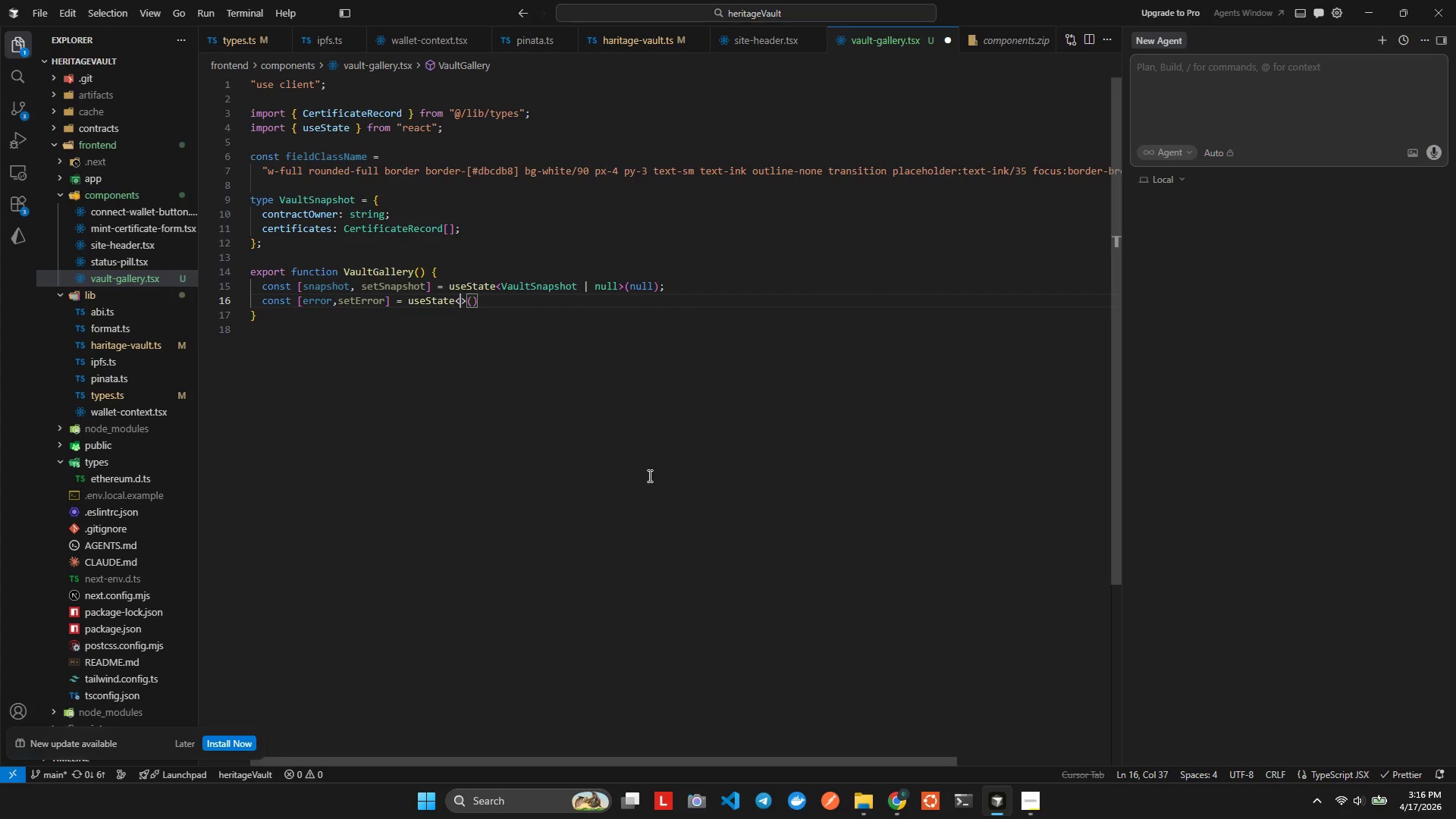 
key(ArrowLeft)
 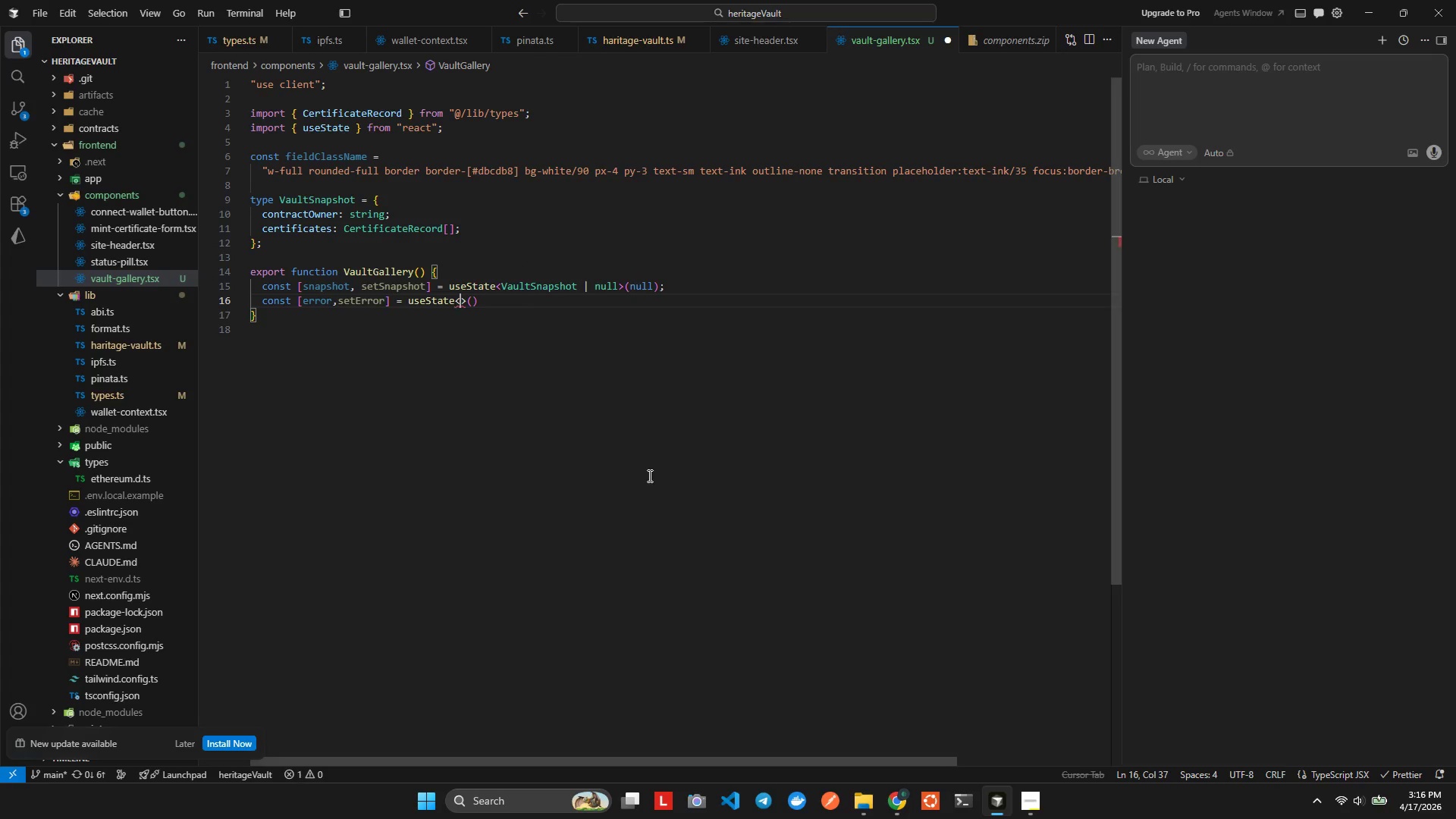 
key(ArrowLeft)
 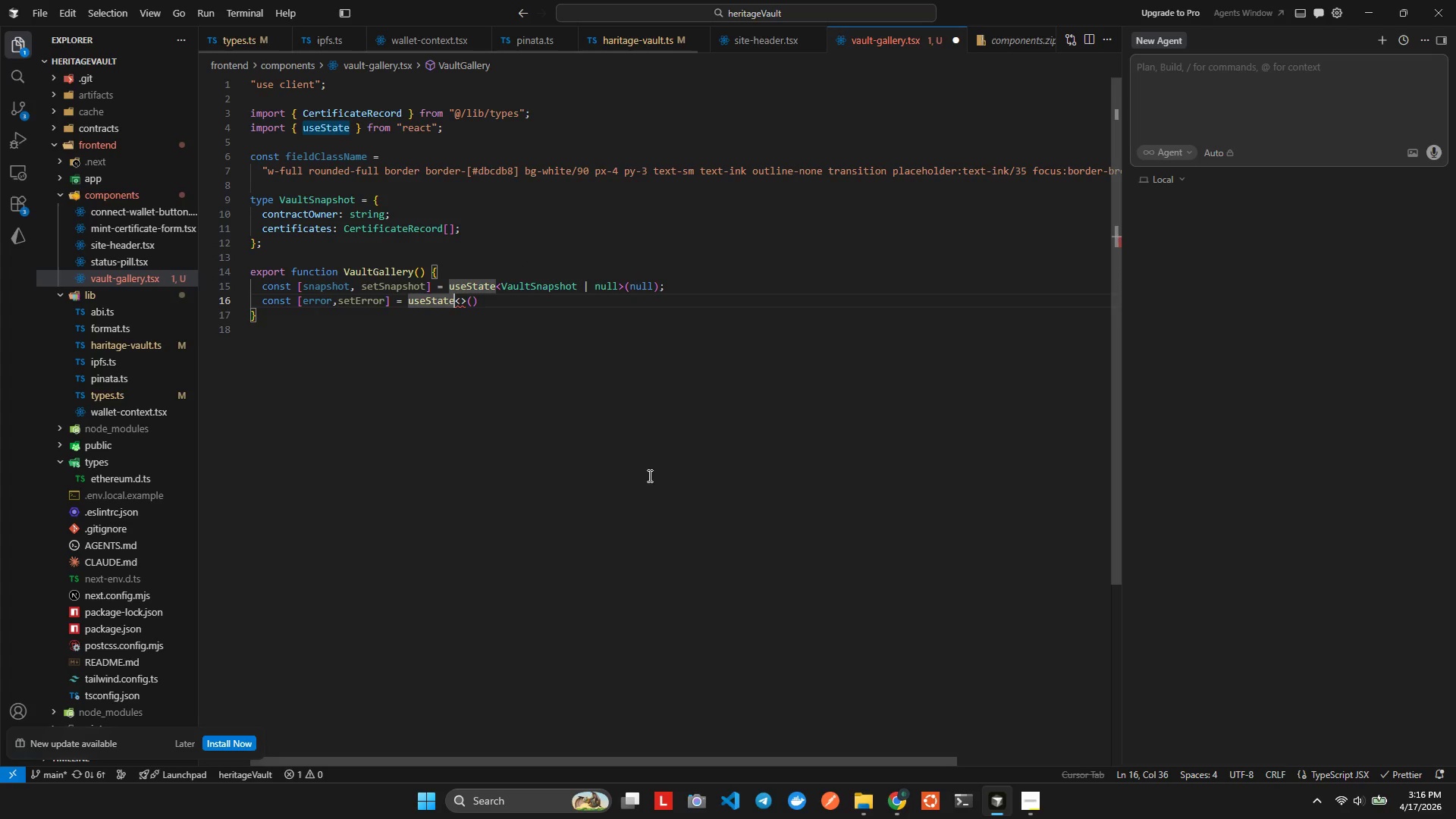 
key(ArrowRight)
 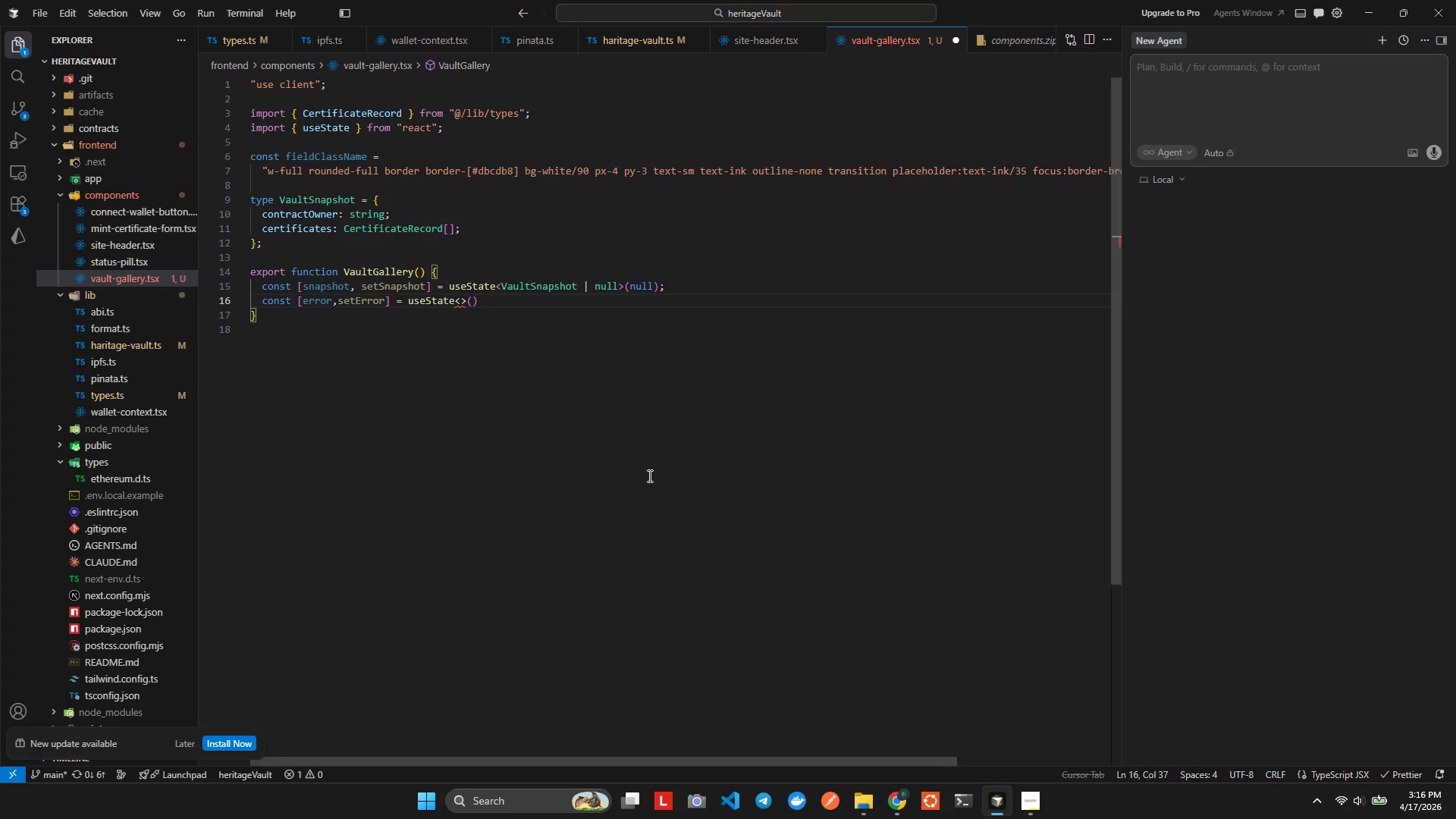 
type(string|nu;)
key(Backspace)
 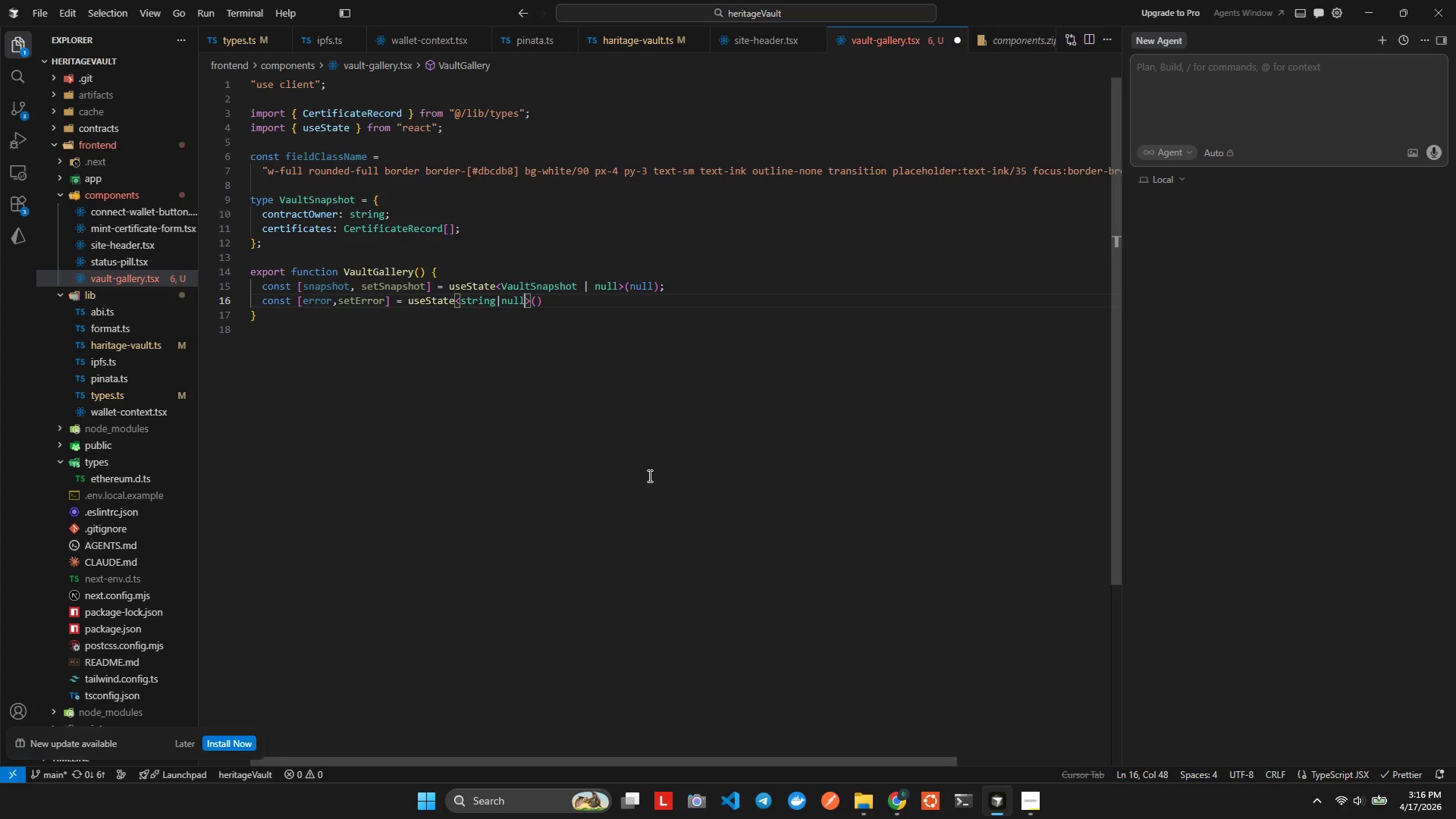 
key(ArrowRight)
 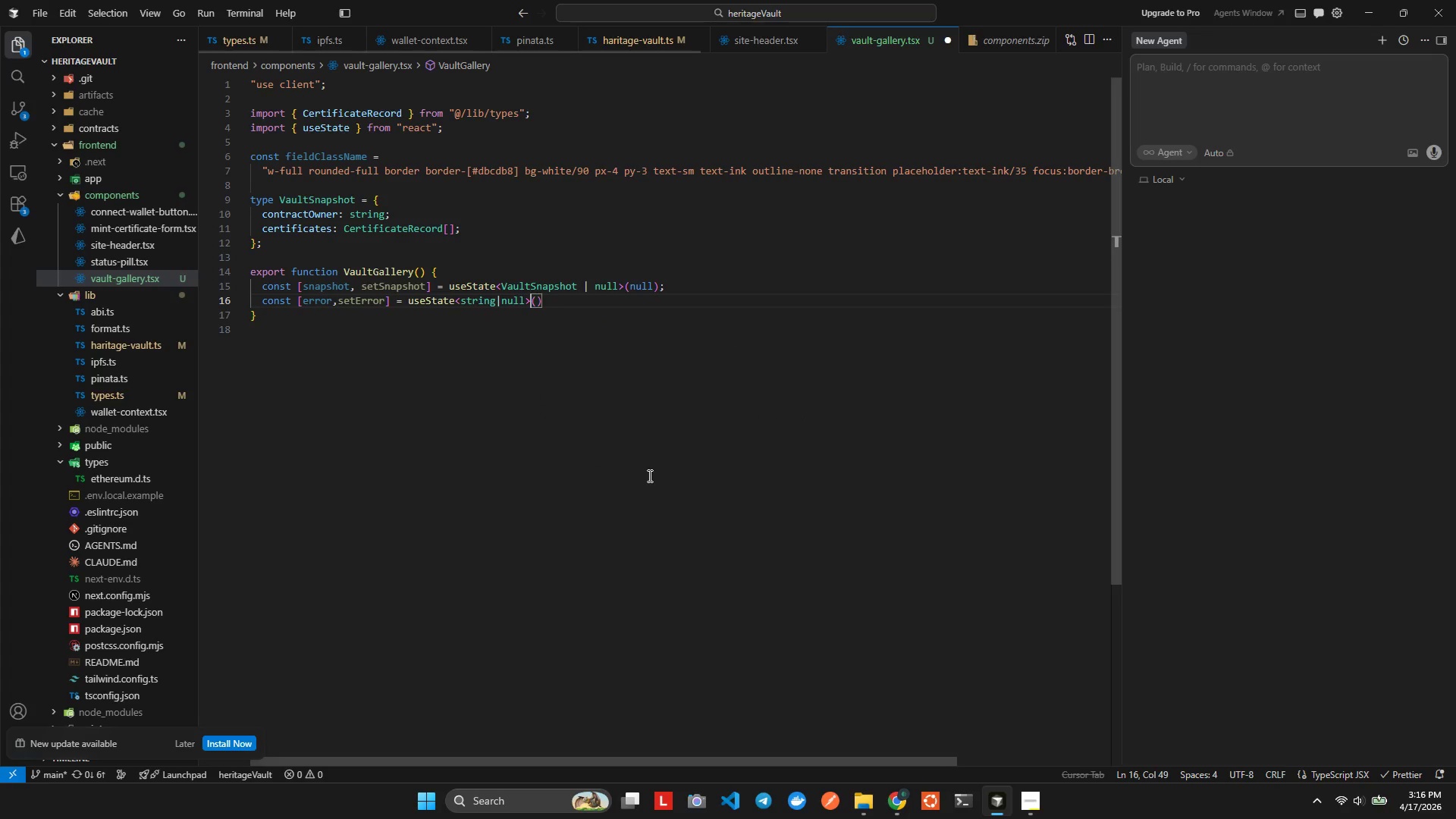 
key(ArrowRight)
 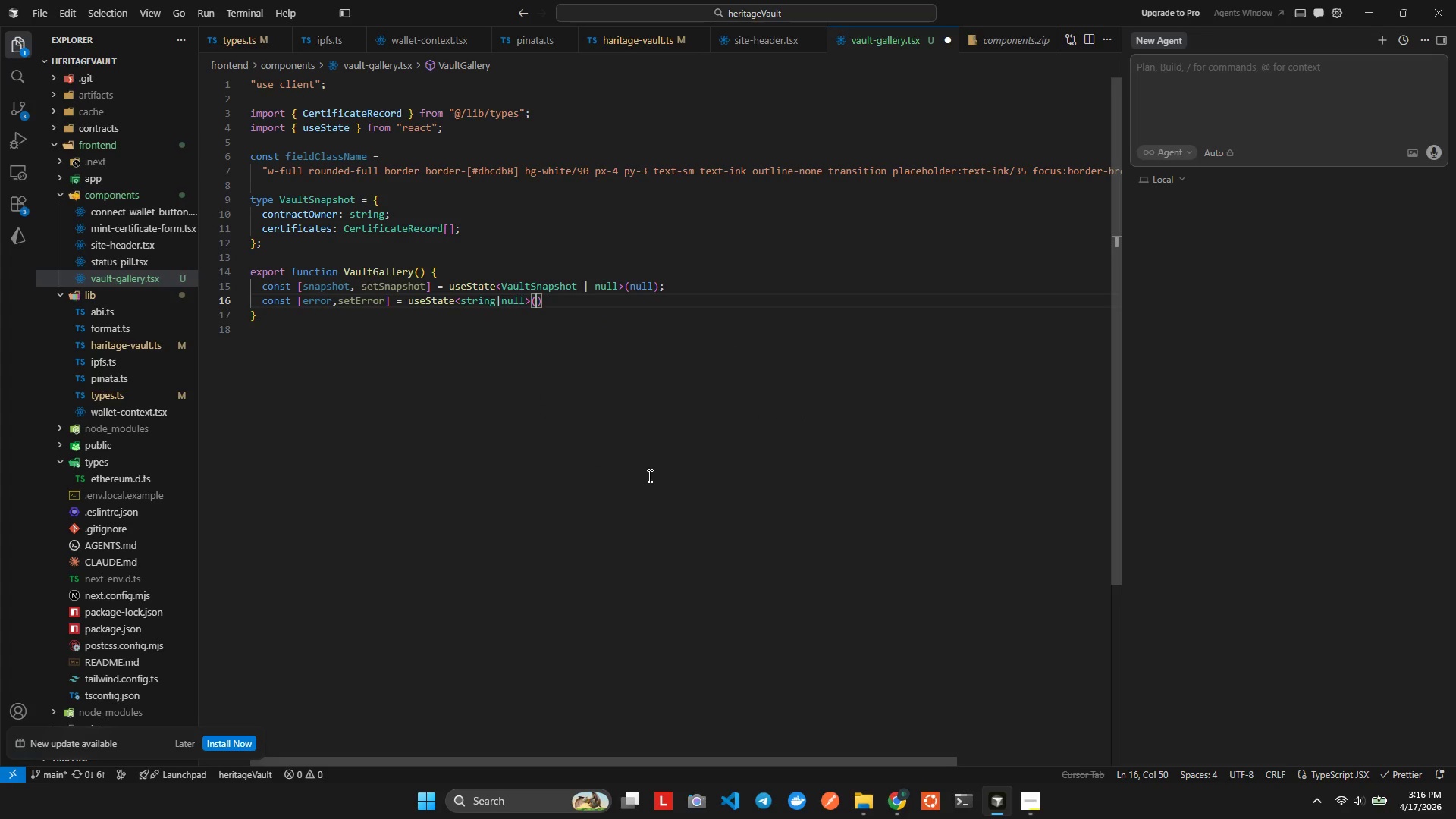 
type(nu;\)
key(Backspace)
key(Backspace)
type(ll)
 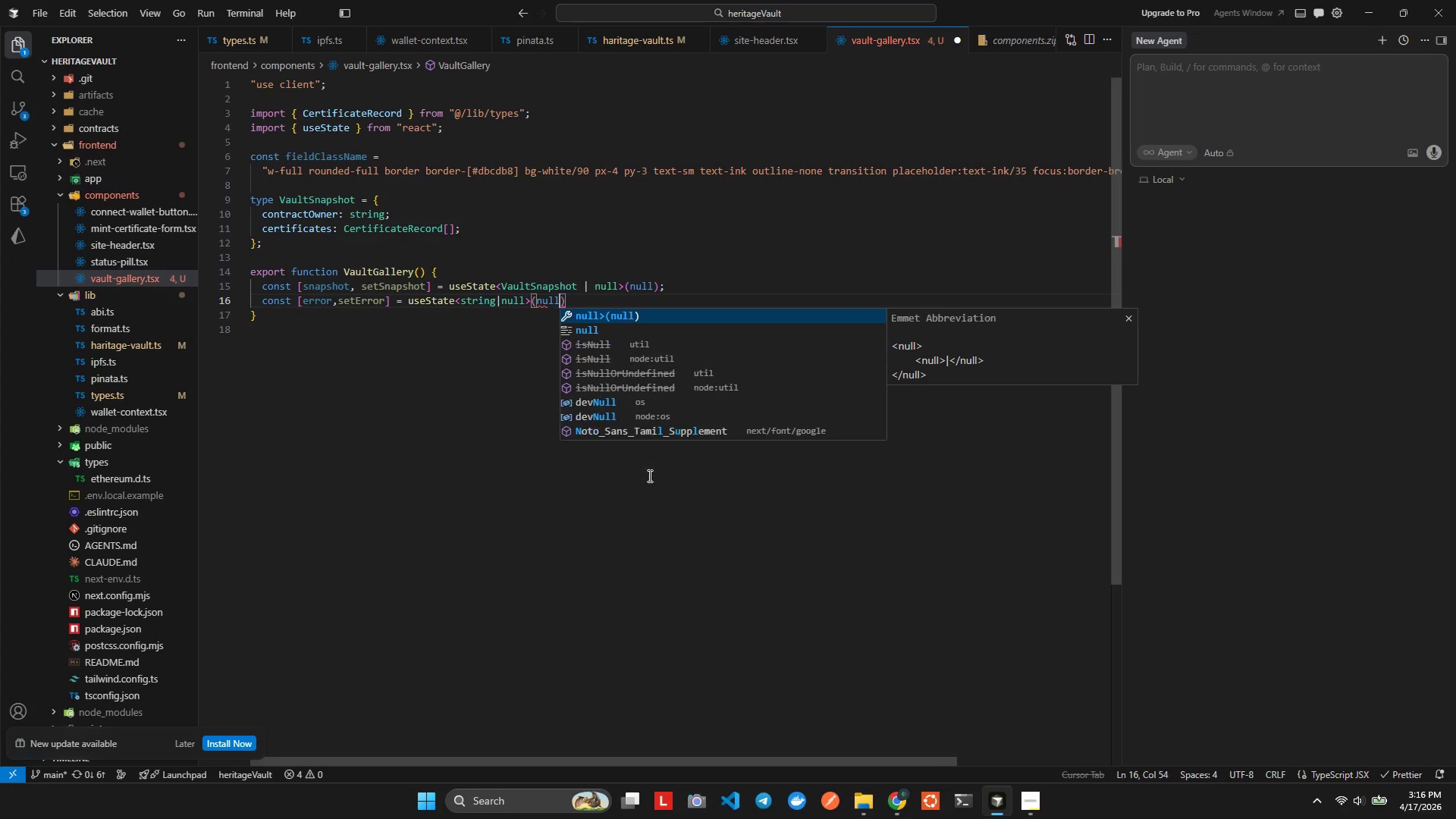 
key(Alt+AltLeft)
 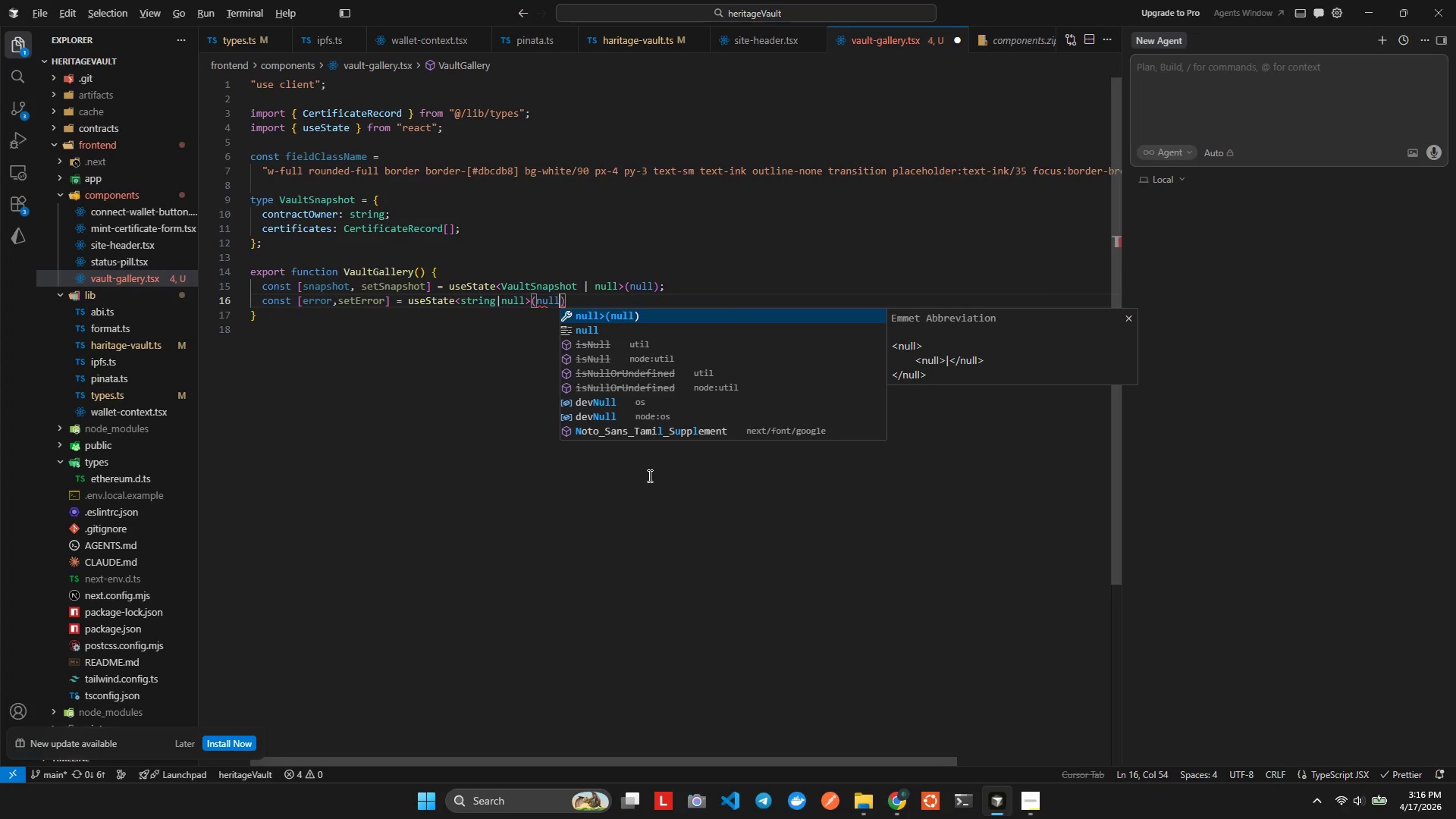 
key(Alt+Shift+ShiftLeft)
 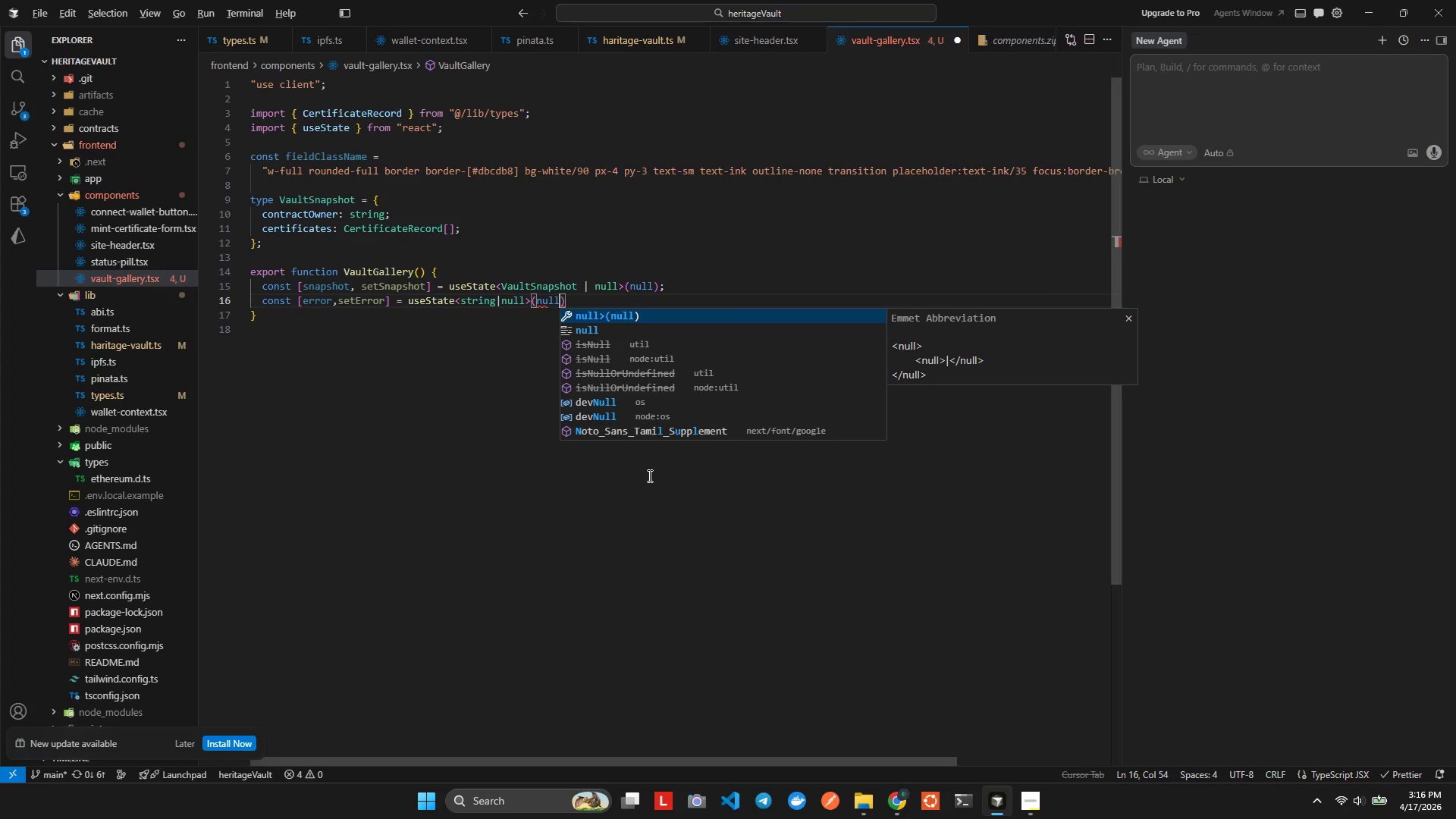 
key(Alt+Shift+F)
 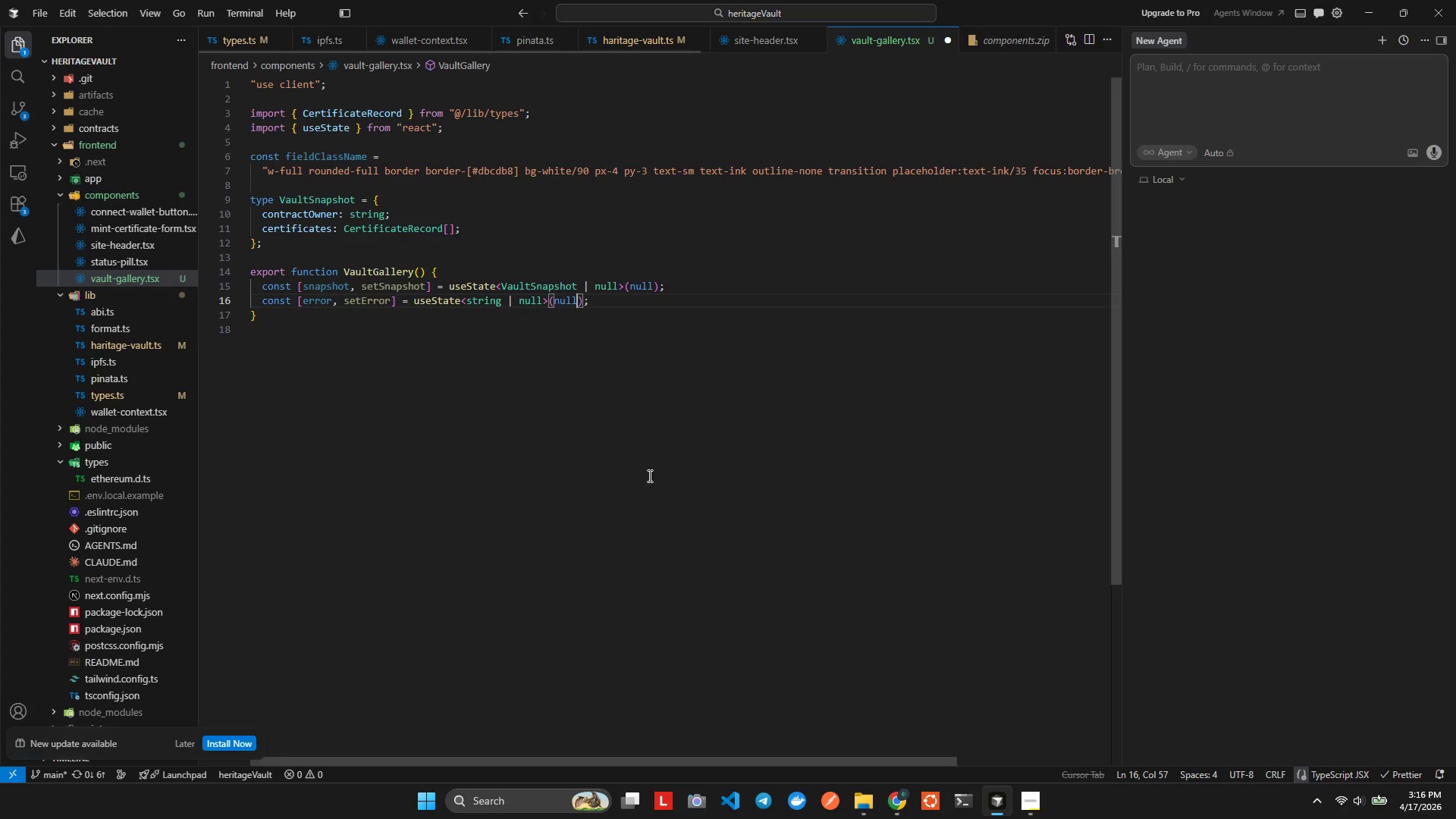 
key(ArrowRight)
 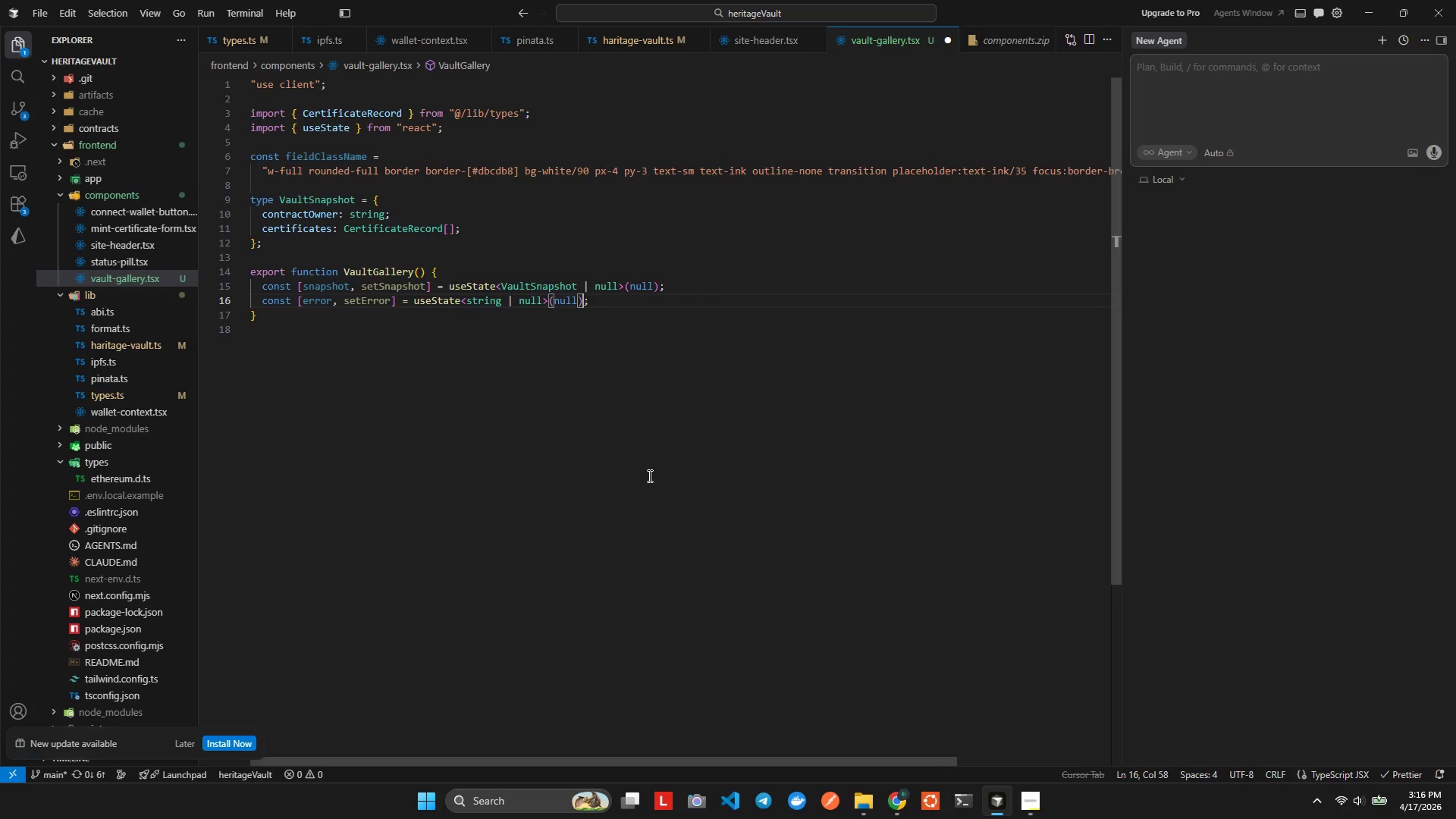 
key(ArrowRight)
 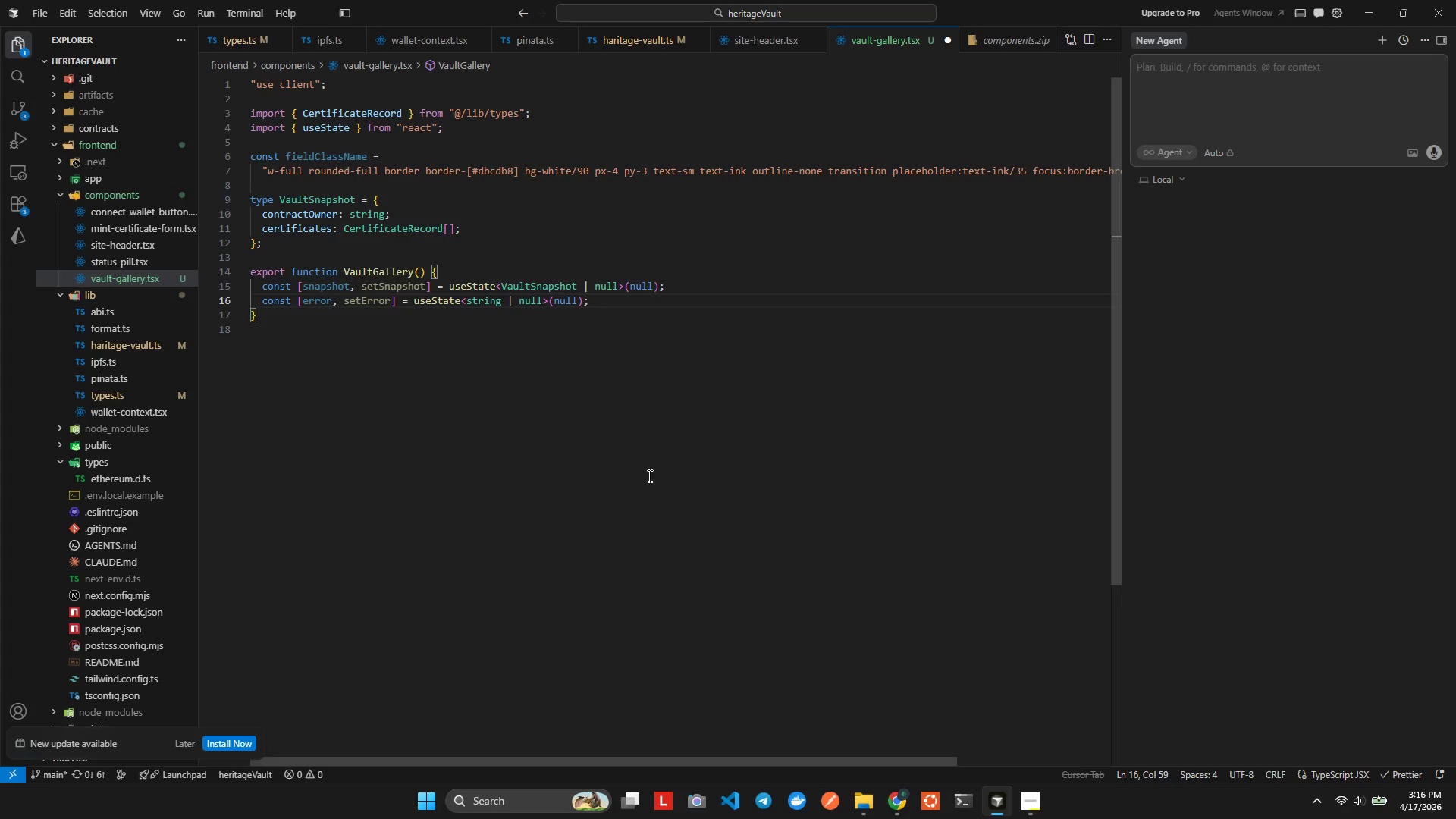 
wait(13.52)
 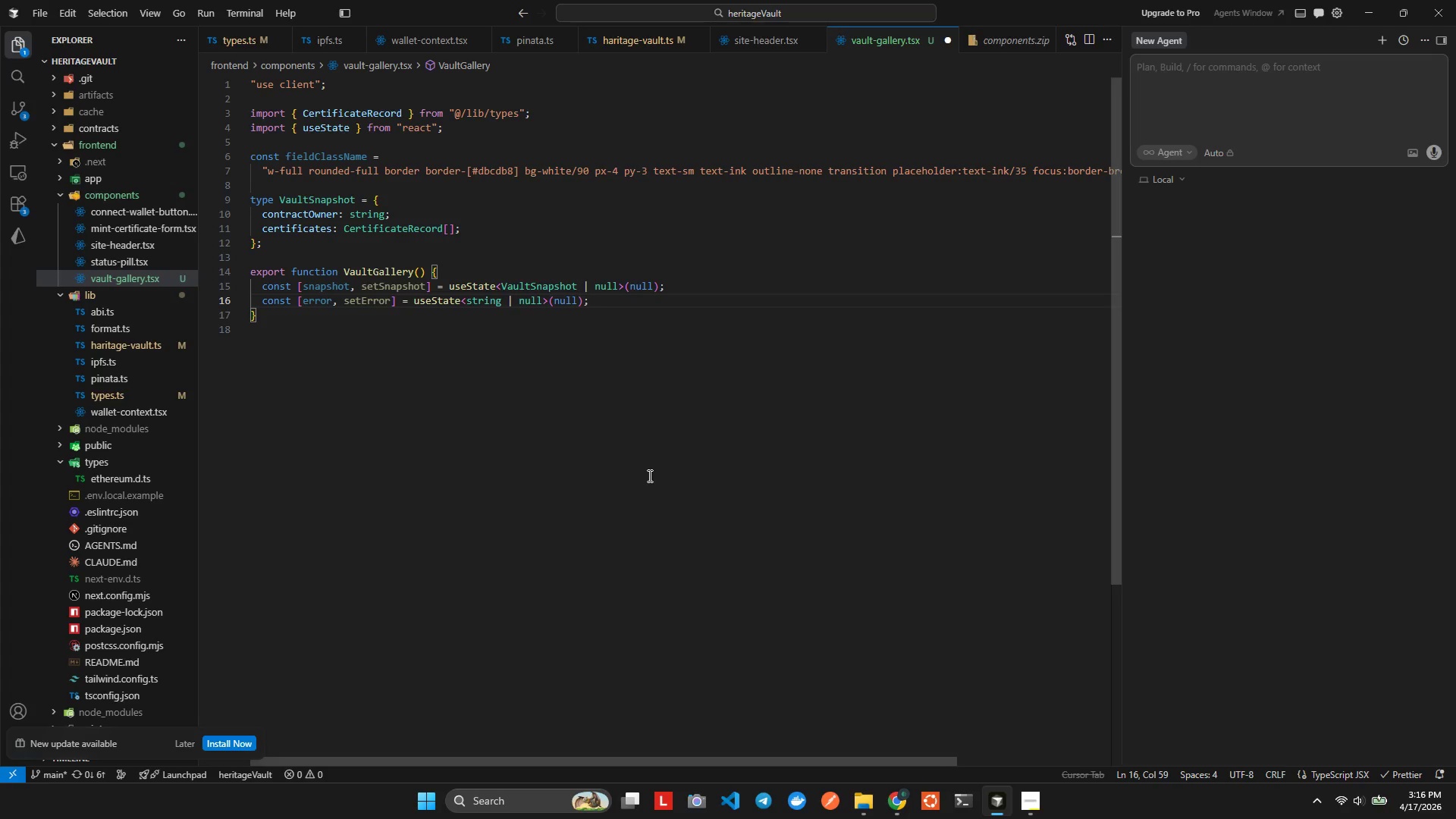 
key(Control+ControlLeft)
 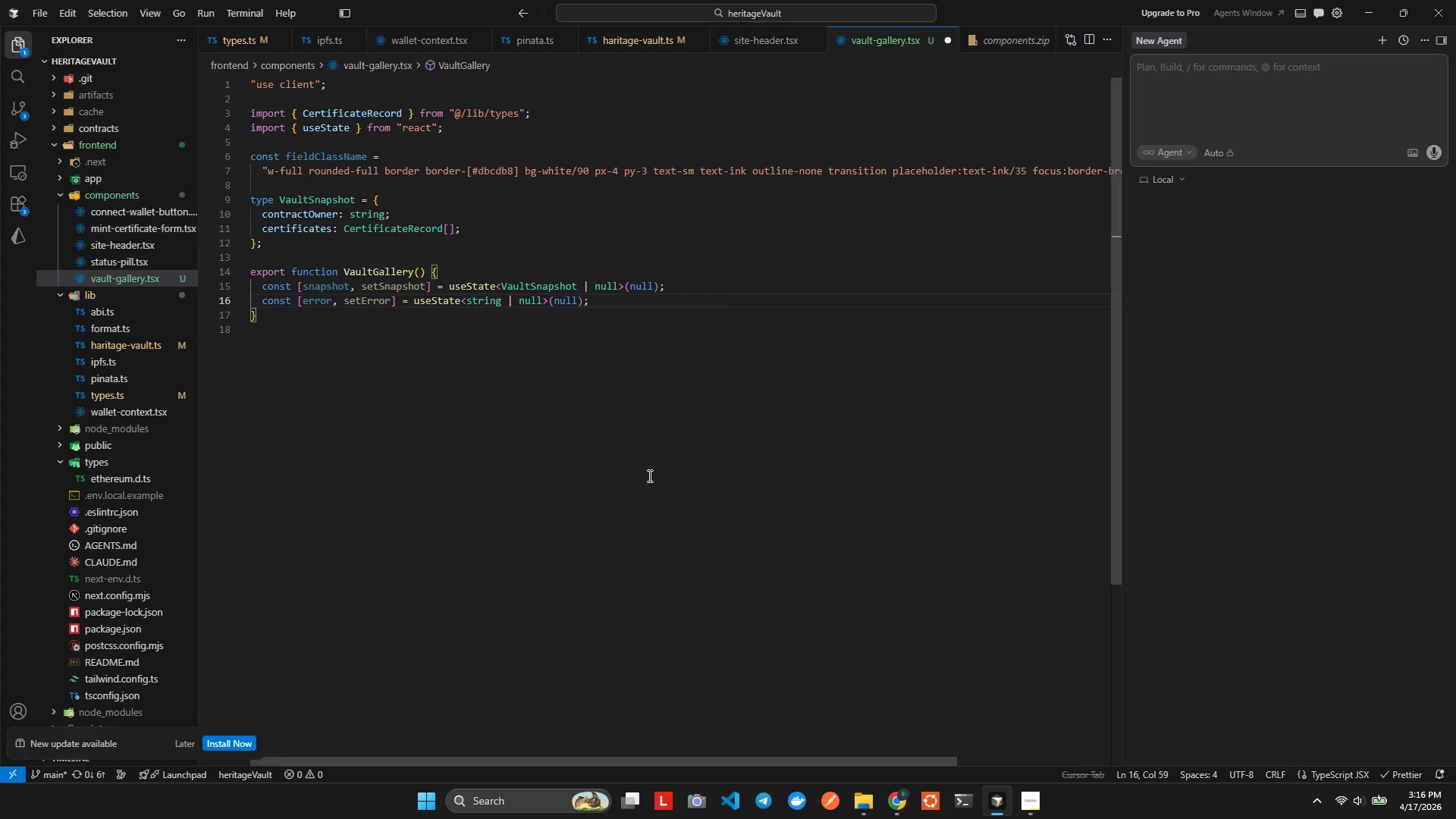 
key(Control+S)
 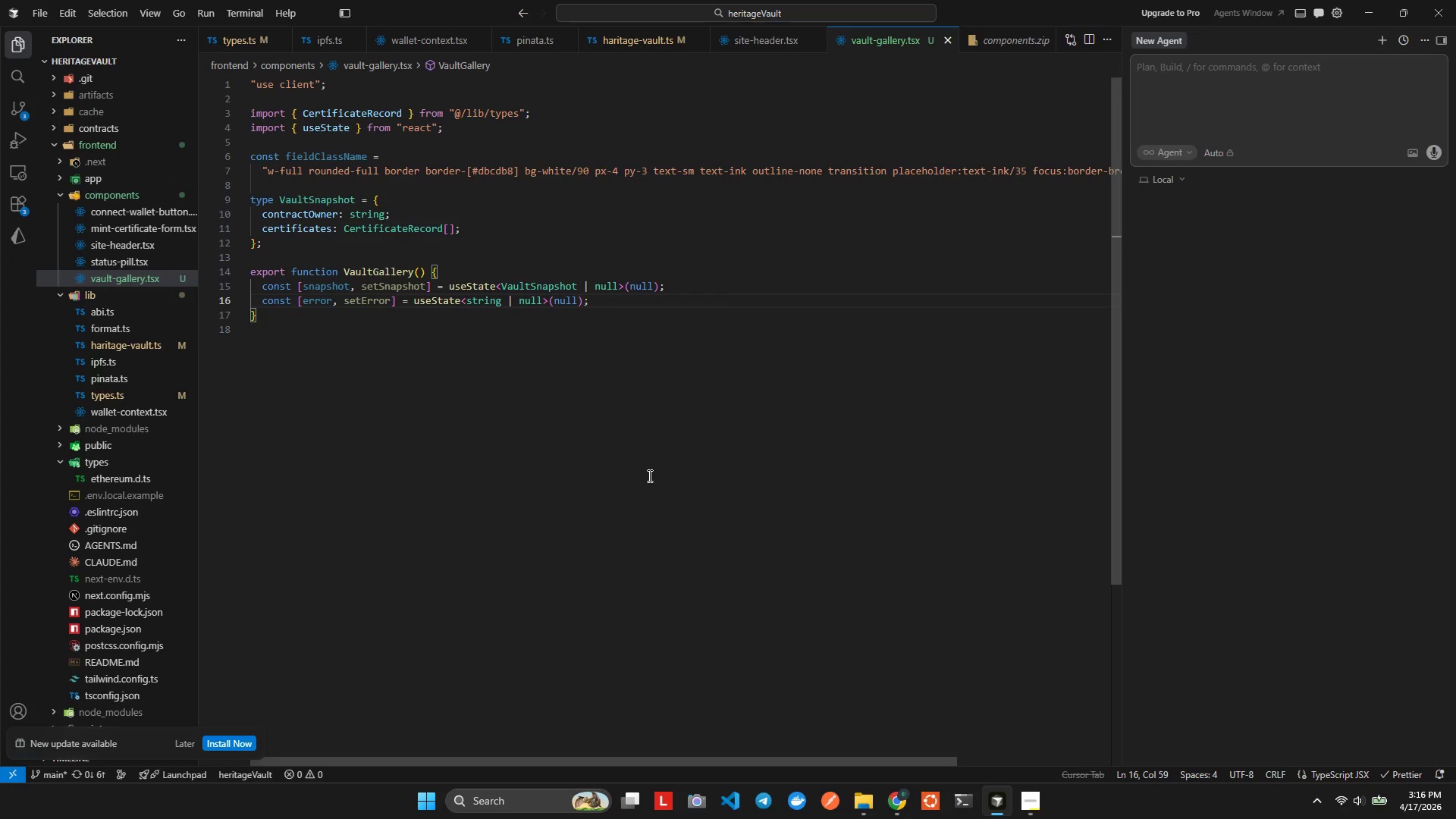 
key(Enter)
 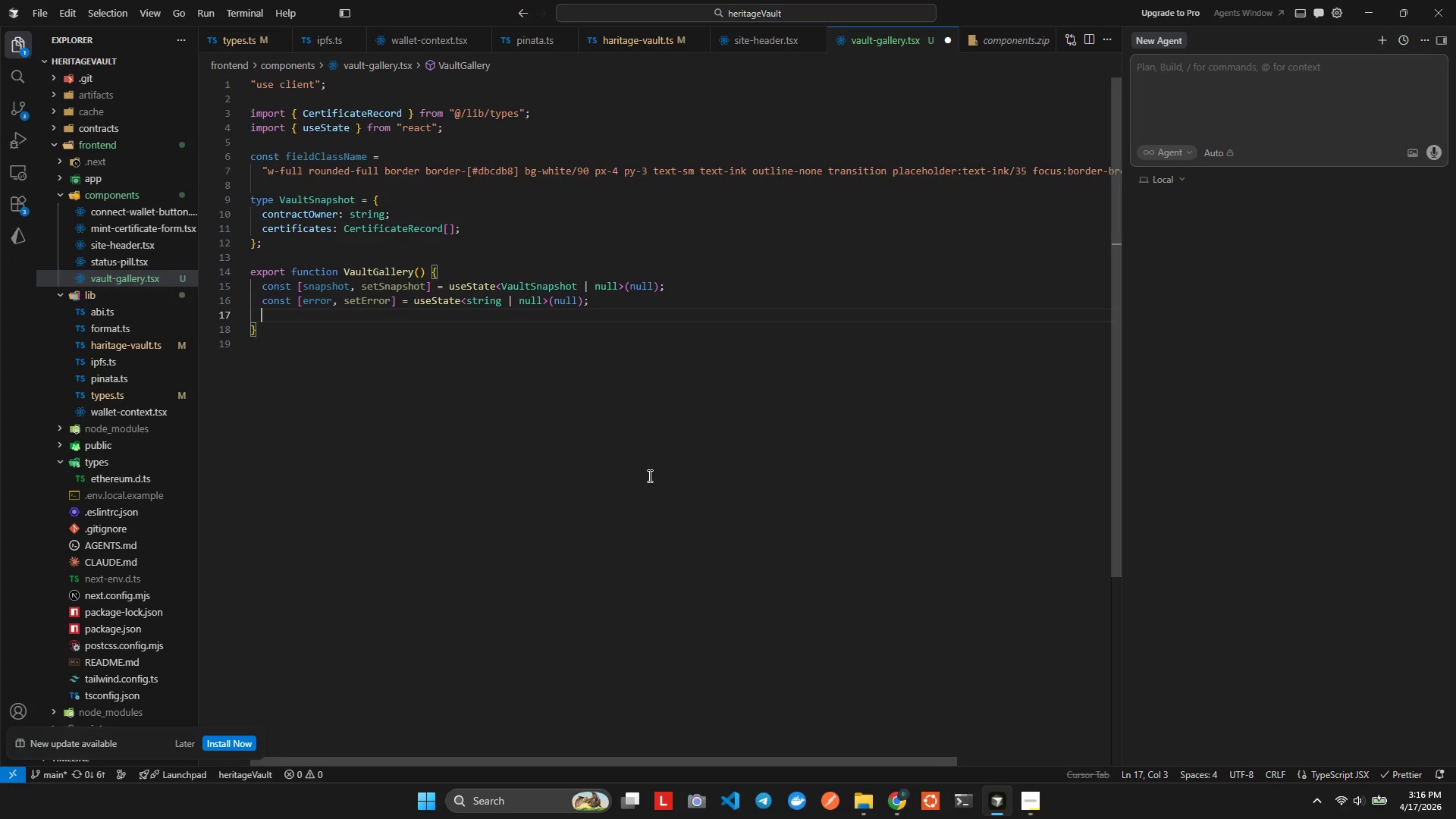 
wait(5.59)
 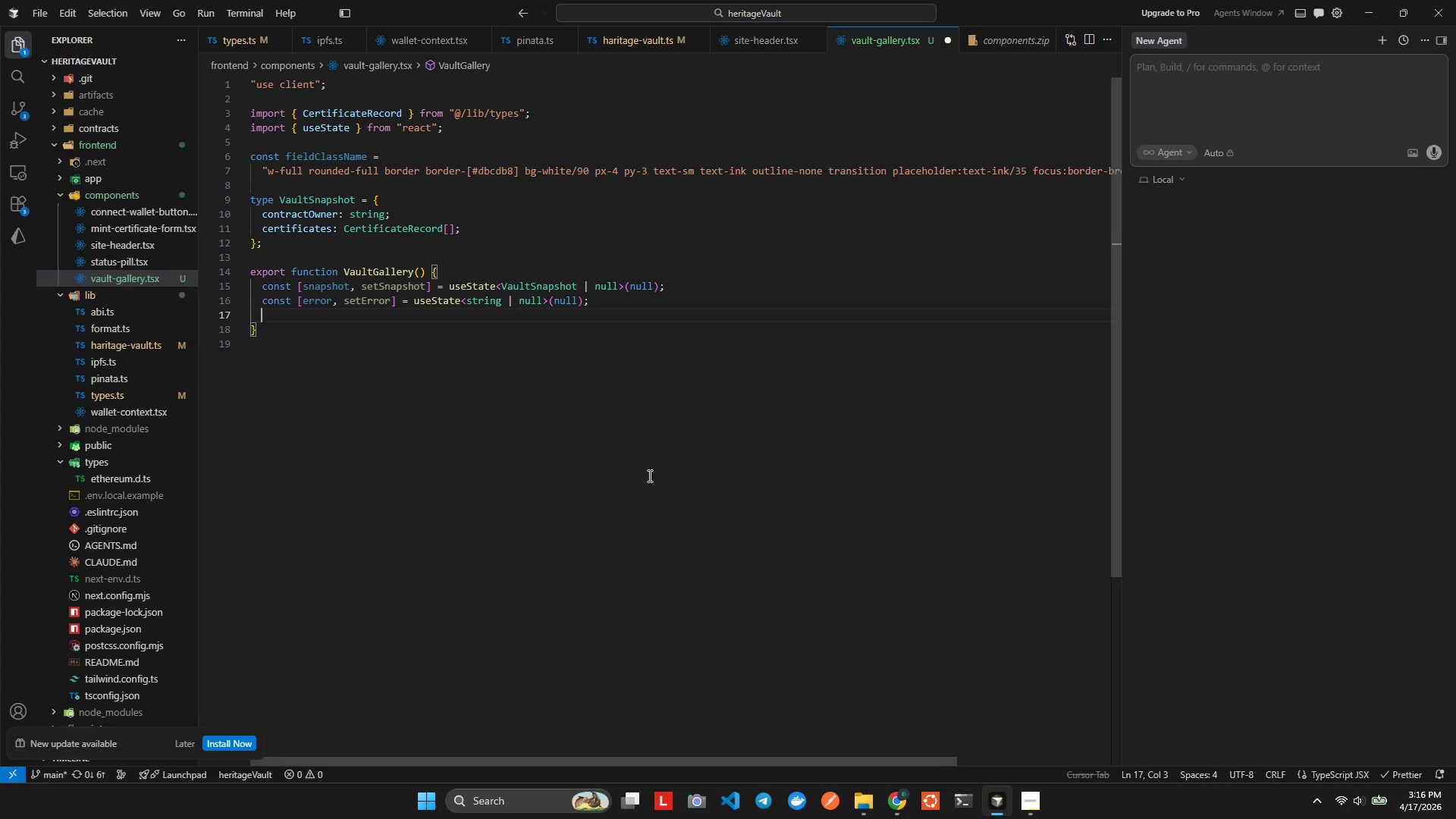 
type(cnst )
 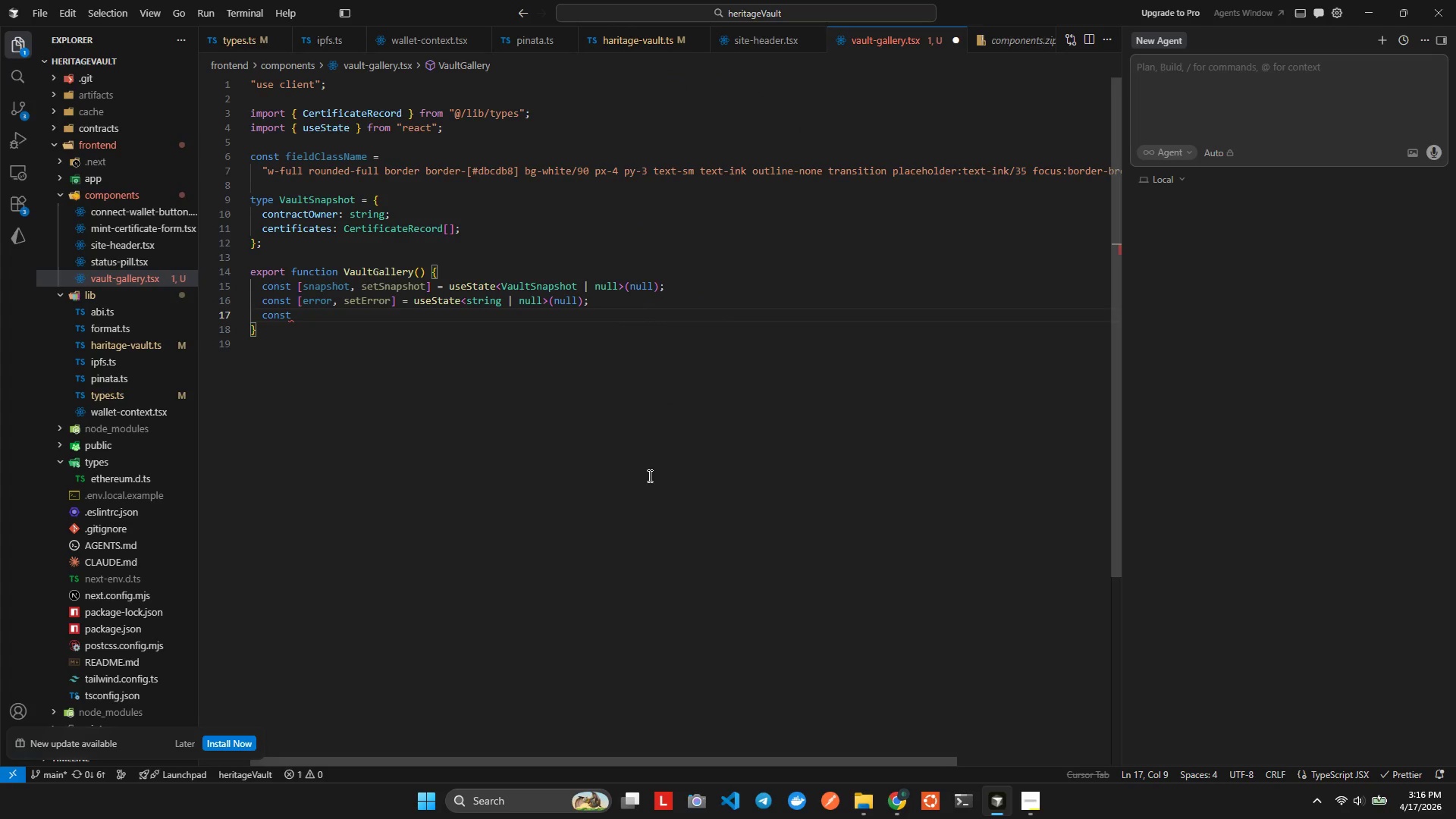 
hold_key(key=O, duration=0.36)
 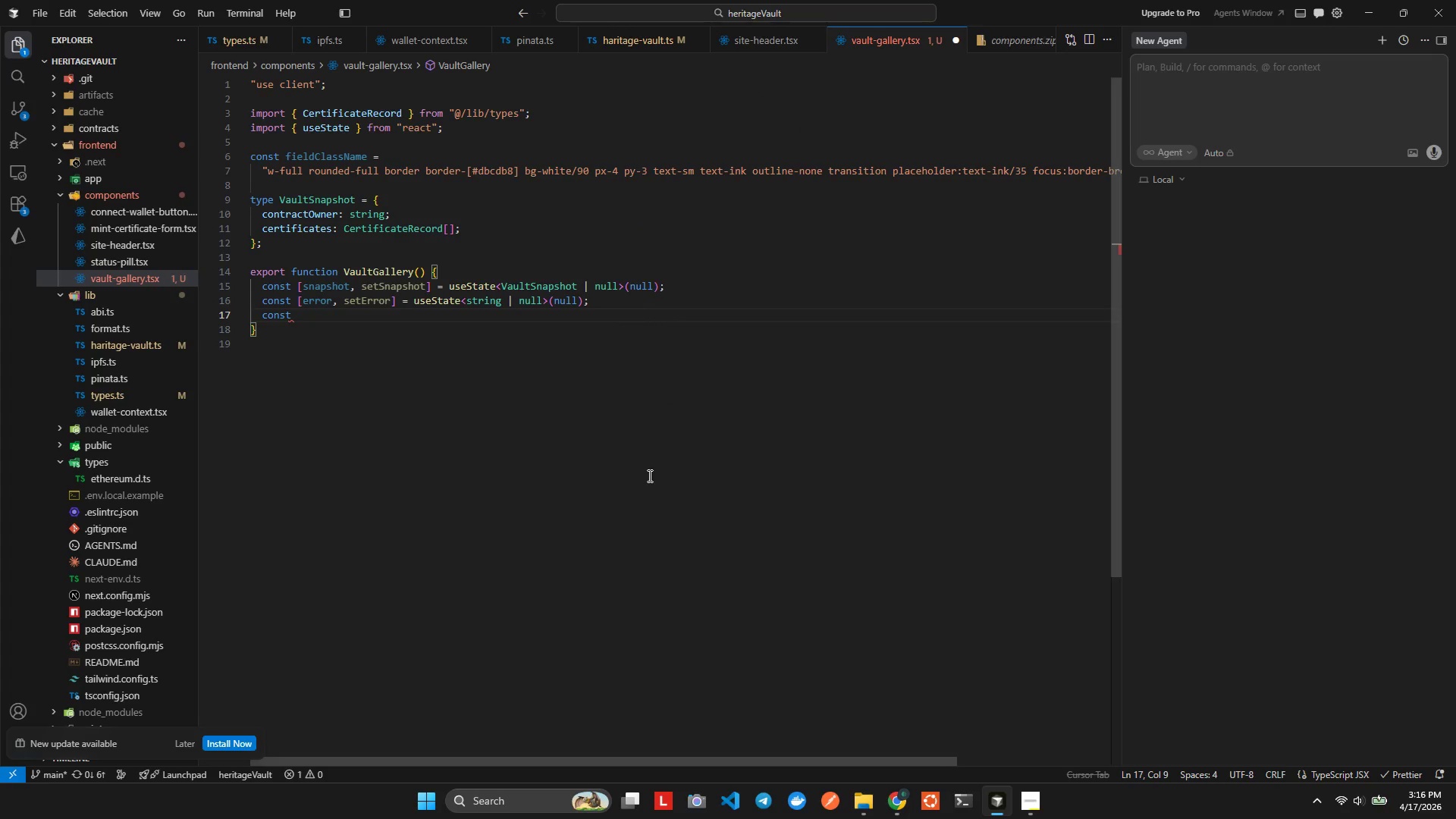 
type([heir)
 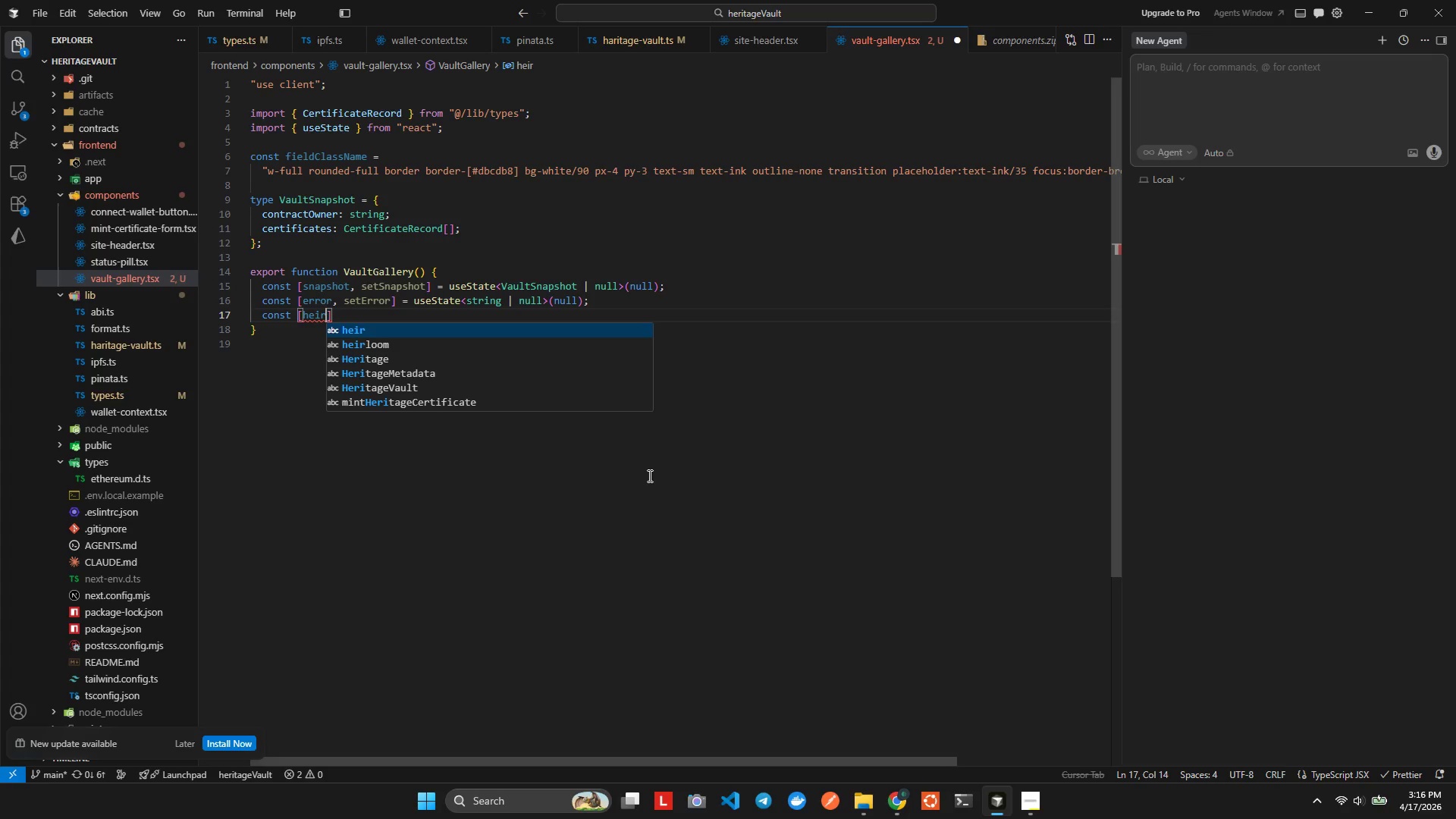 
wait(5.7)
 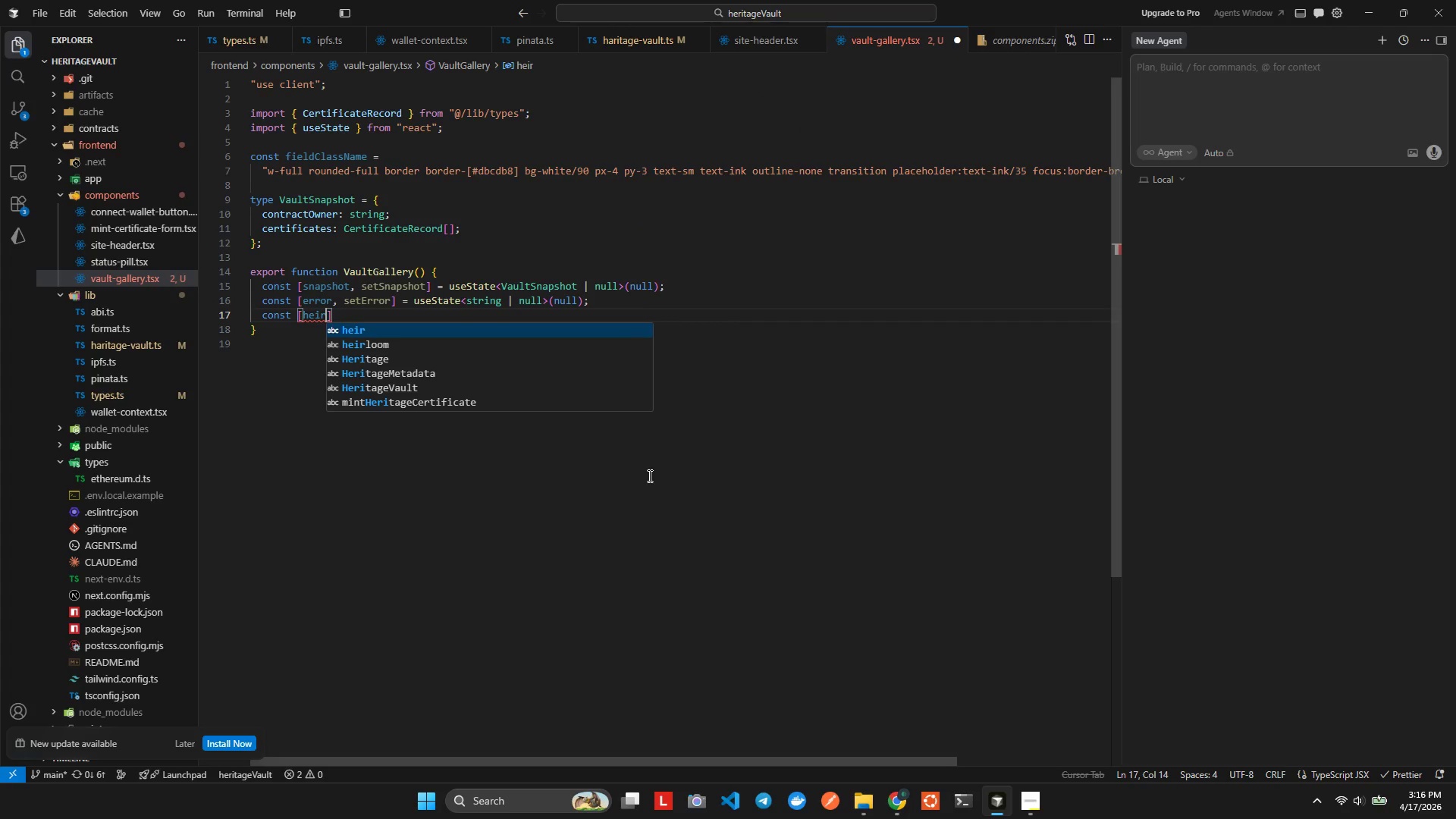 
key(Backspace)
 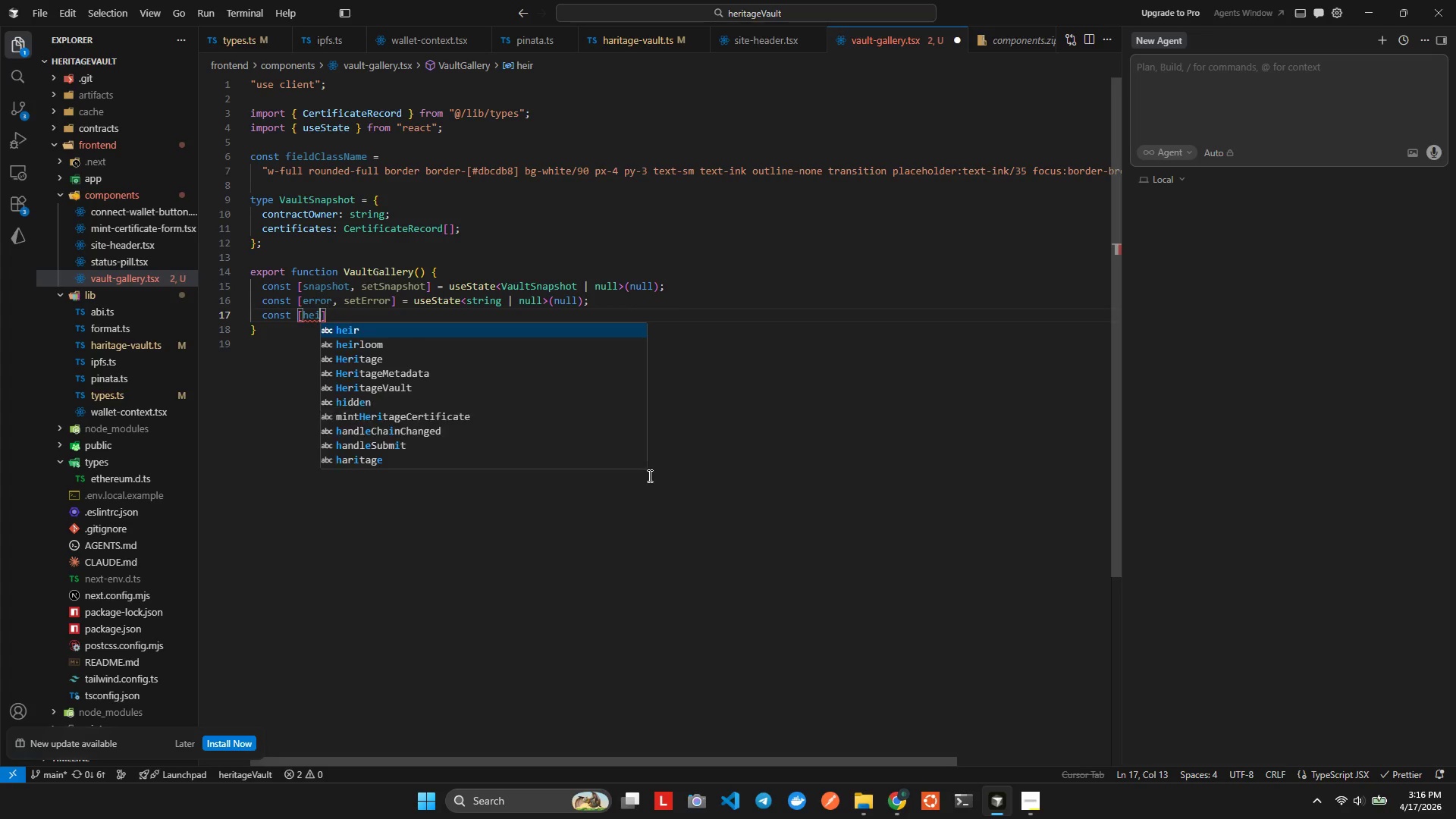 
key(Backspace)
 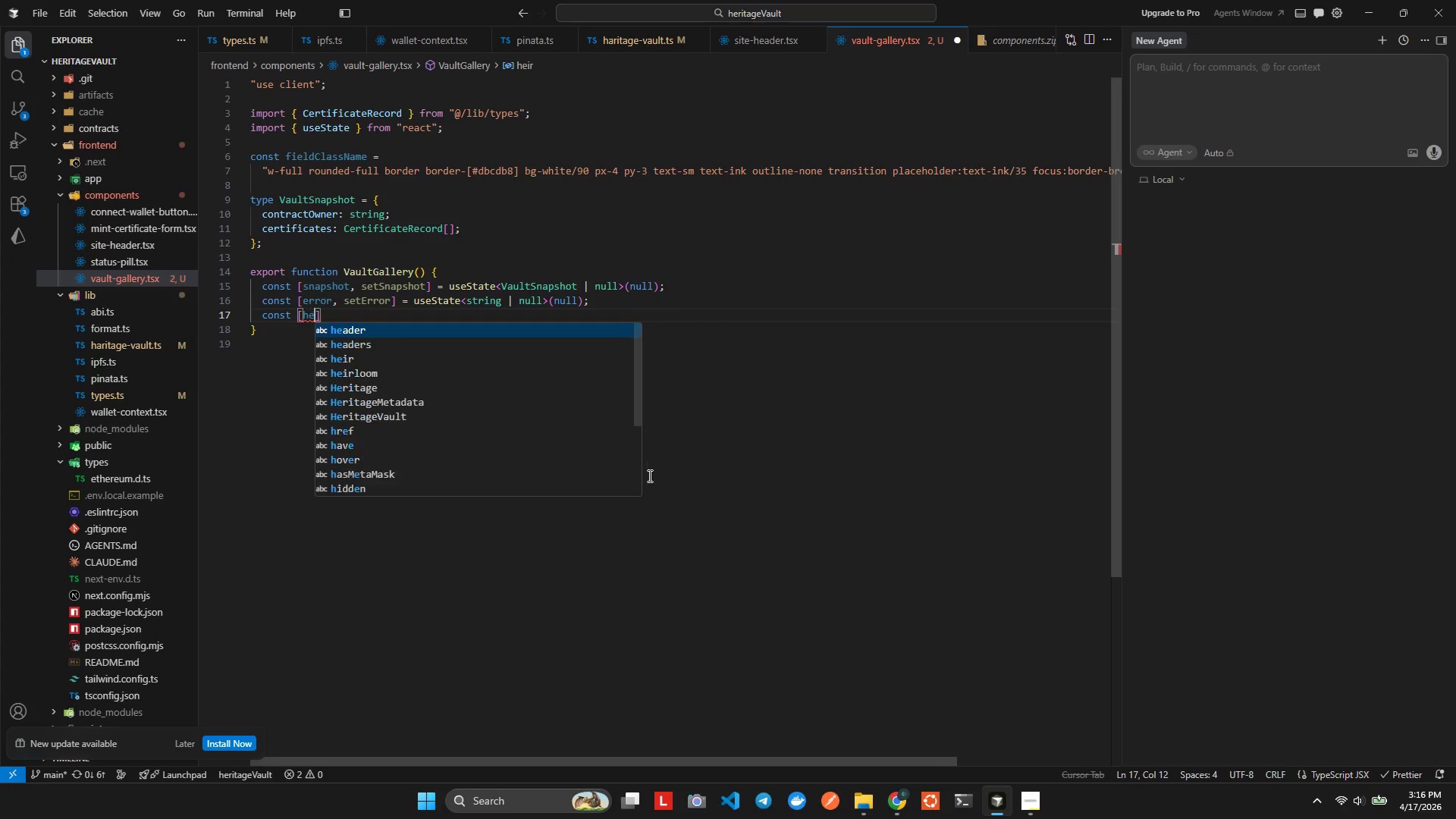 
key(Backspace)
 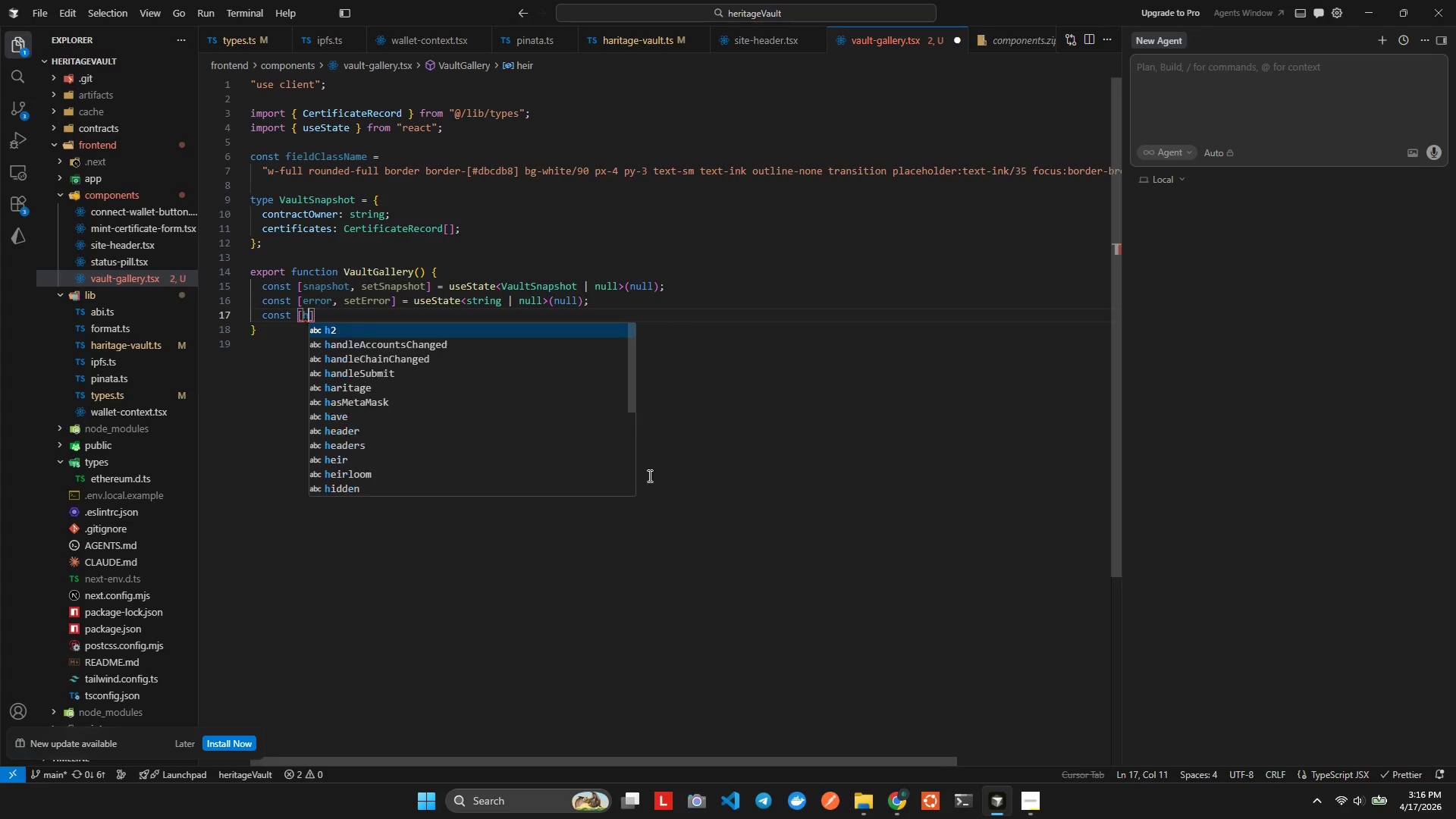 
key(Backspace)
 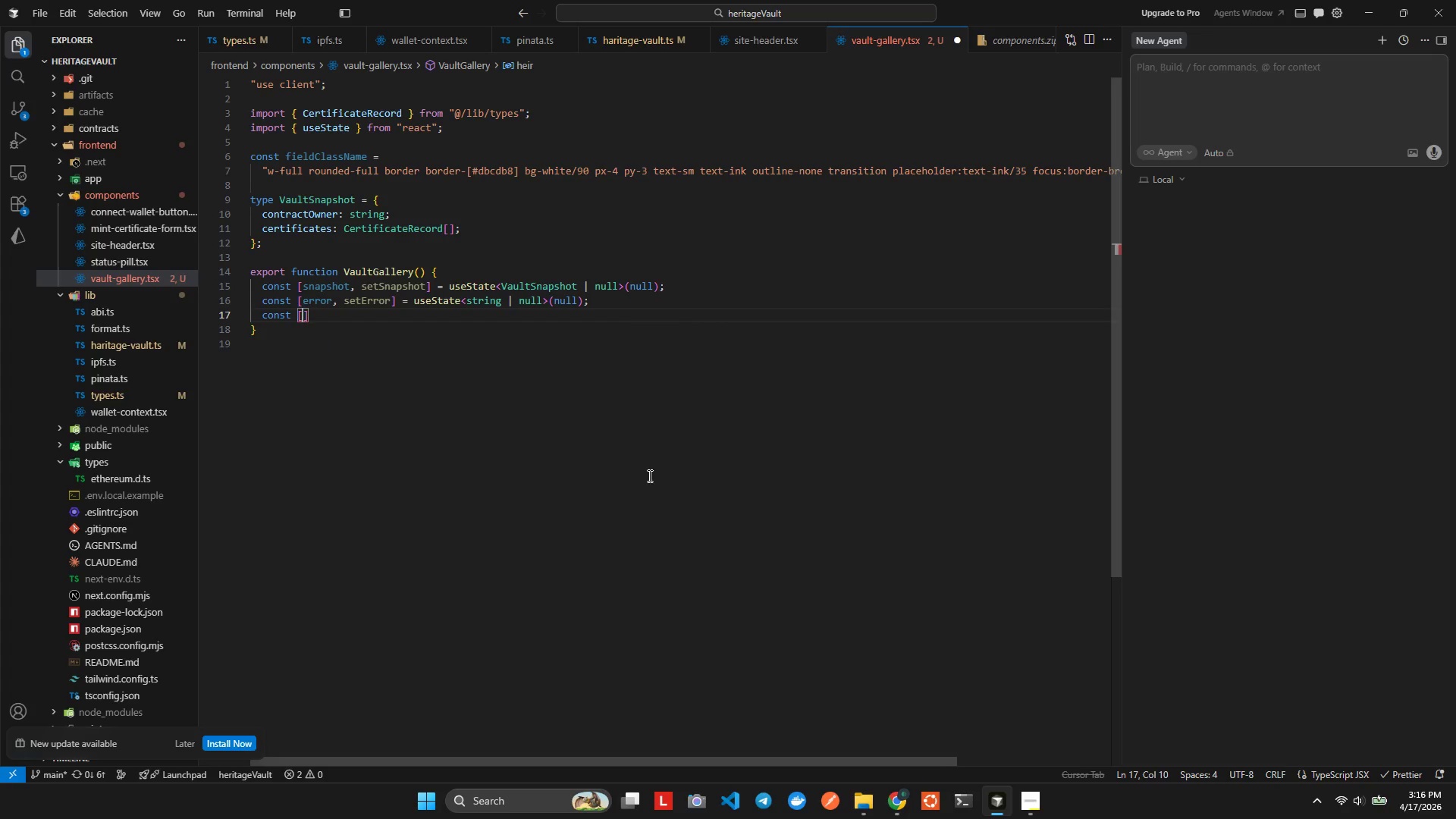 
key(Backspace)
 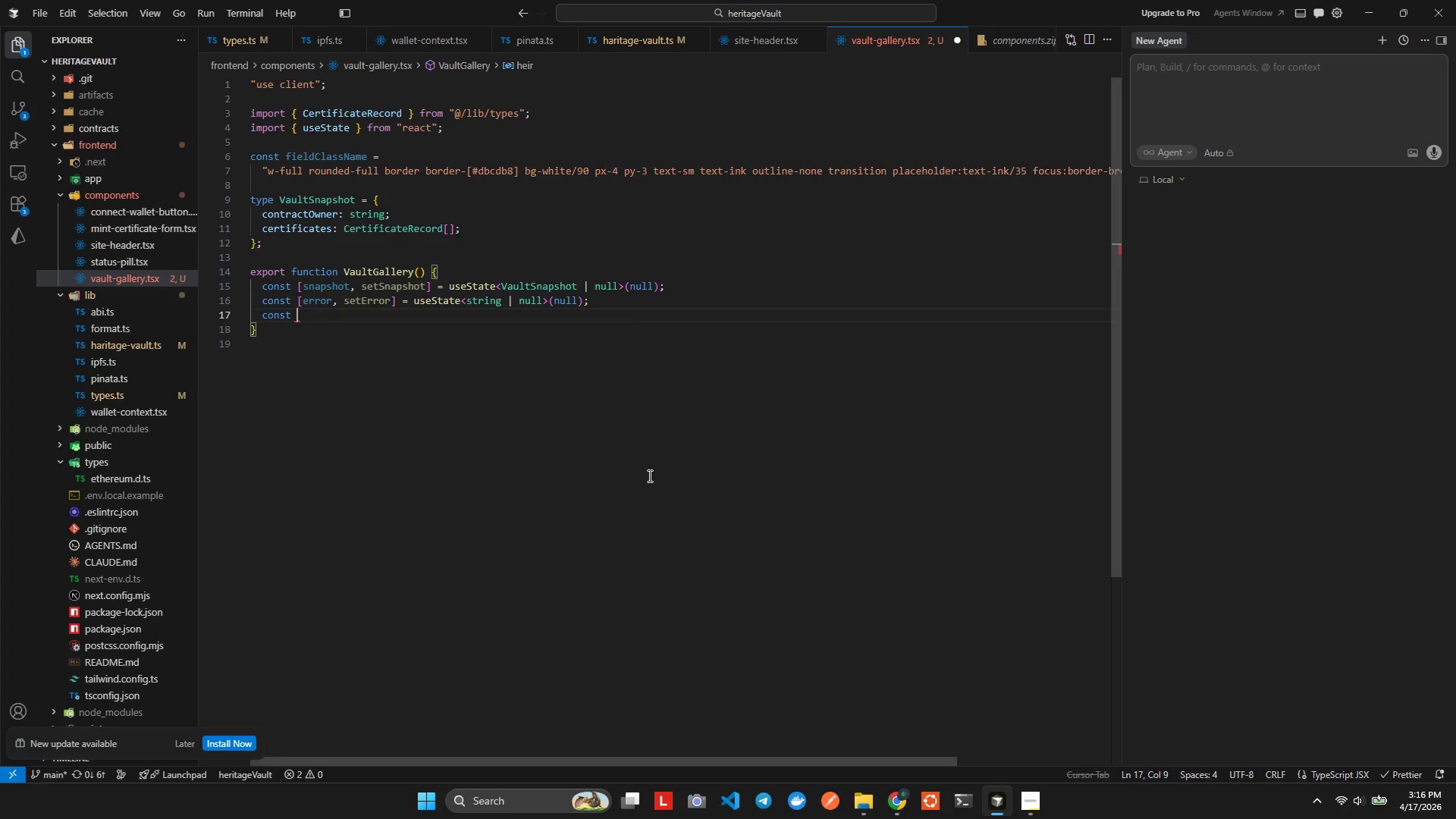 
key(Backspace)
 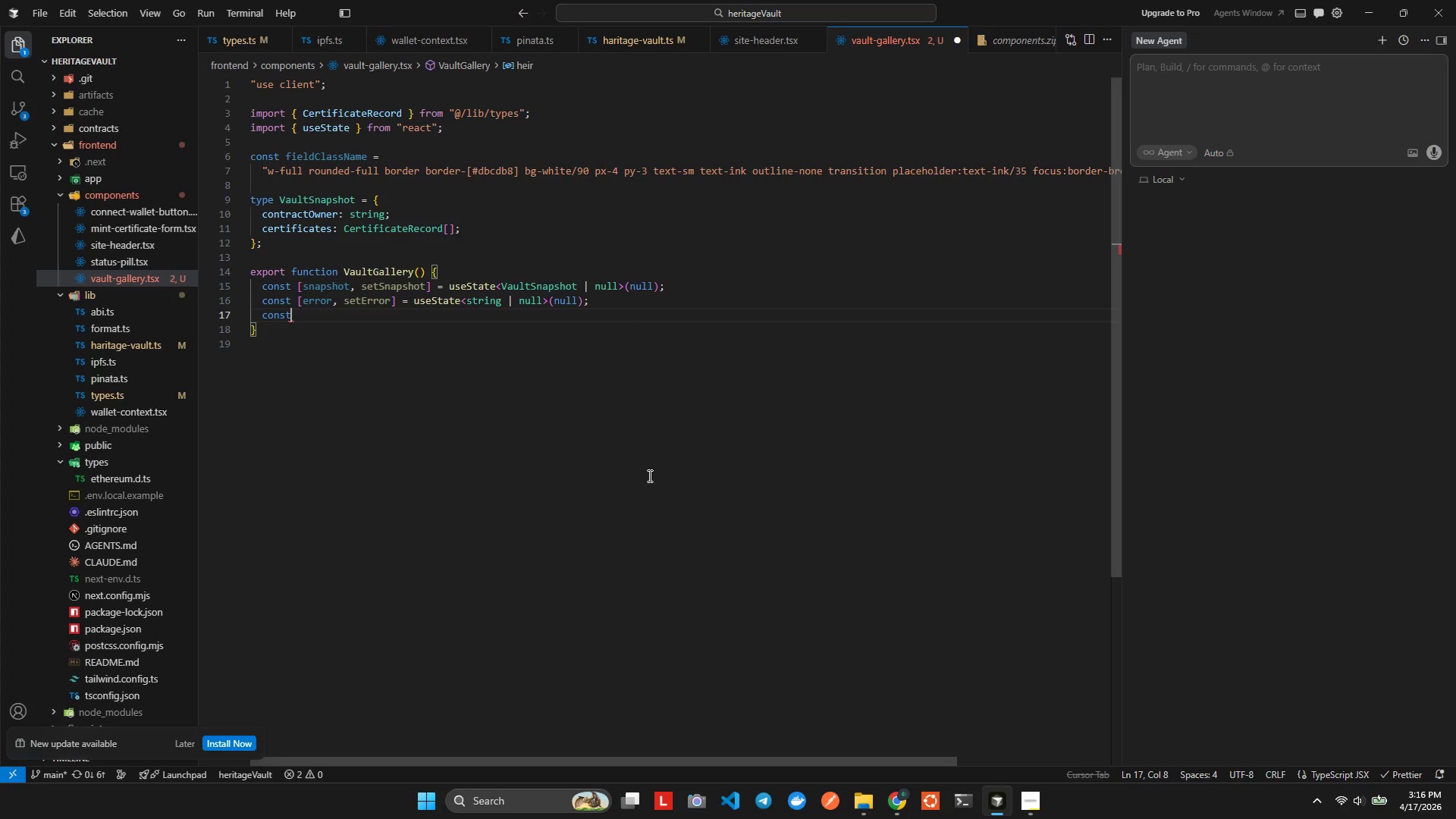 
key(Backspace)
 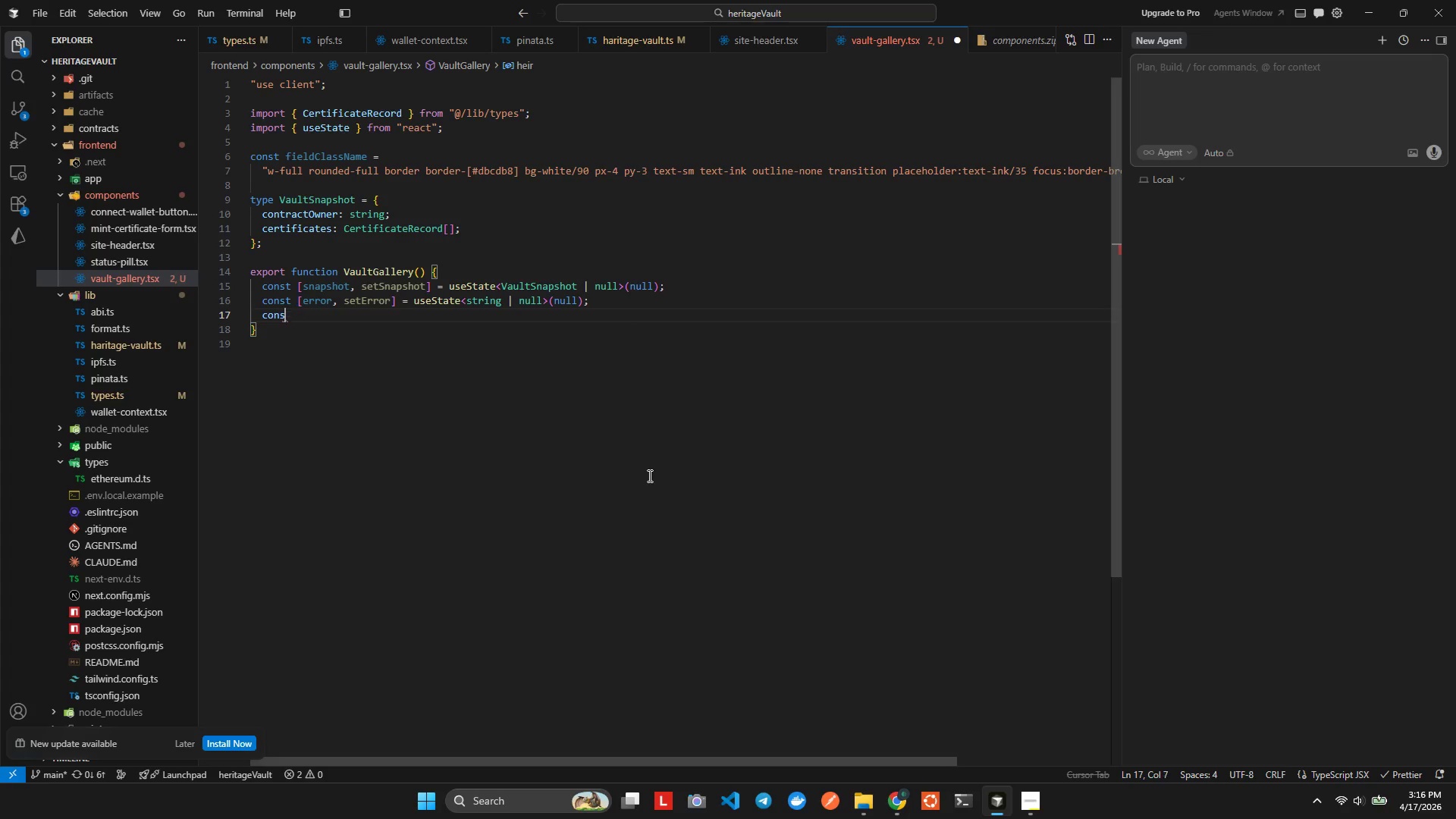 
key(Backspace)
 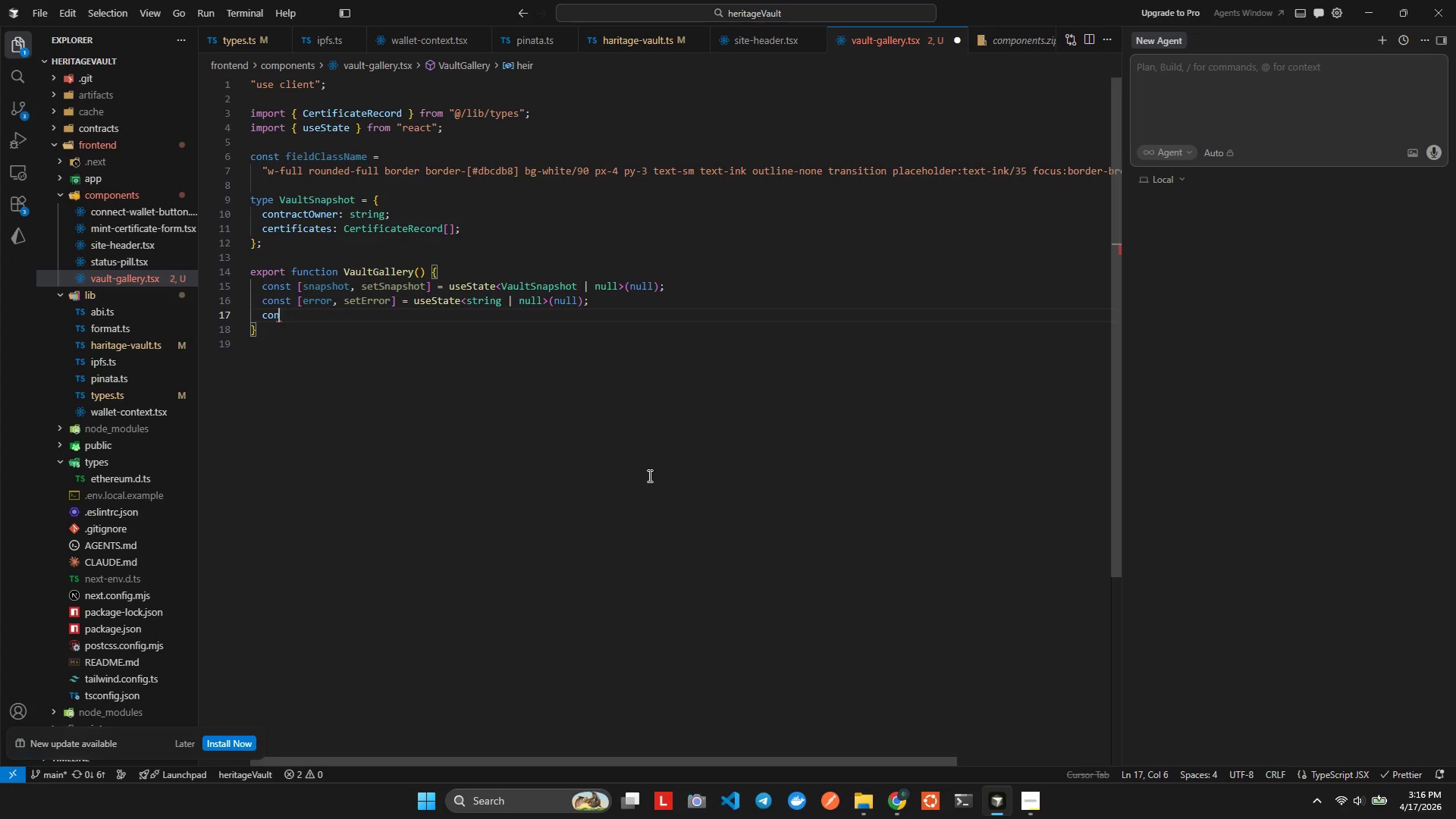 
key(Backspace)
 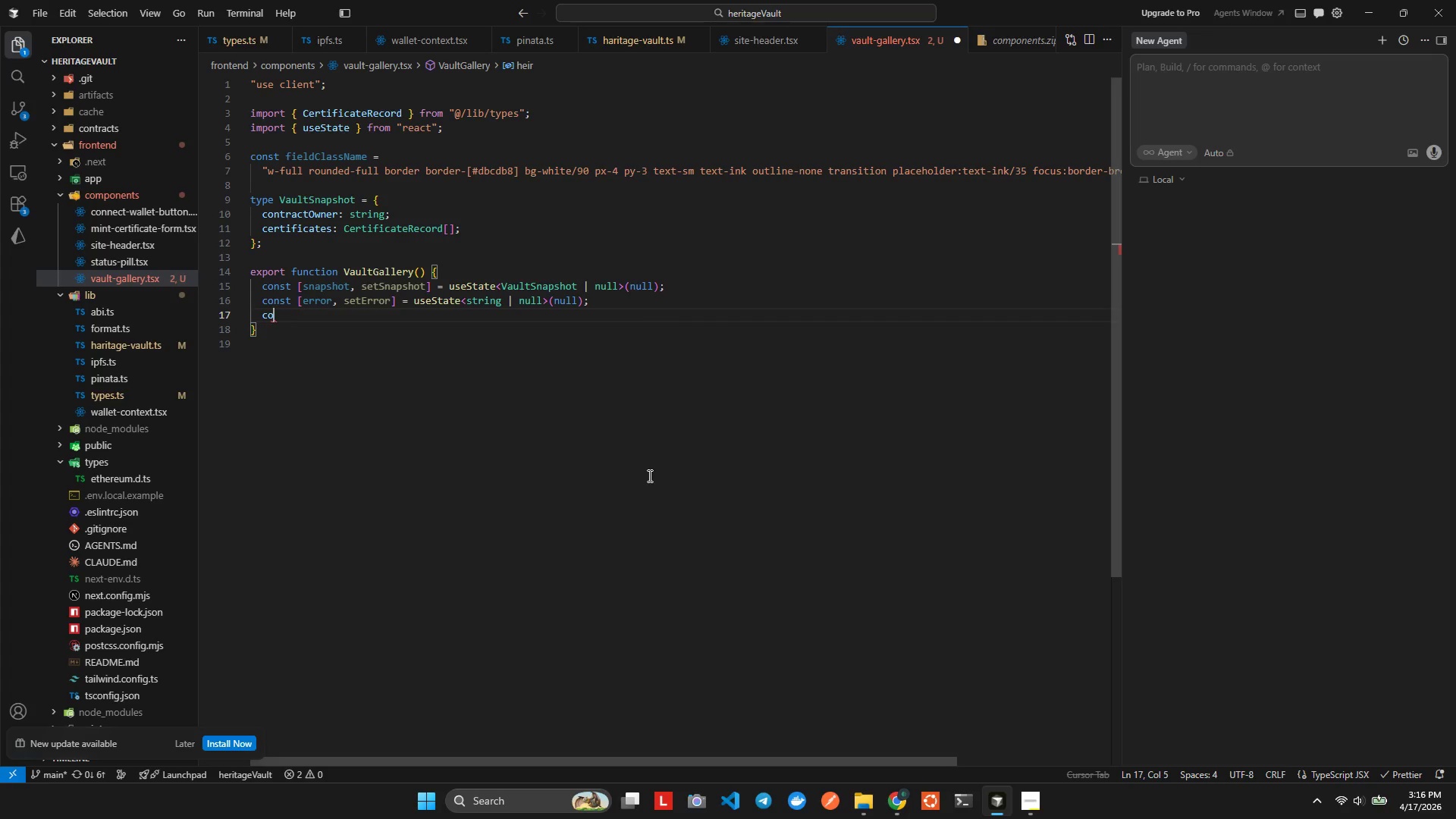 
key(Backspace)
 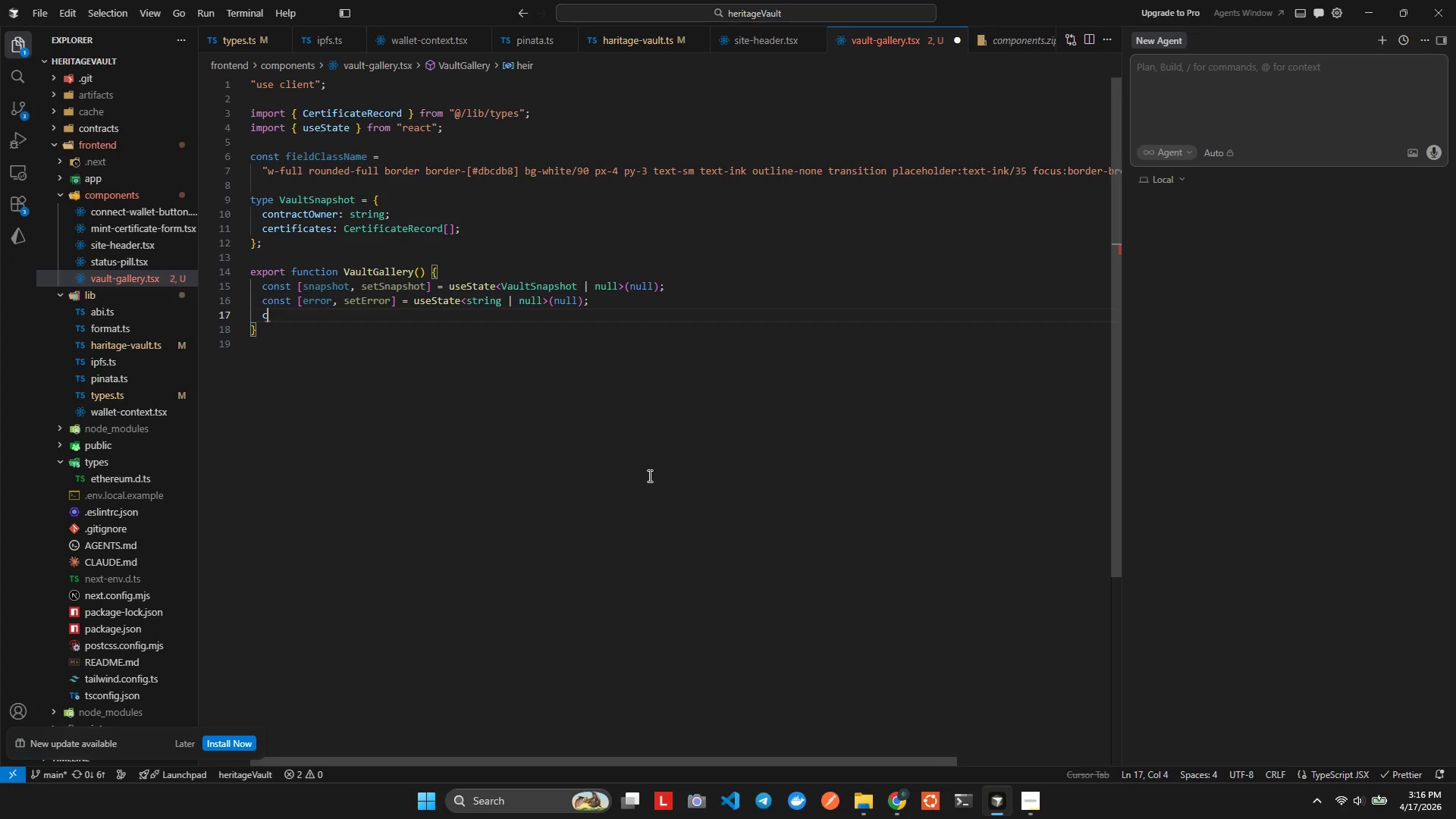 
key(Backspace)
 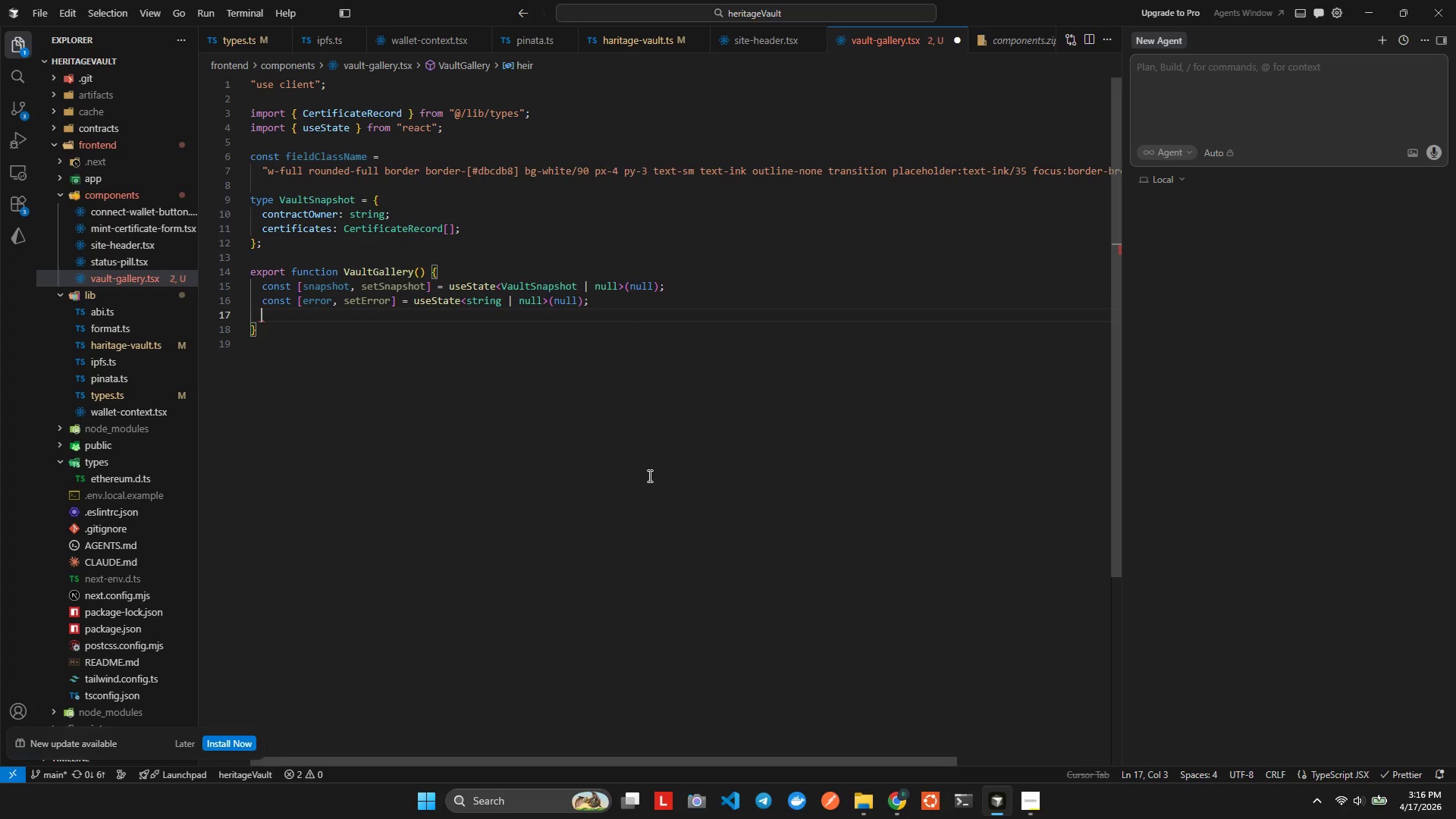 
key(Backspace)
 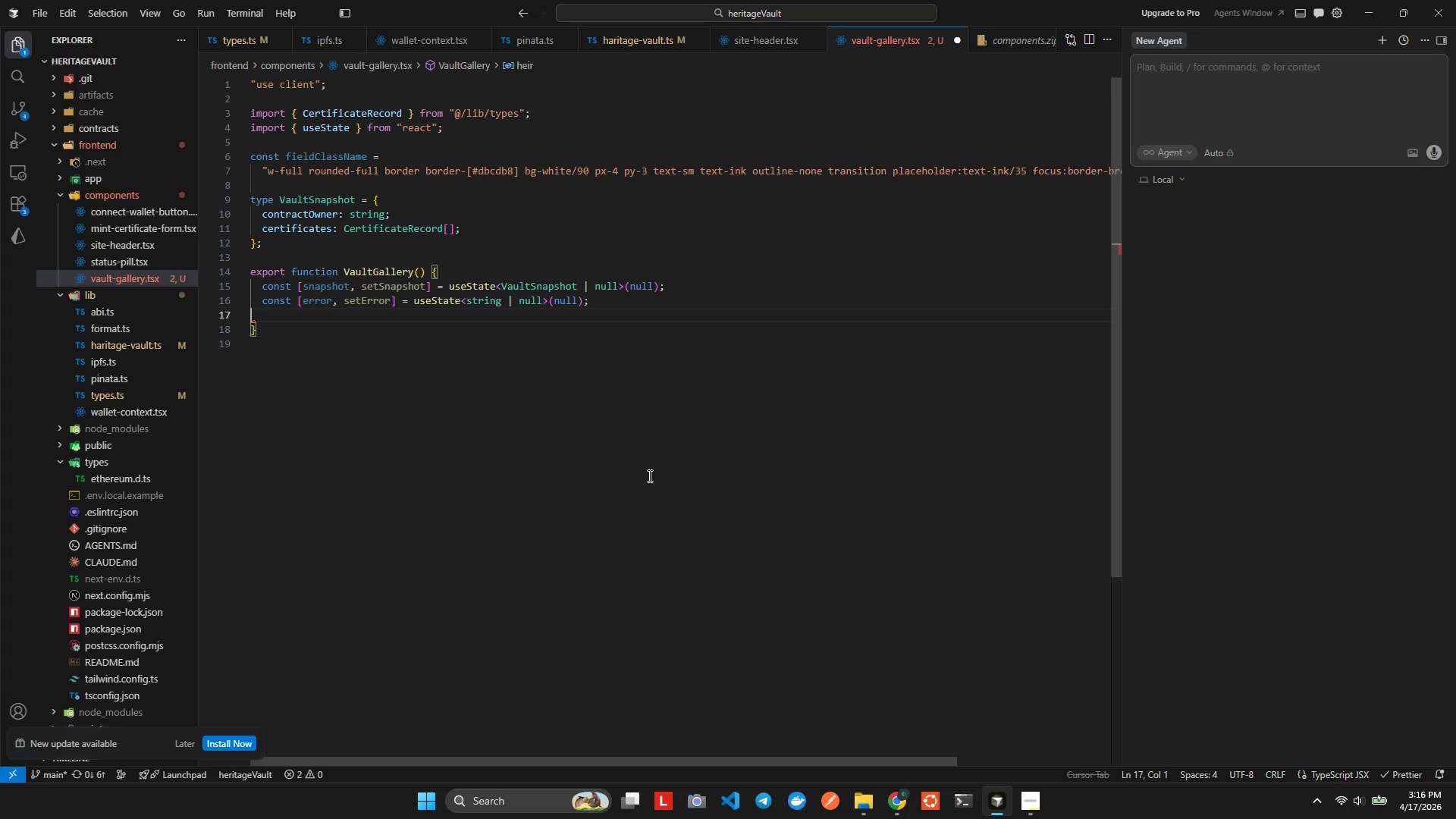 
key(Backspace)
 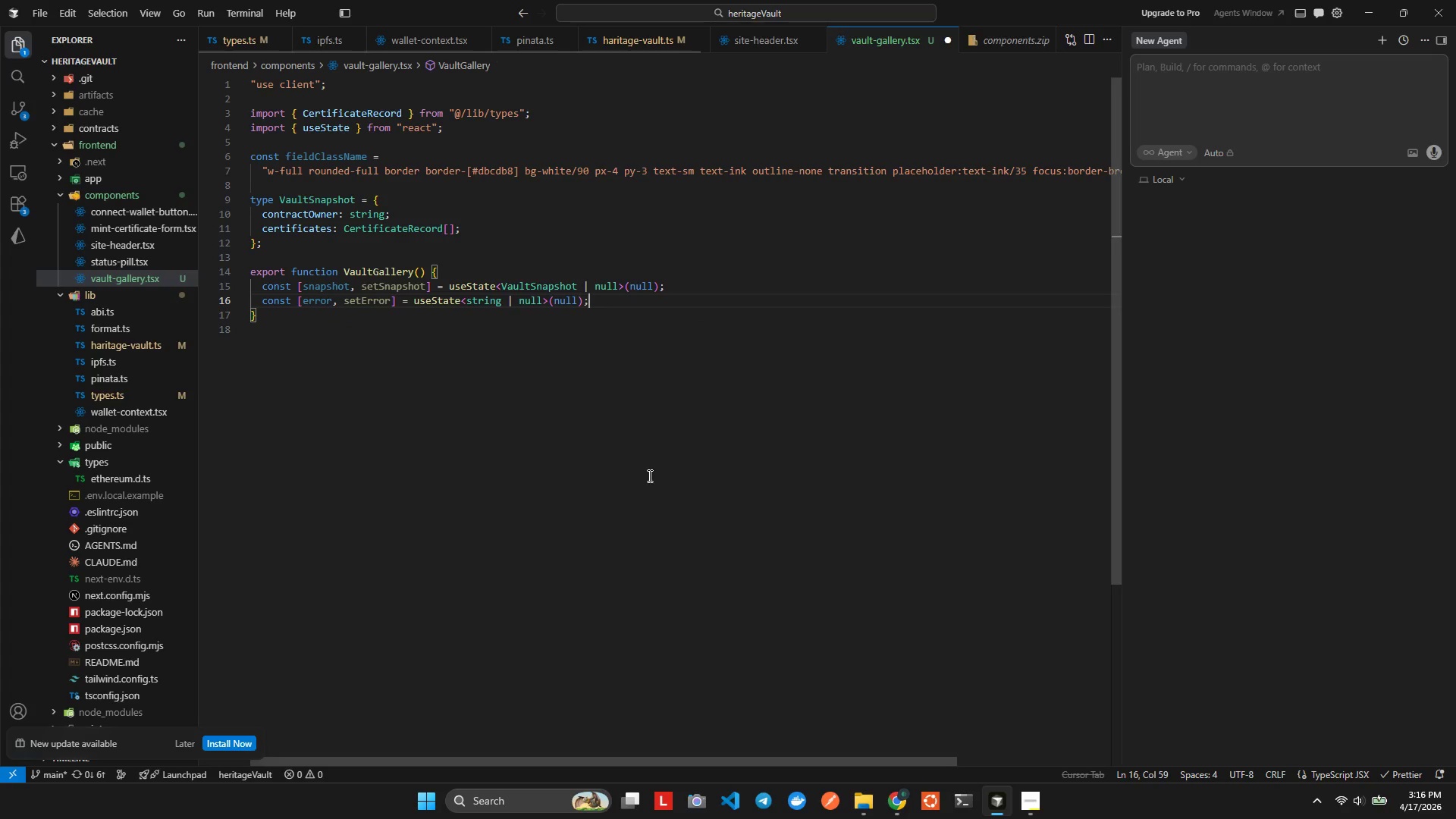 
key(Control+X)
 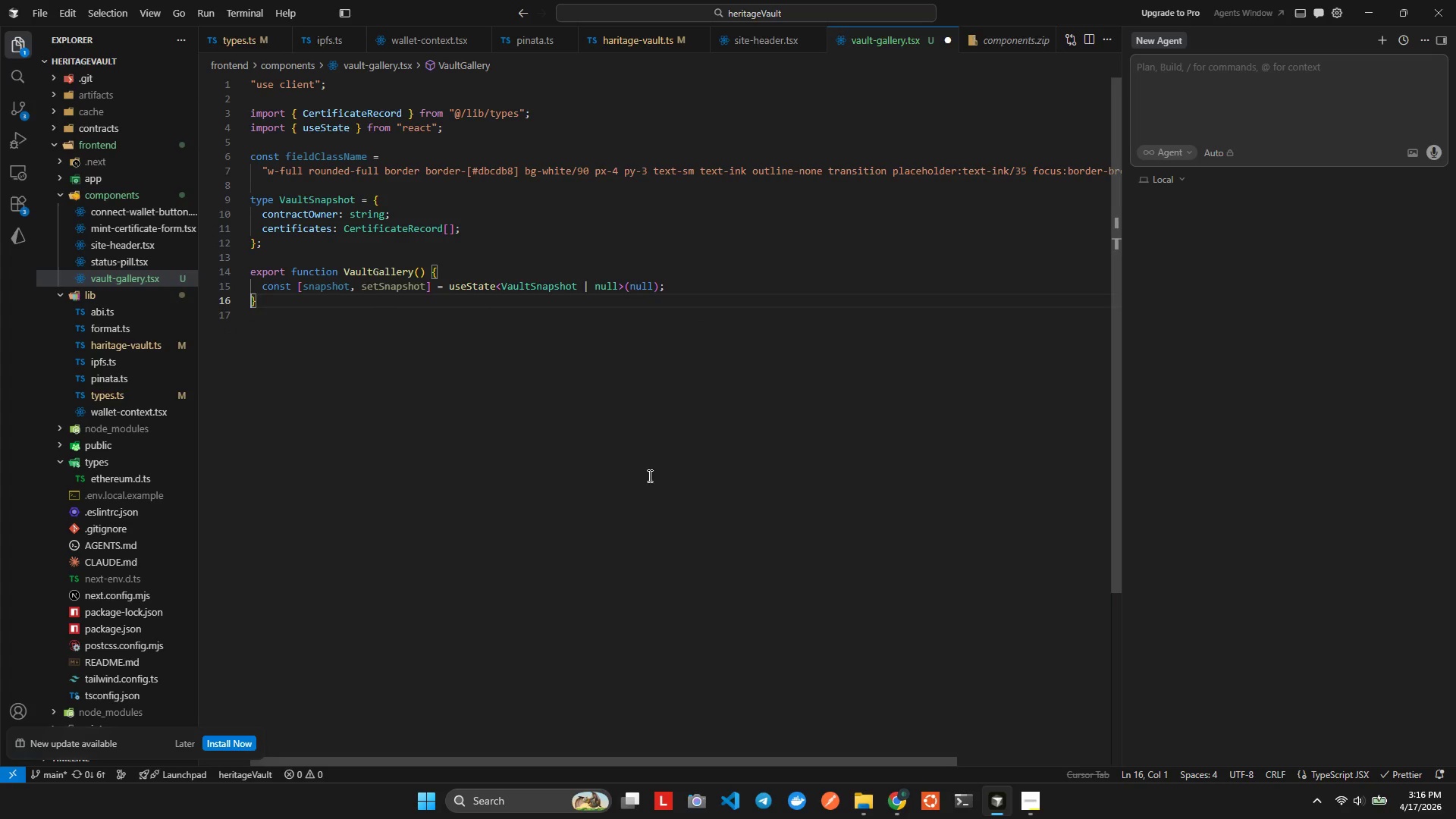 
key(Control+V)
 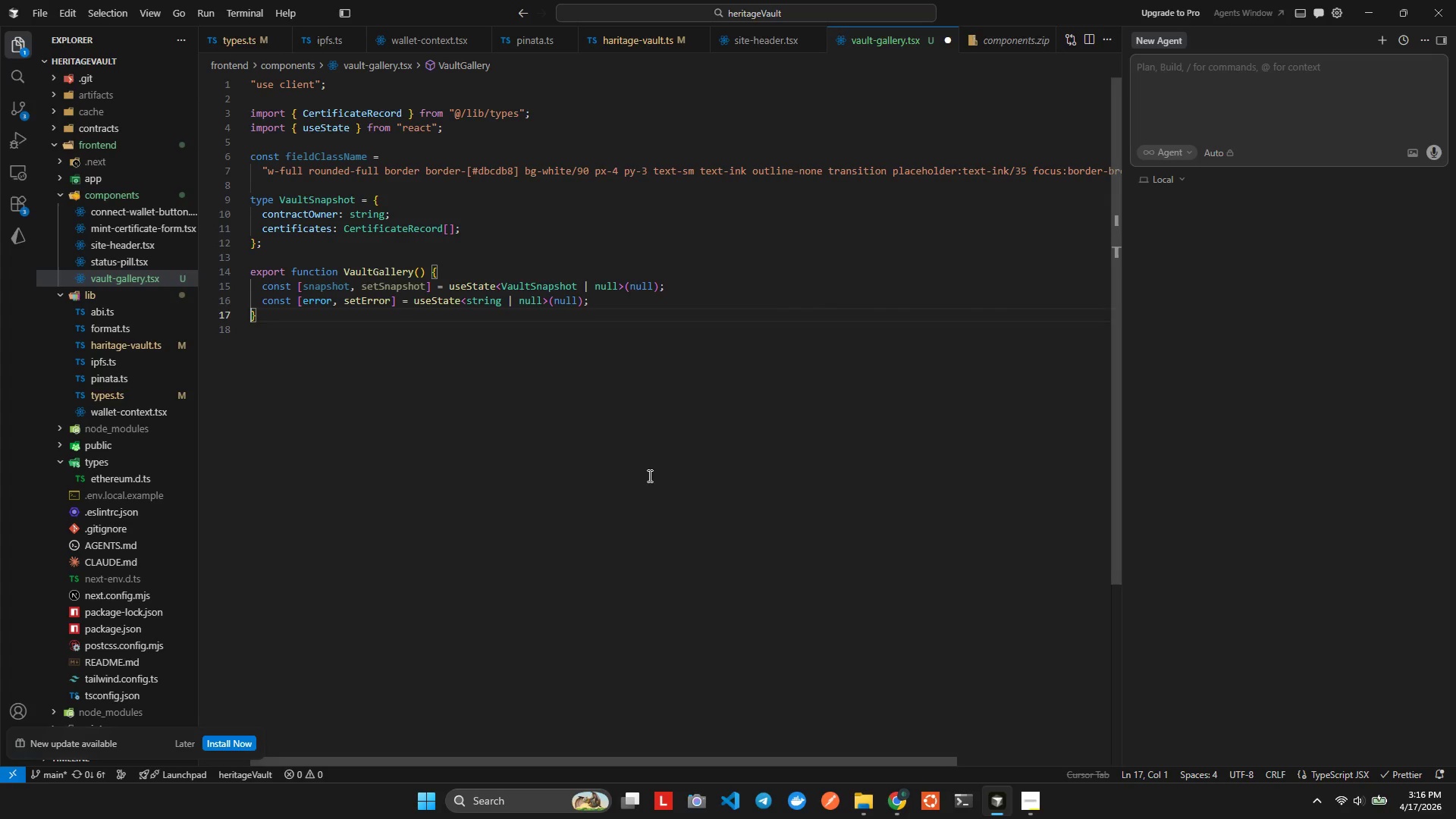 
key(Control+V)
 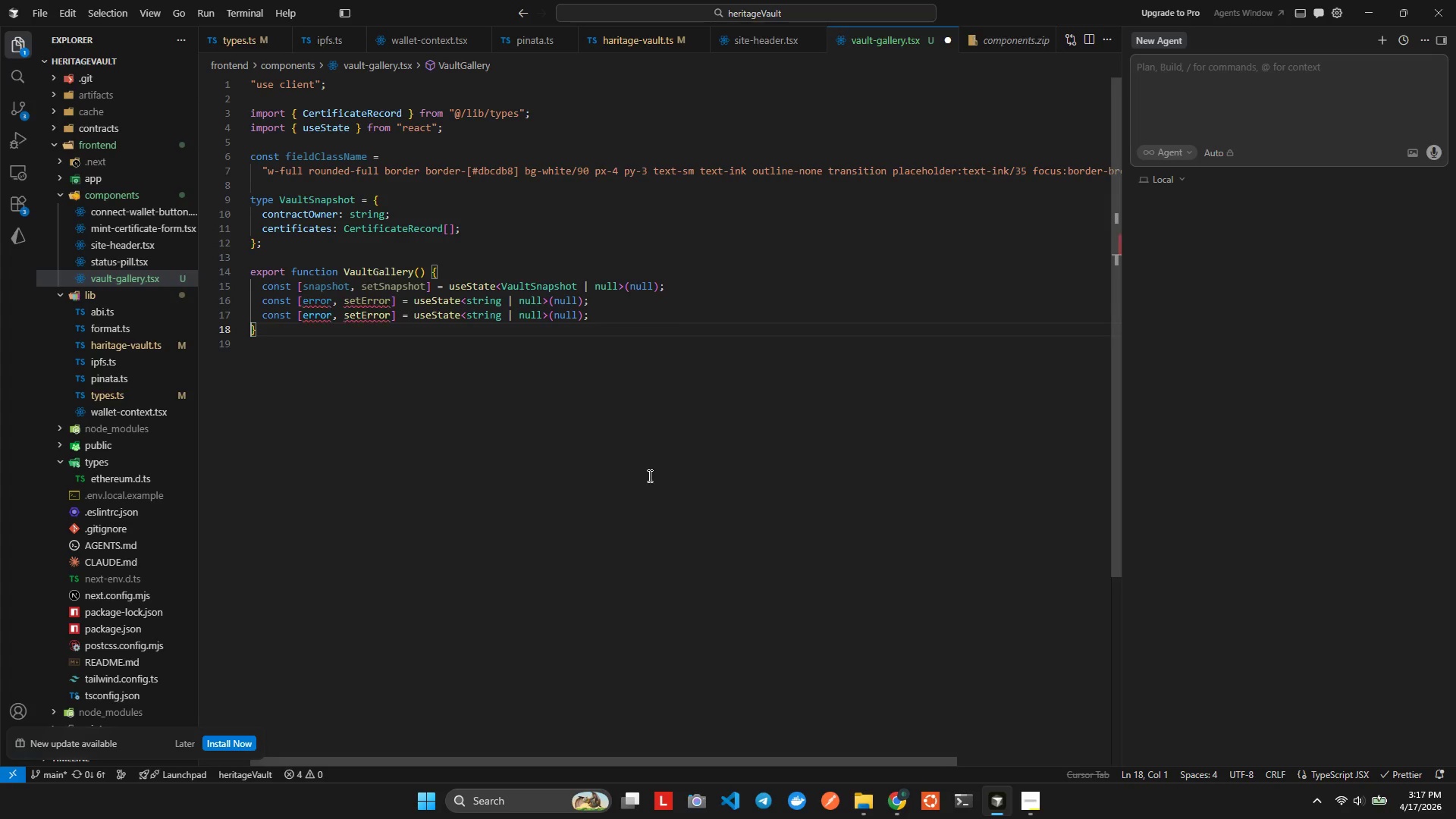 
key(ArrowUp)
 